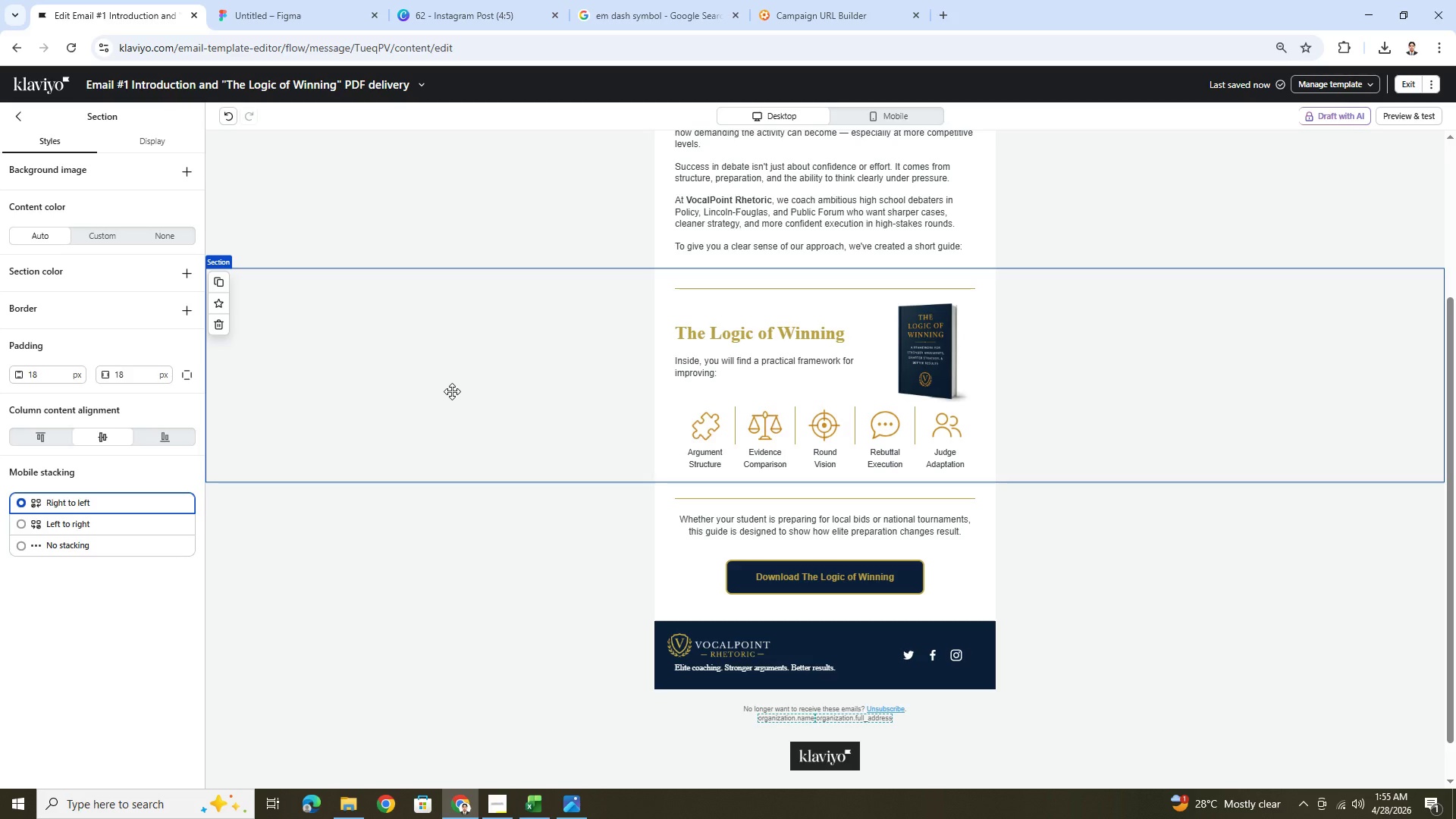 
left_click([220, 278])
 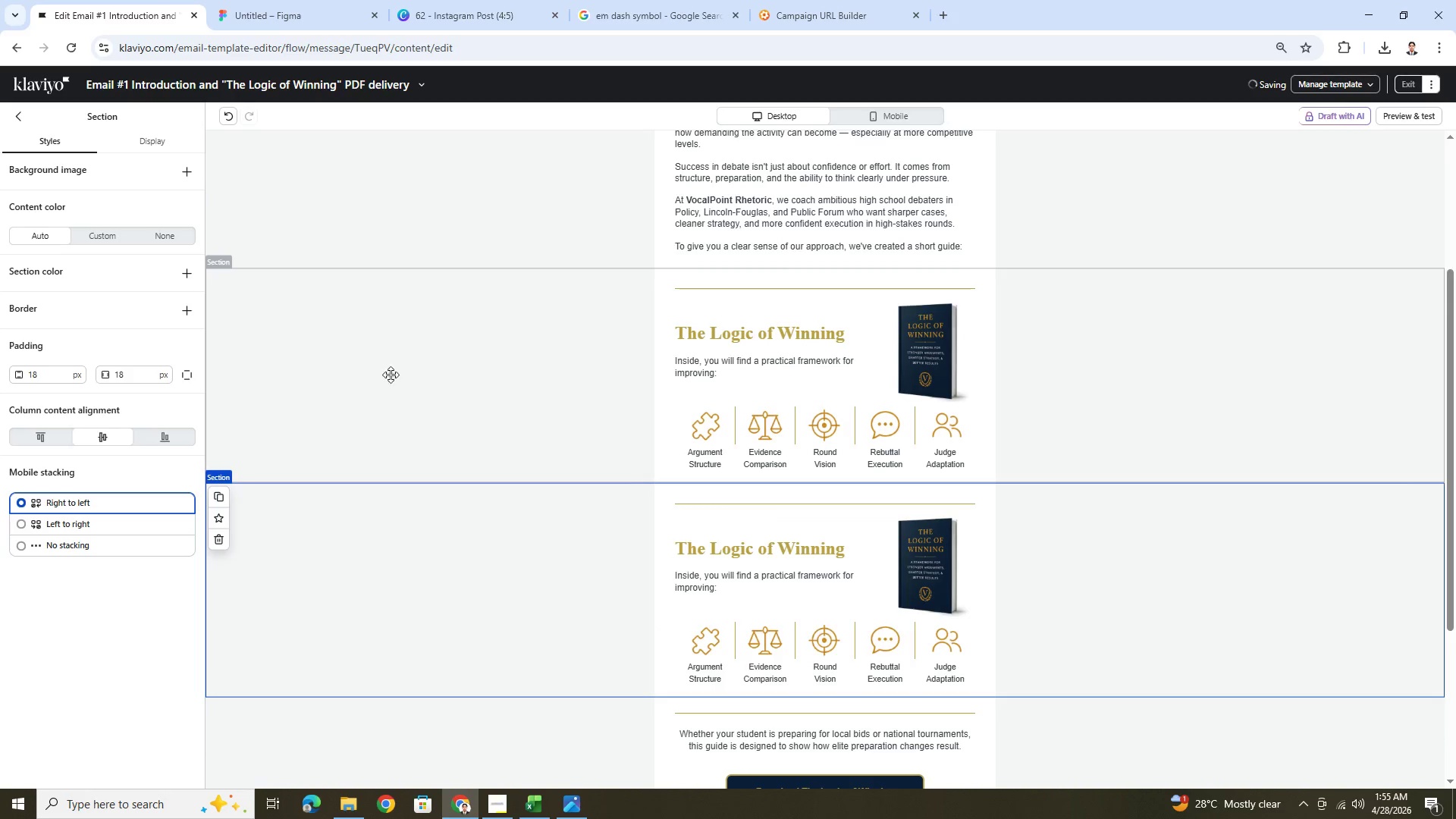 
left_click([403, 377])
 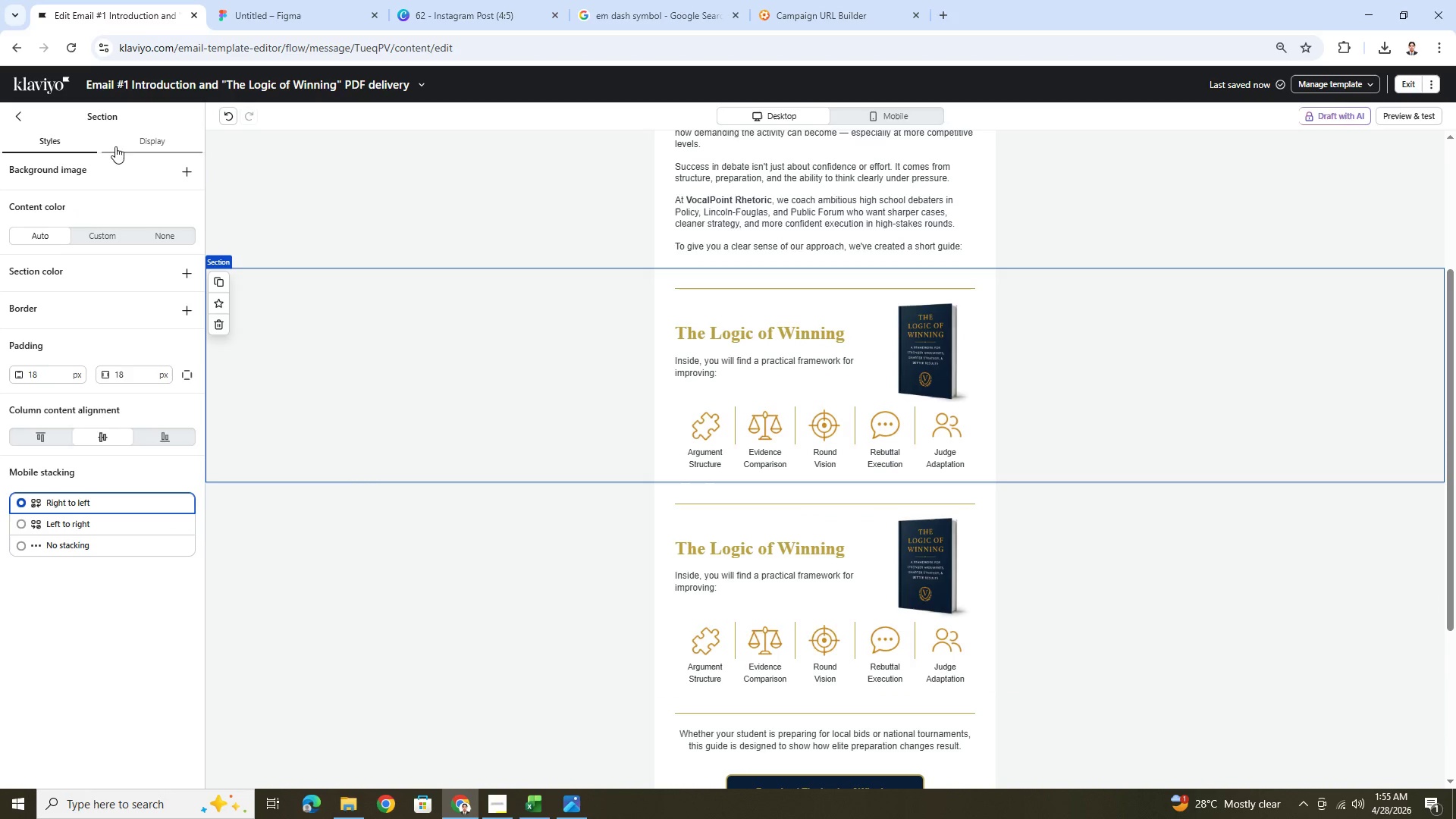 
left_click([140, 145])
 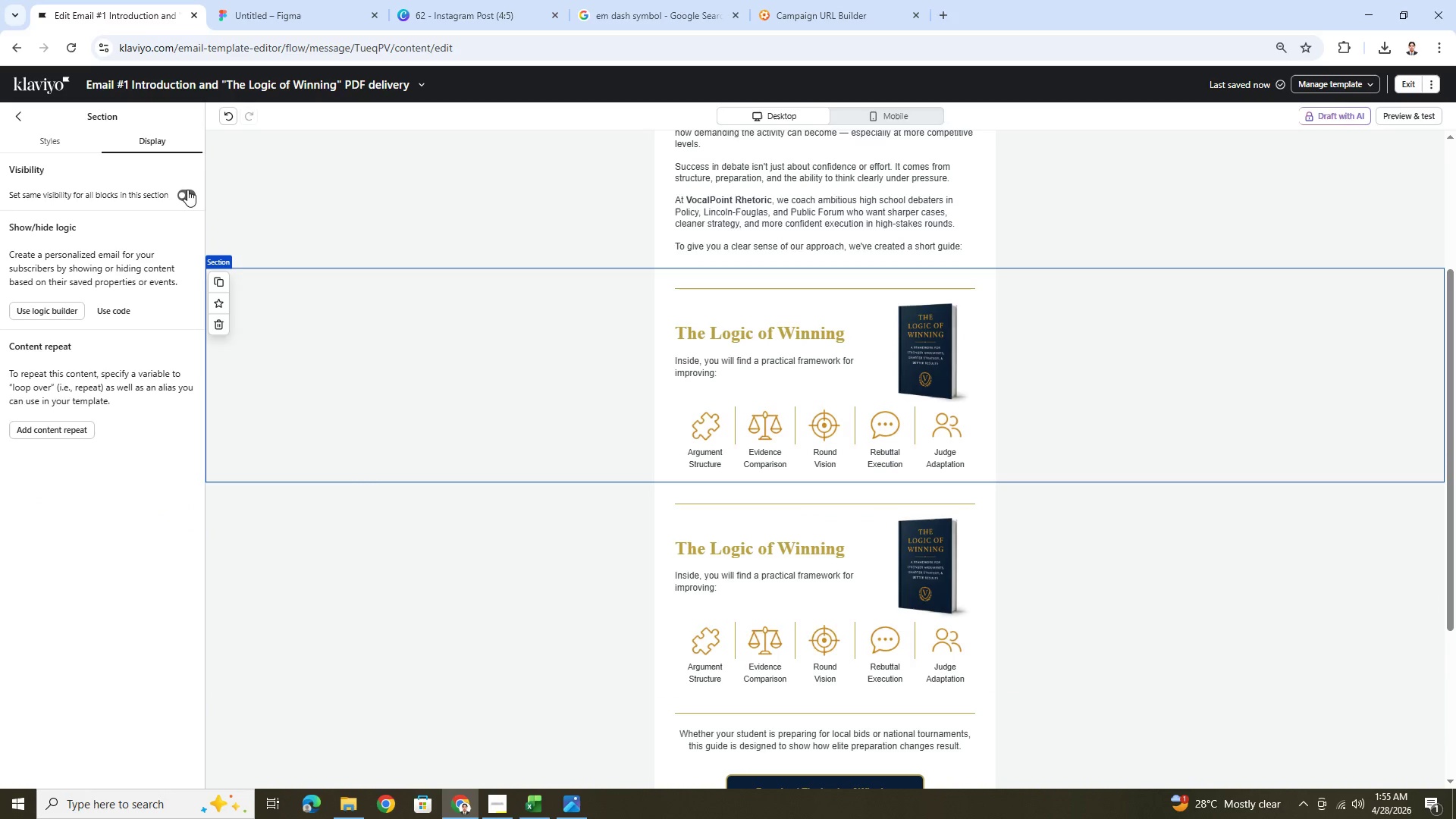 
left_click([185, 194])
 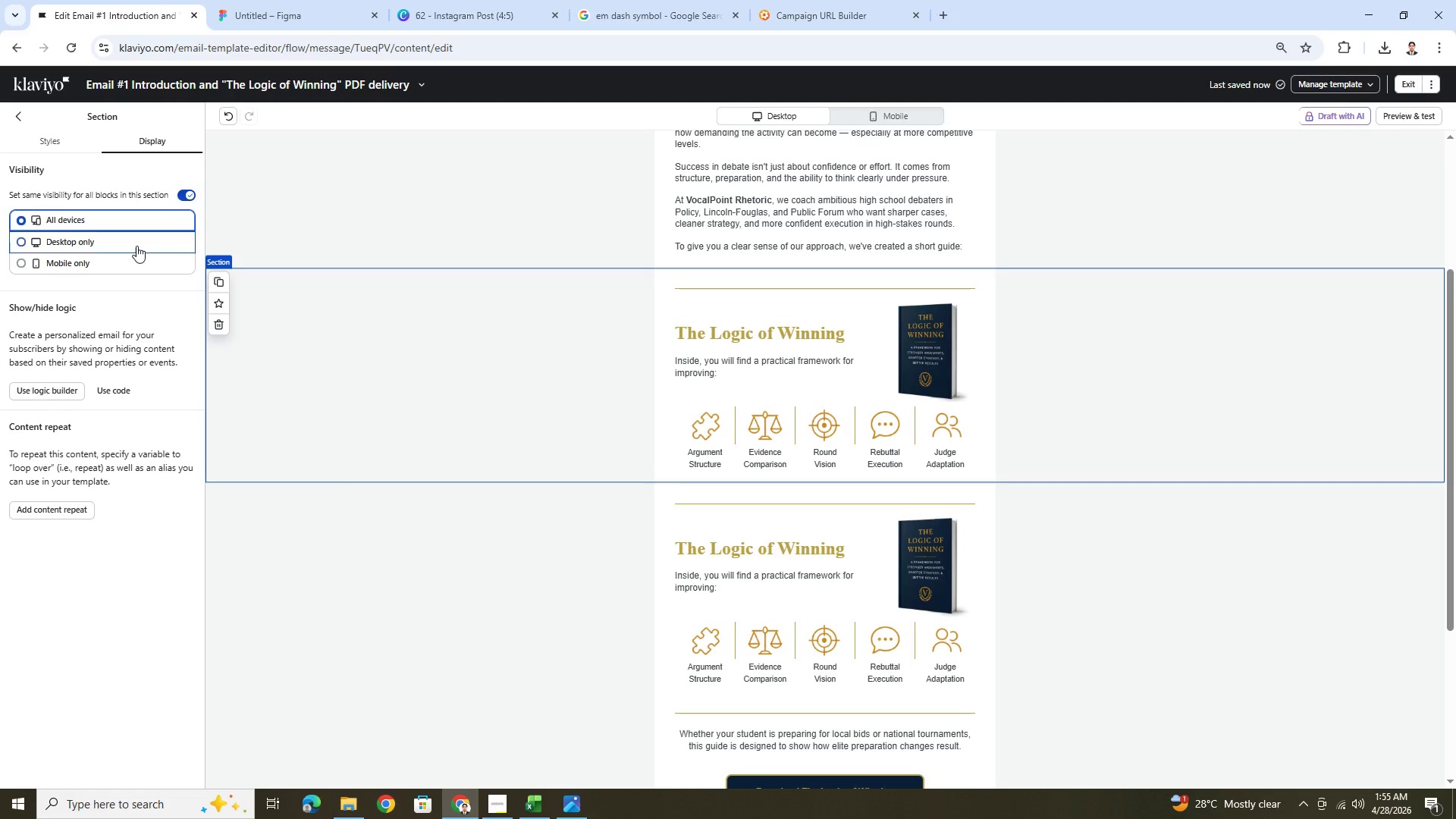 
left_click([136, 246])
 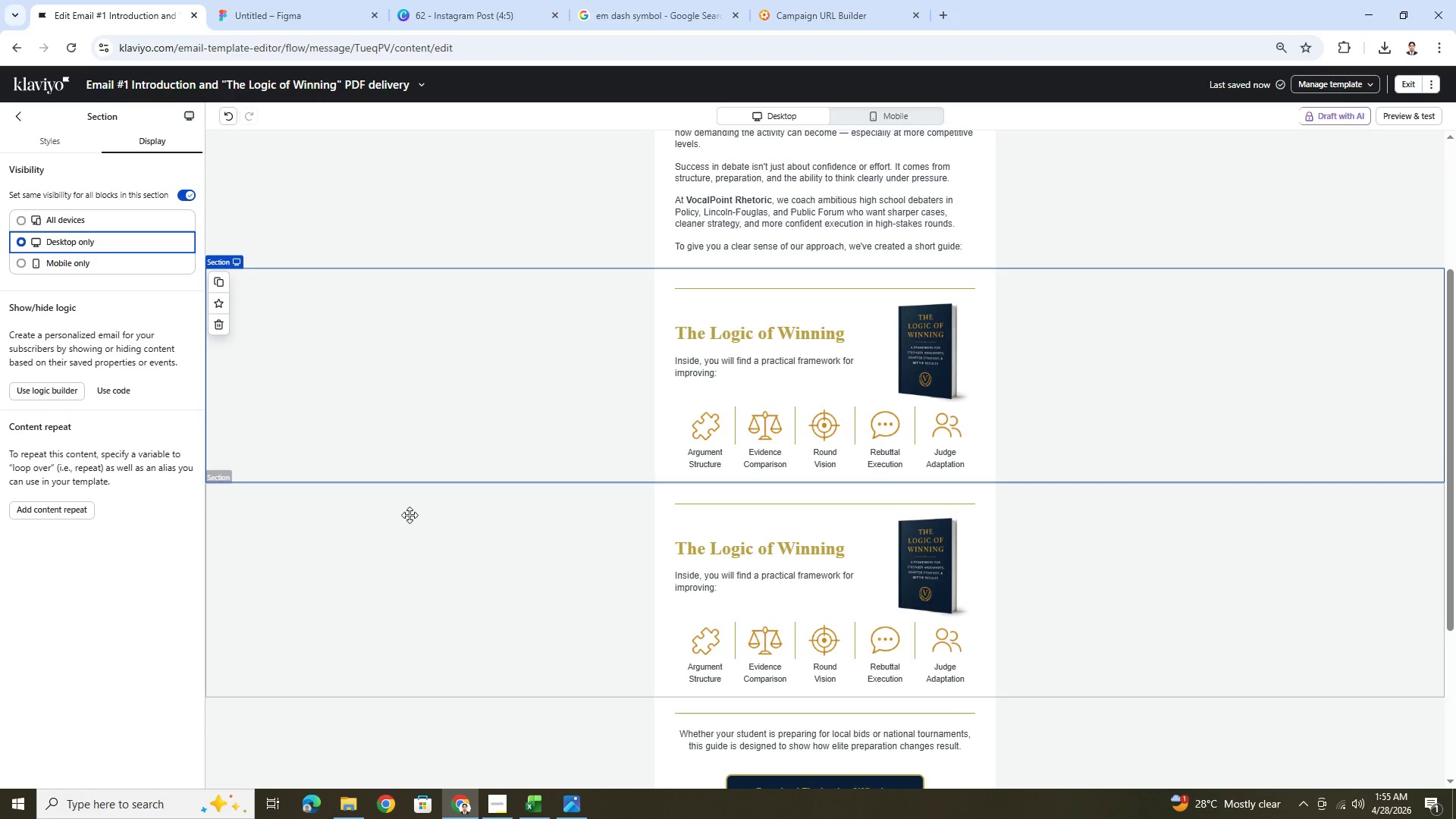 
left_click([412, 523])
 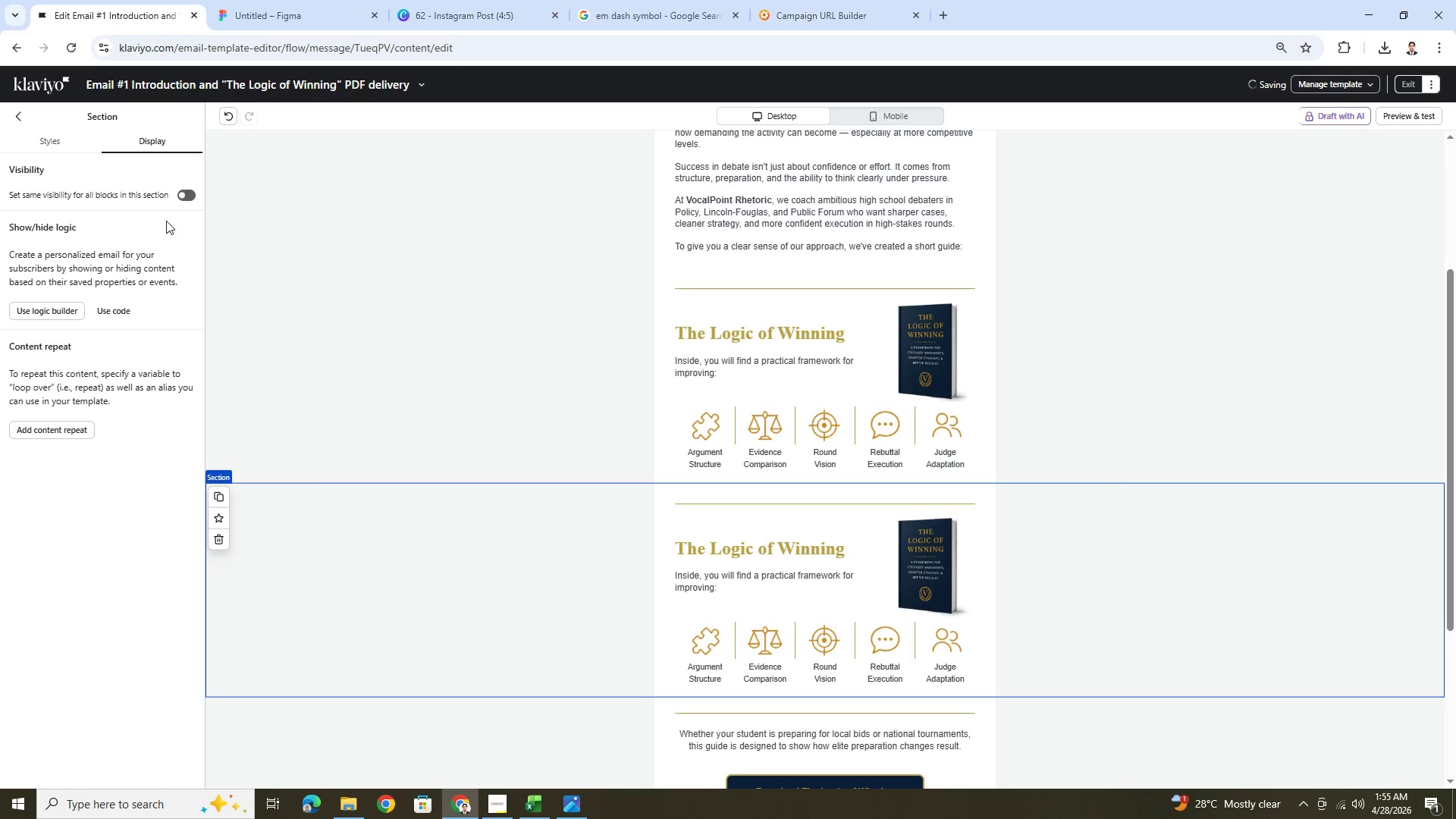 
left_click([184, 194])
 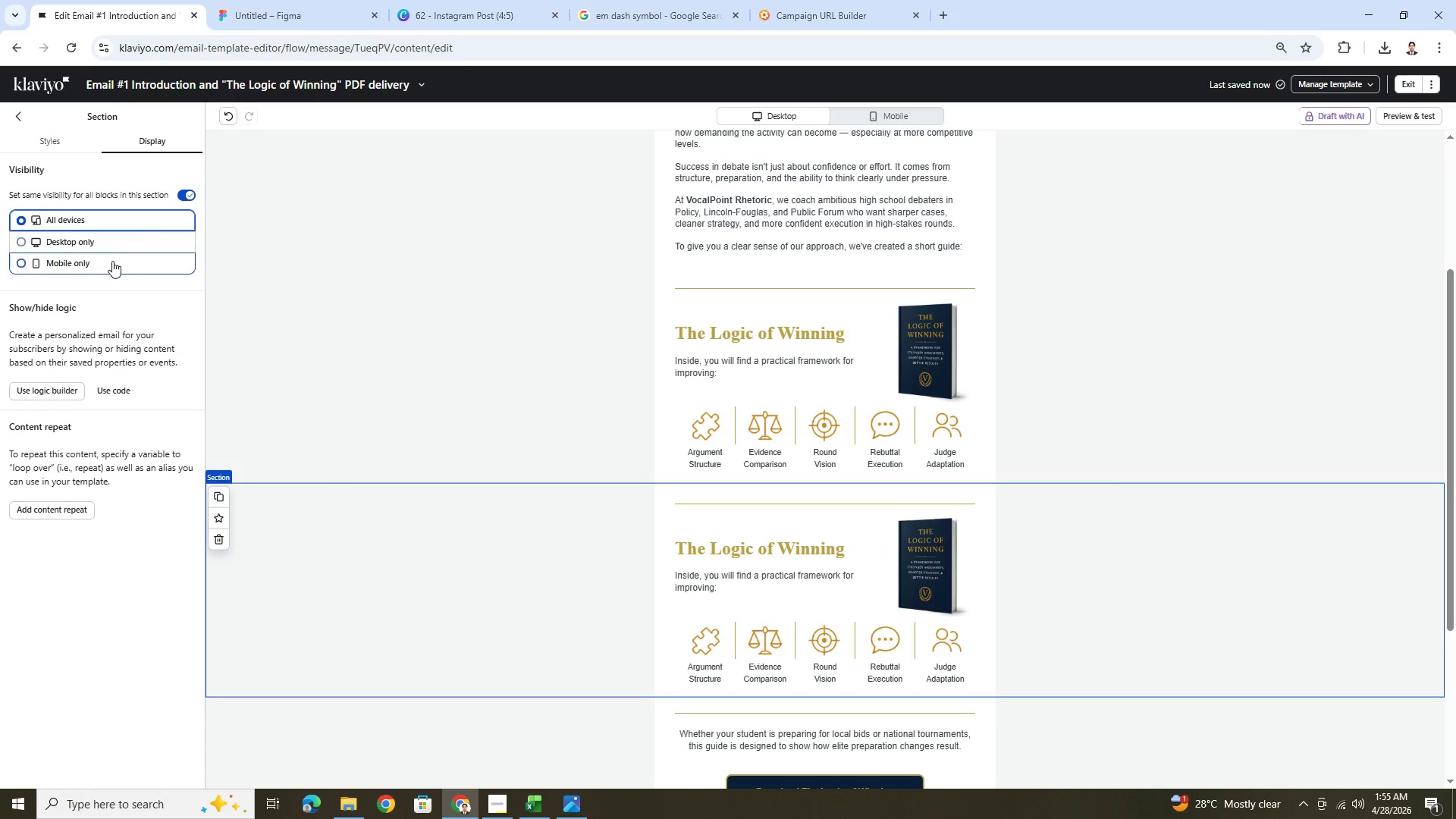 
left_click([111, 262])
 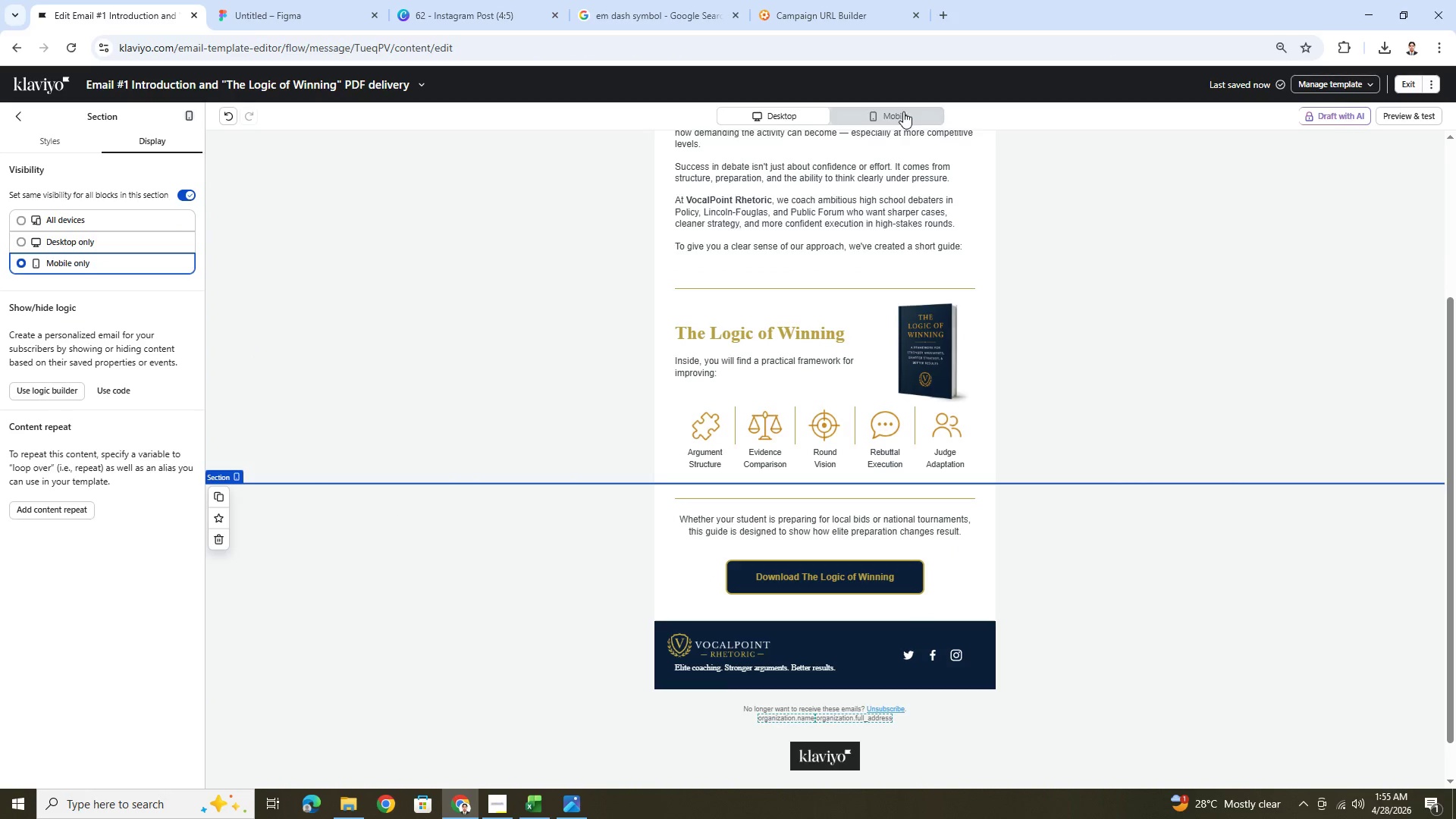 
left_click([903, 111])
 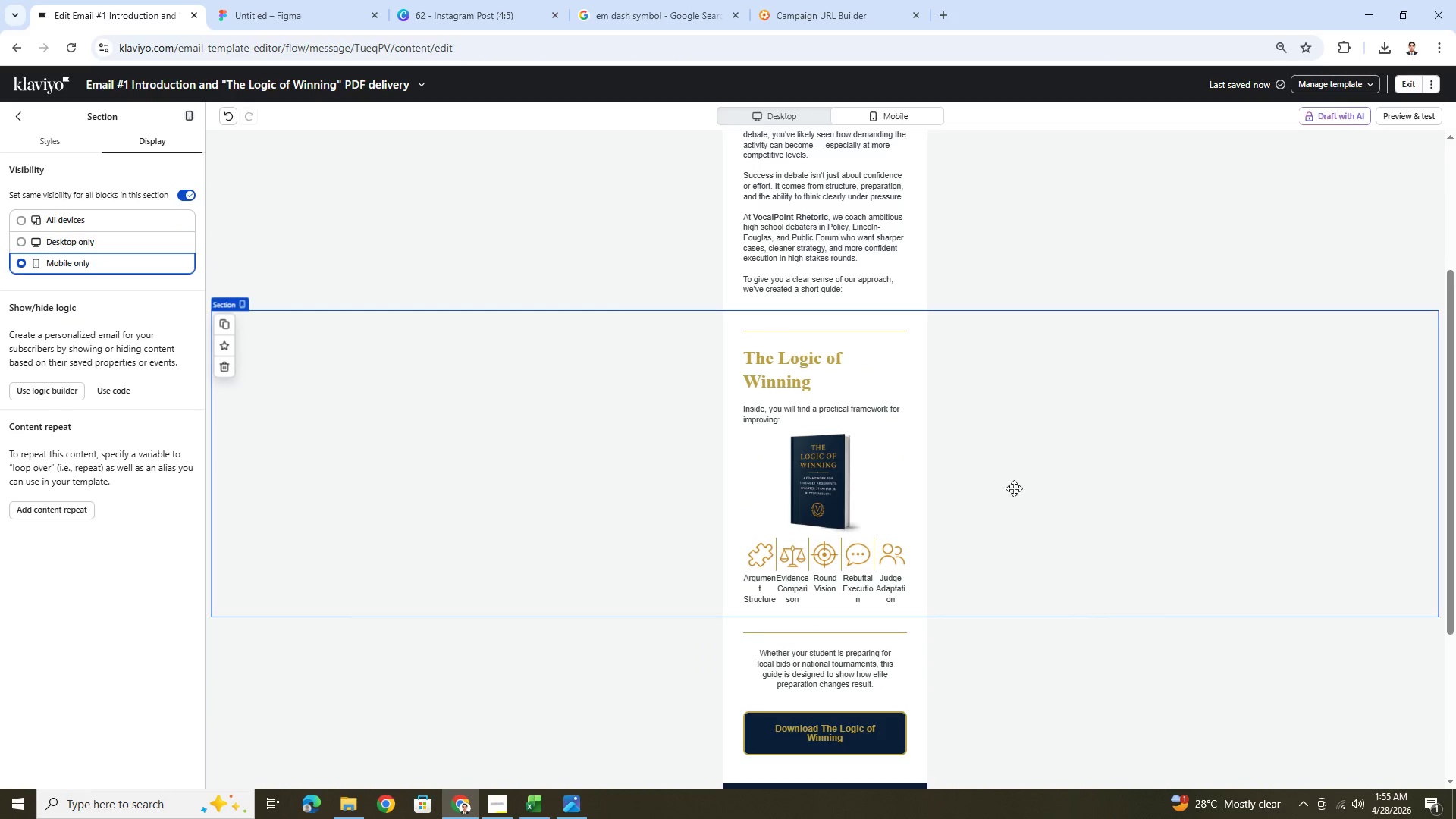 
wait(5.22)
 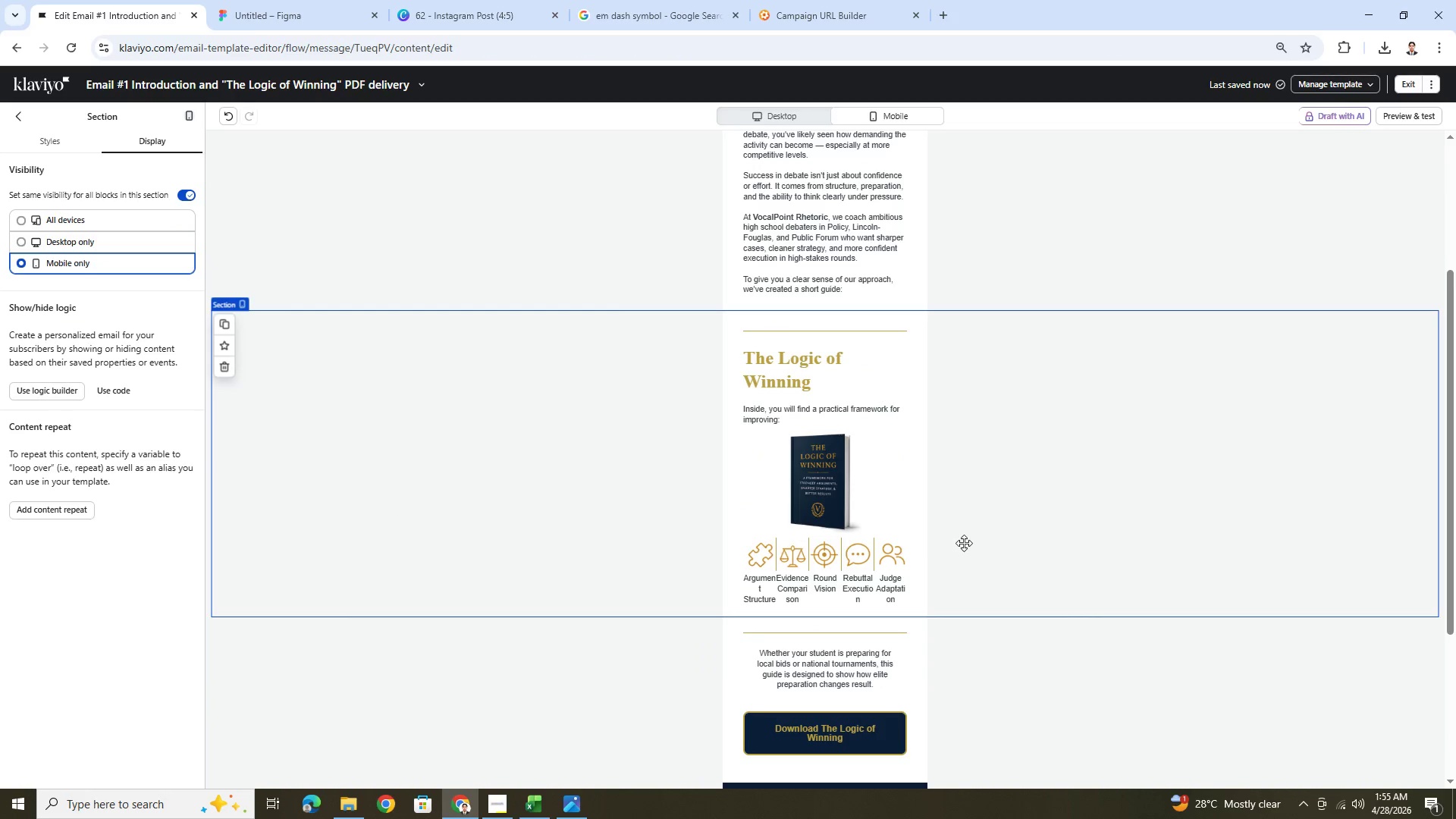 
left_click([852, 476])
 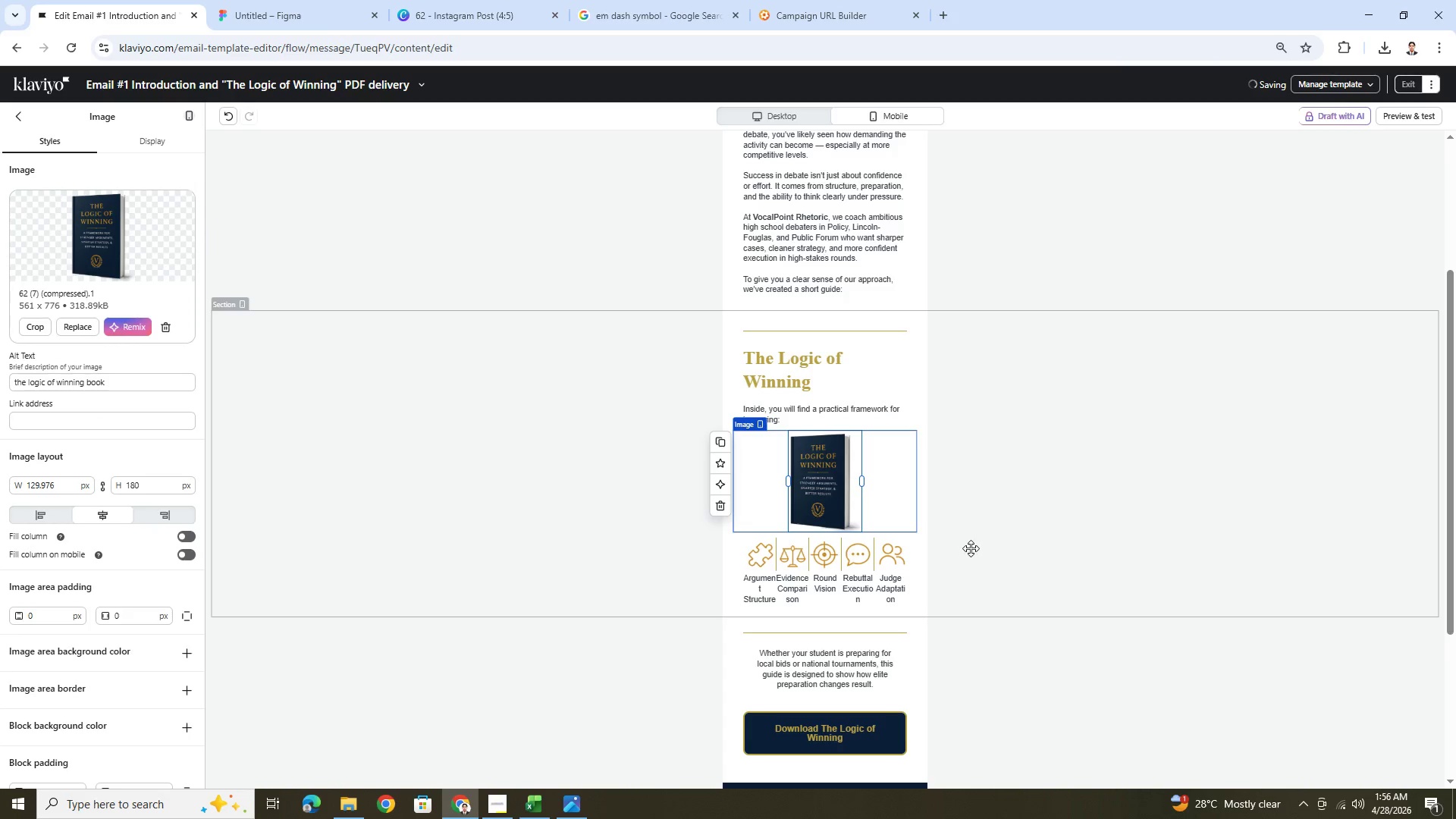 
left_click_drag(start_coordinate=[836, 506], to_coordinate=[835, 368])
 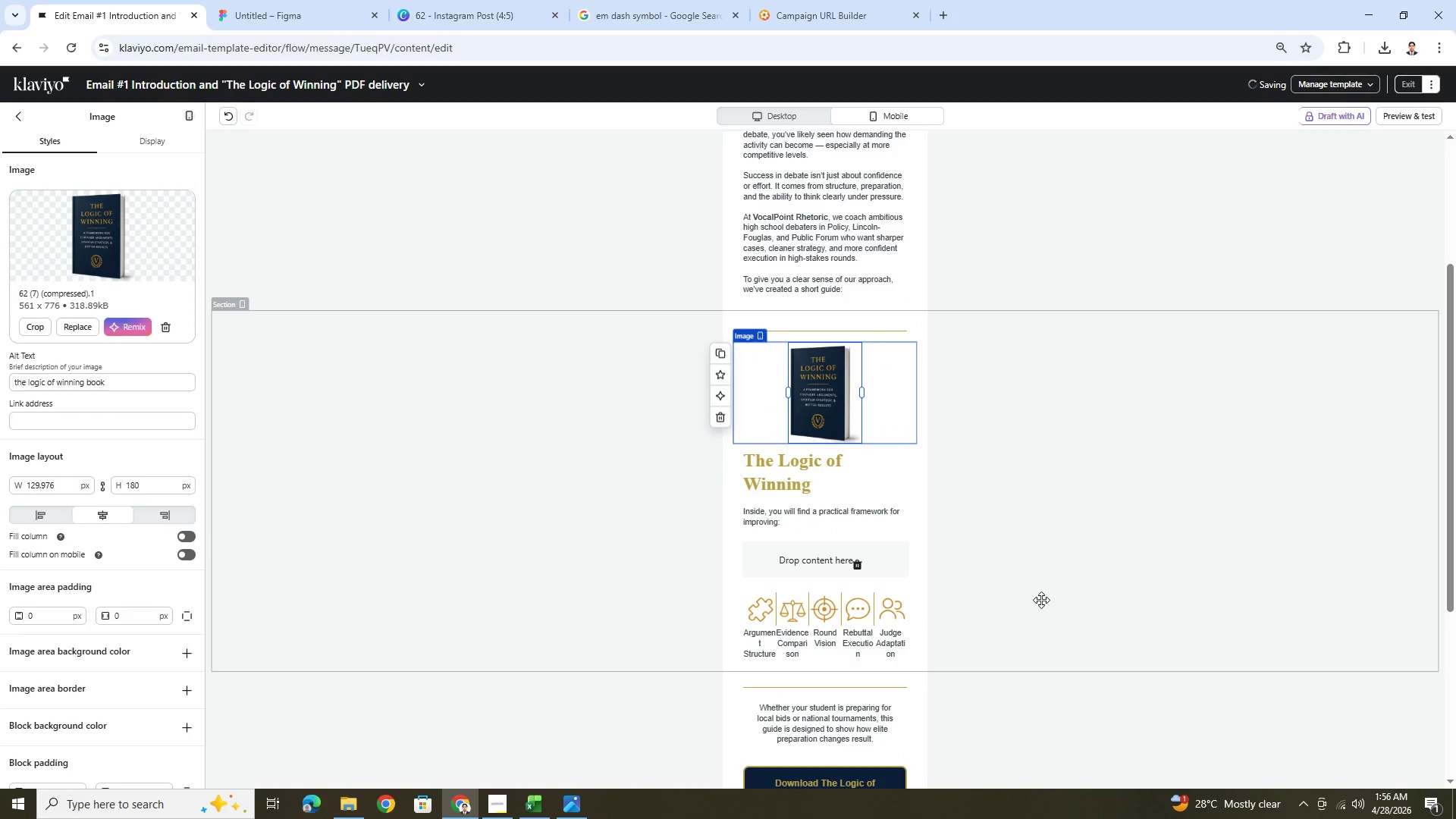 
left_click([1043, 604])
 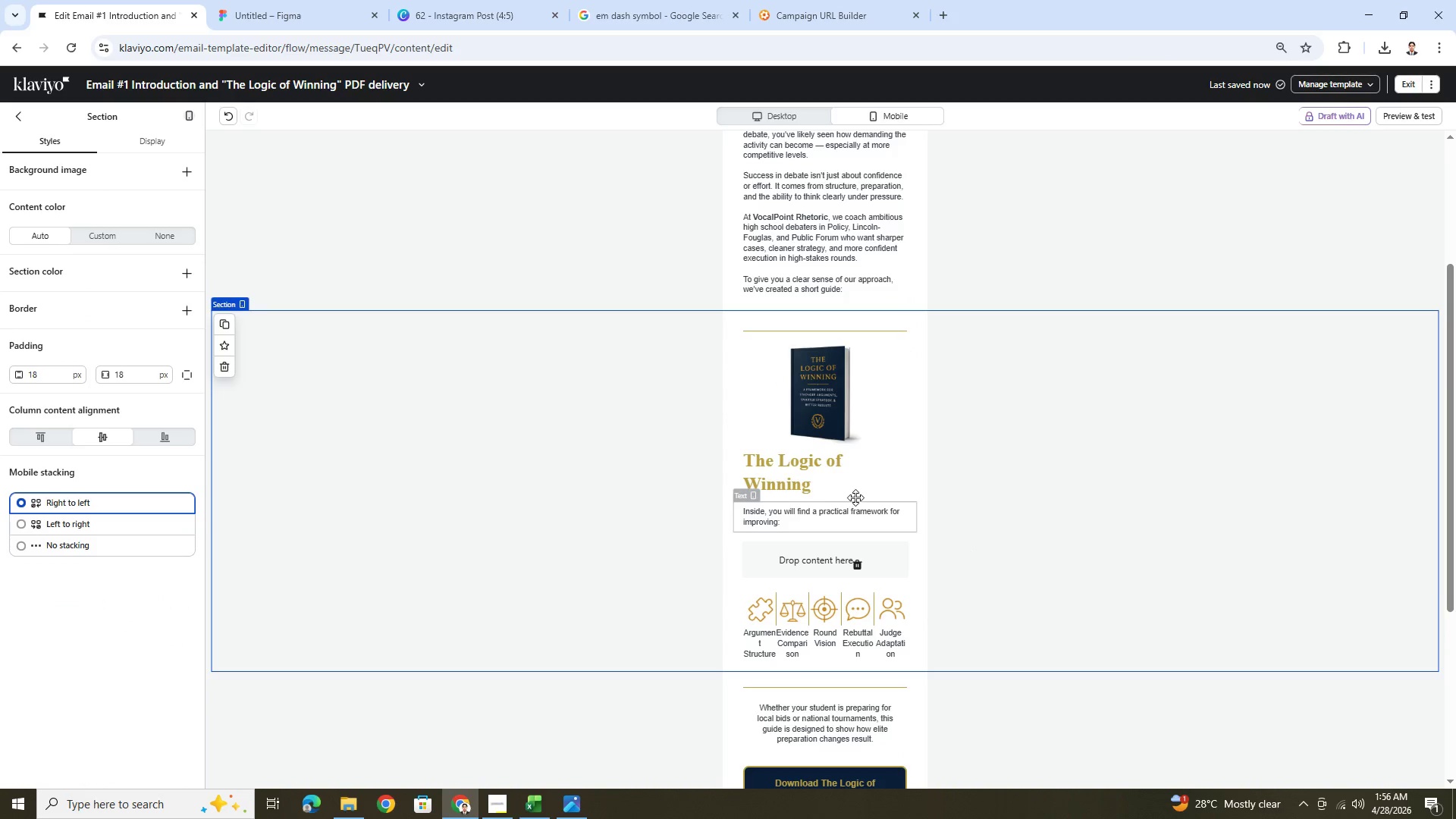 
scroll: coordinate [1106, 555], scroll_direction: up, amount: 2.0
 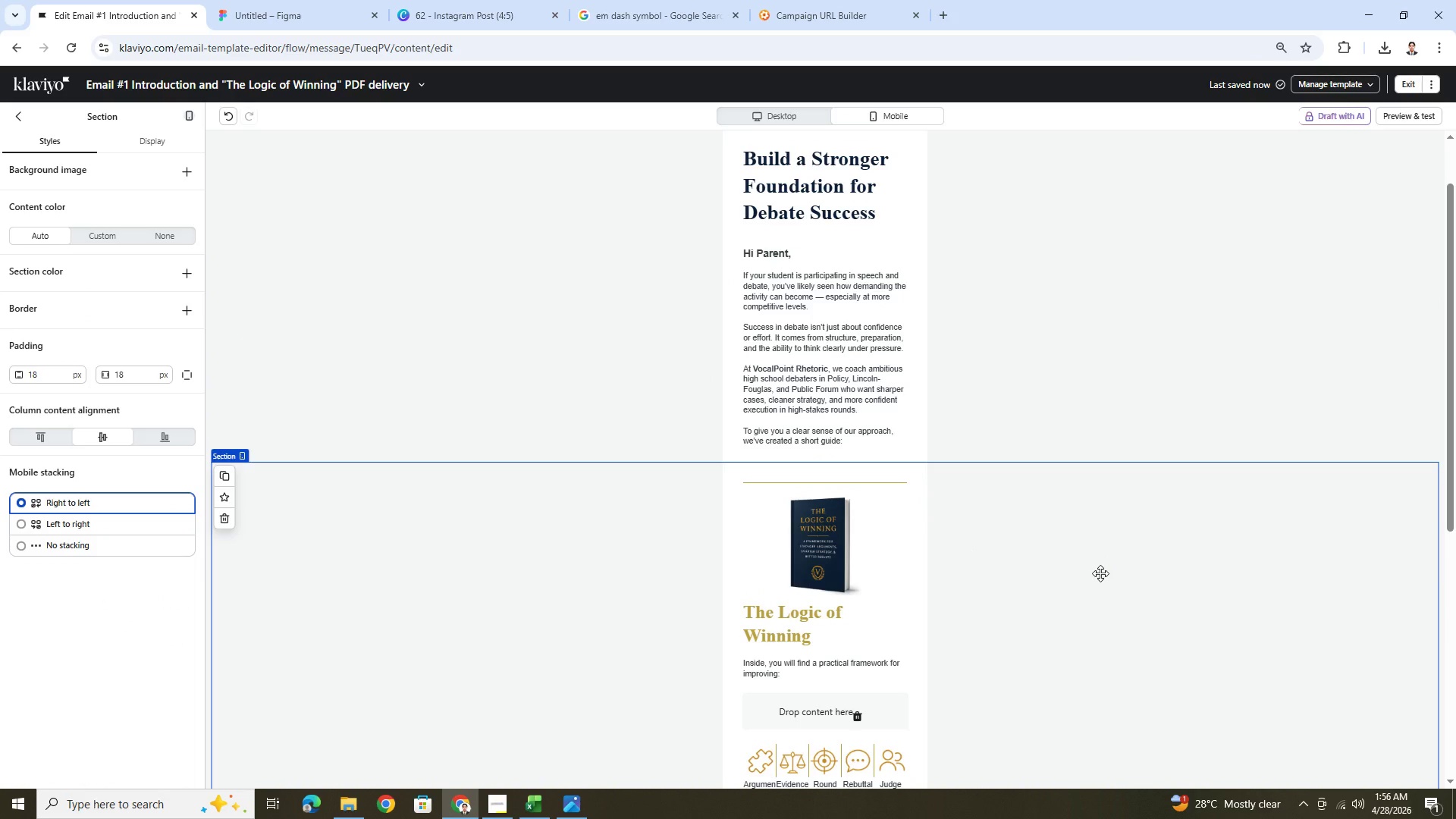 
scroll: coordinate [1100, 573], scroll_direction: down, amount: 1.0
 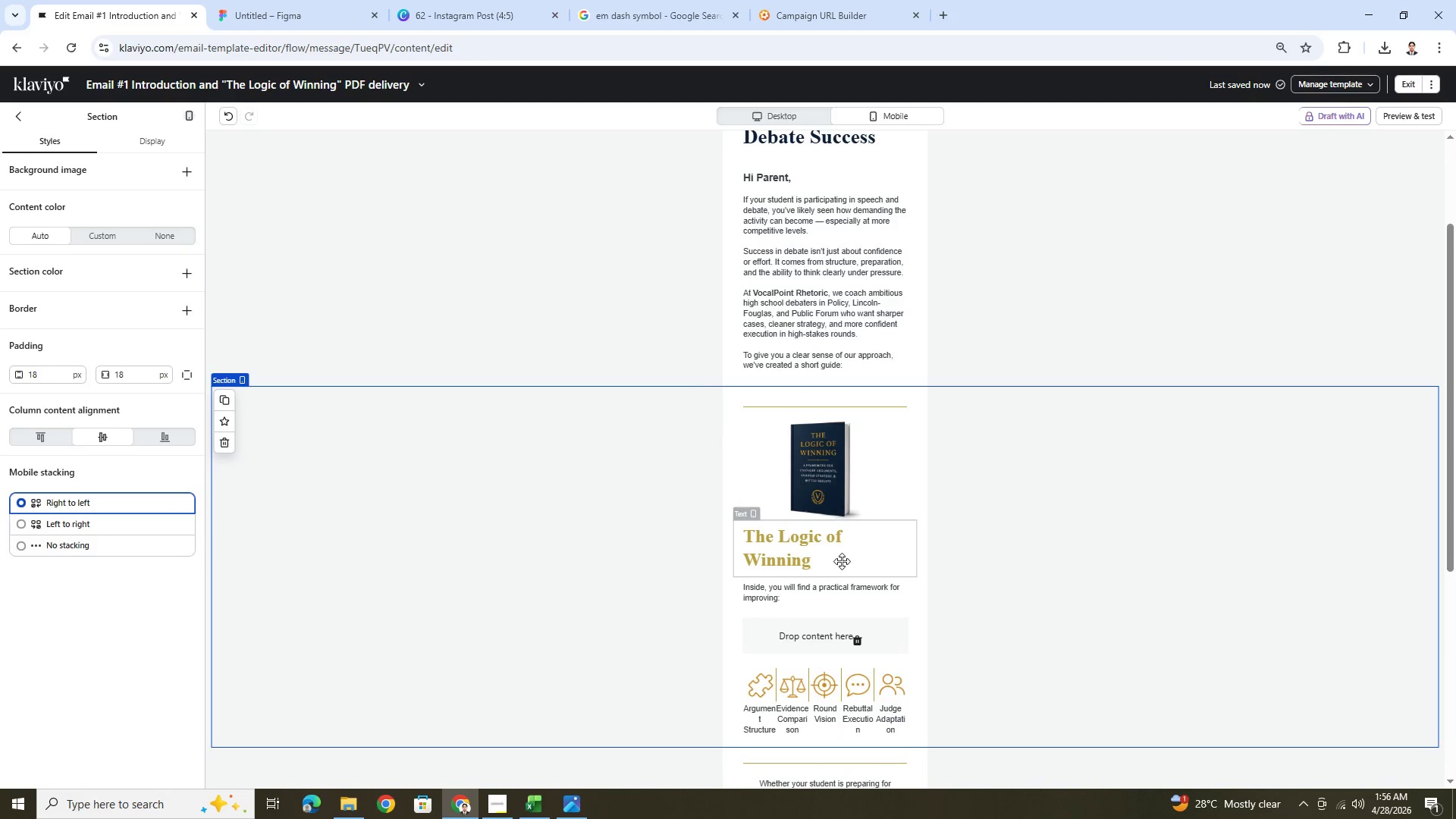 
double_click([841, 560])
 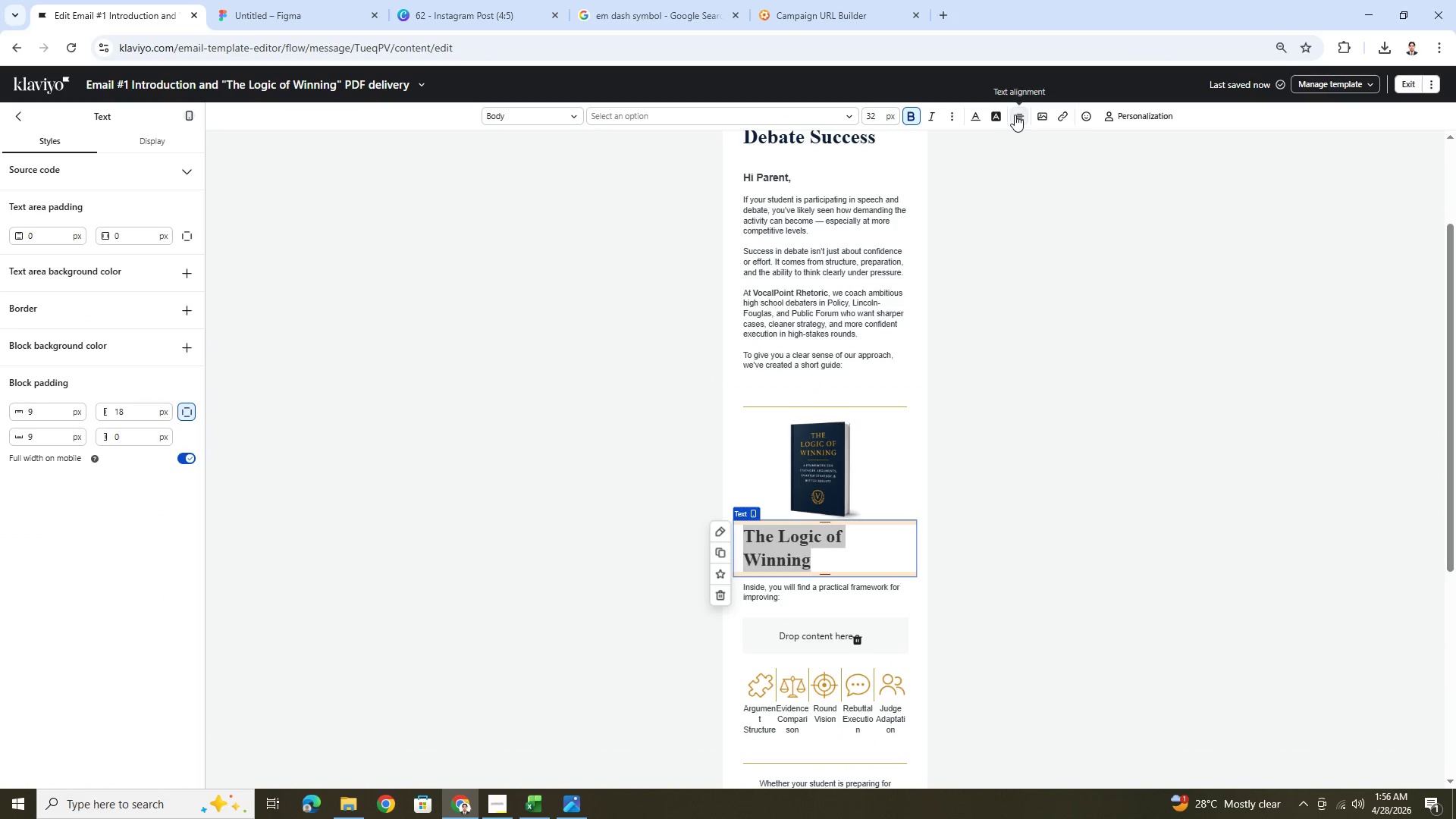 
left_click([1040, 136])
 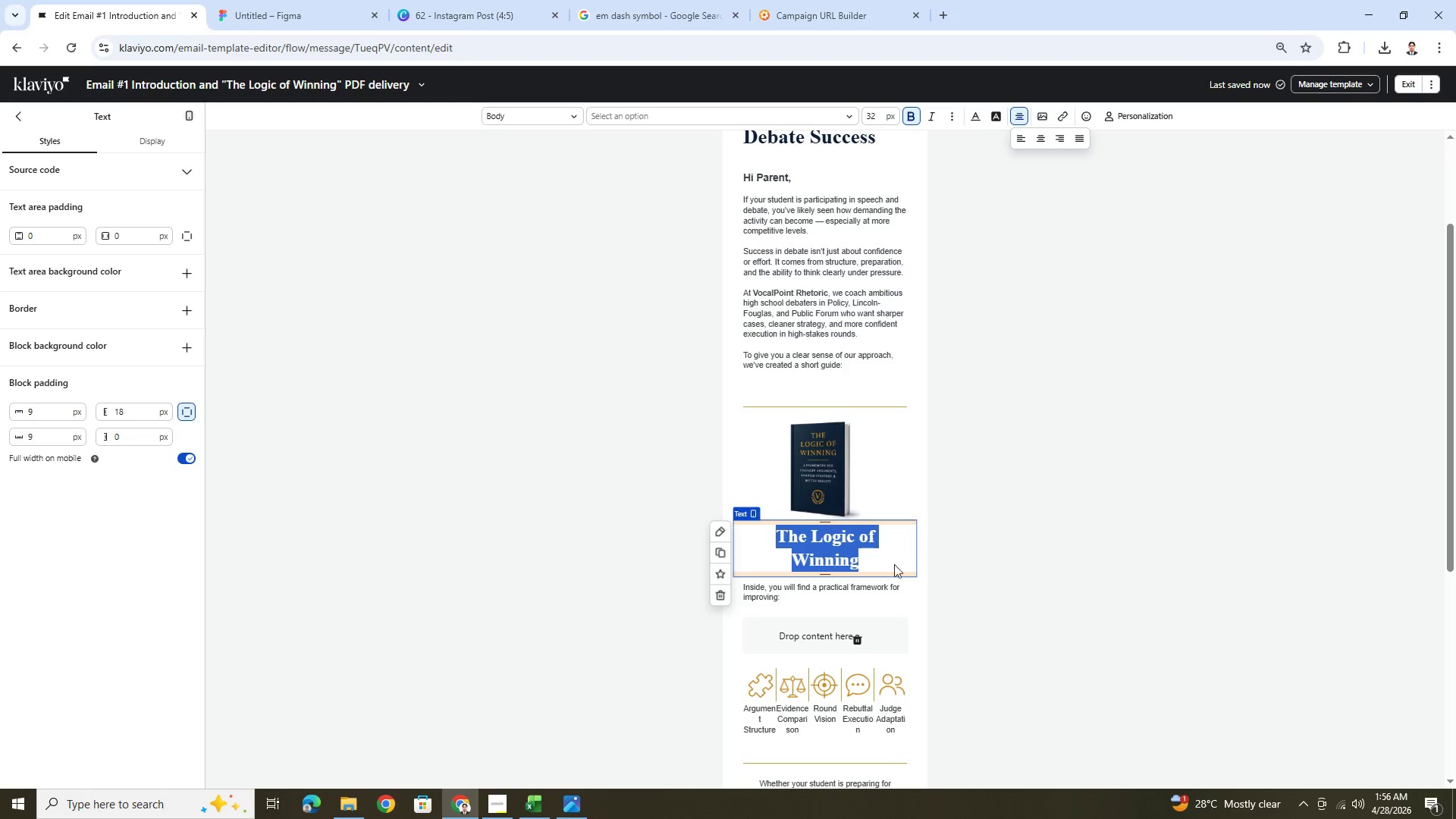 
left_click([875, 586])
 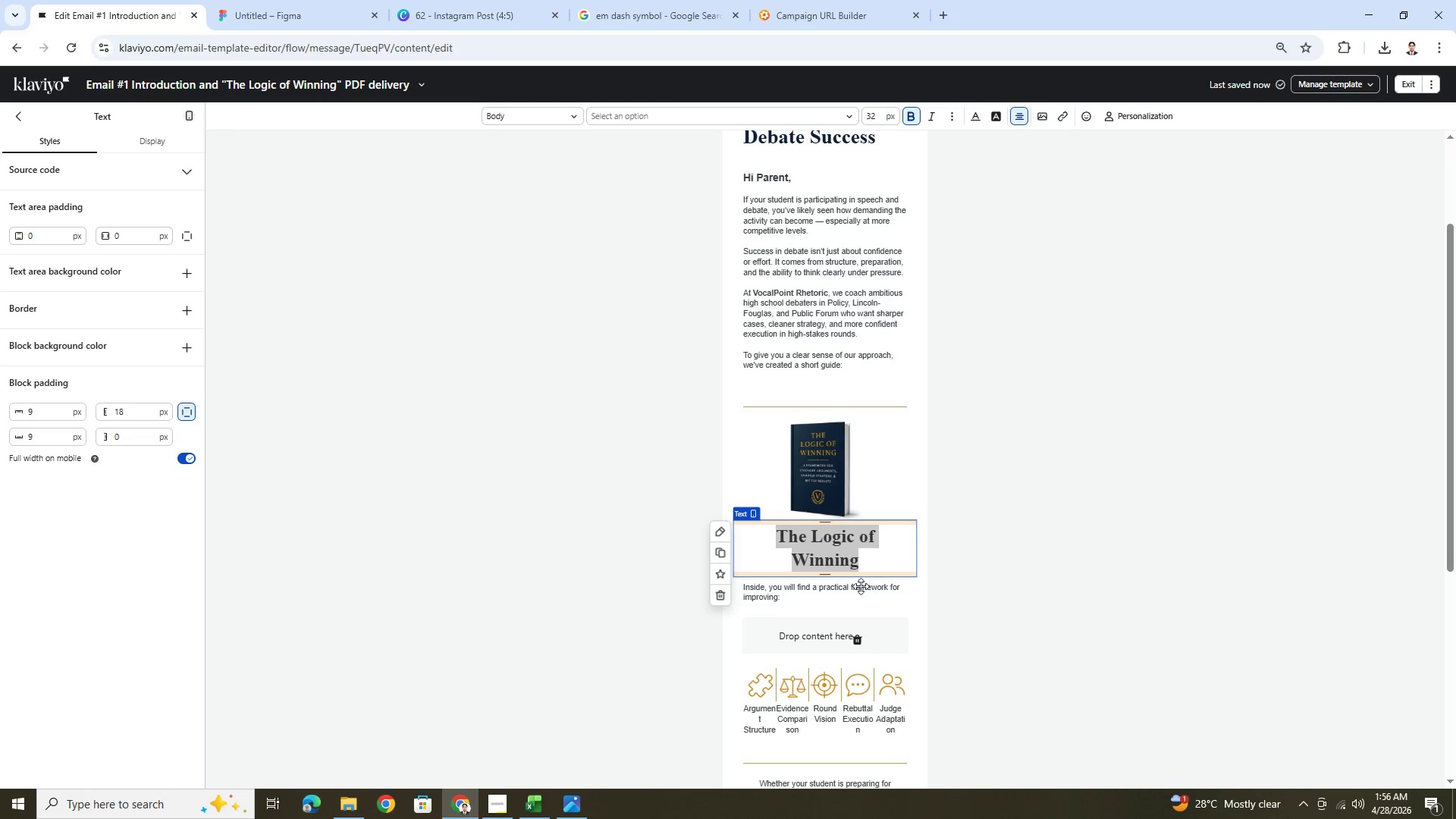 
left_click([856, 586])
 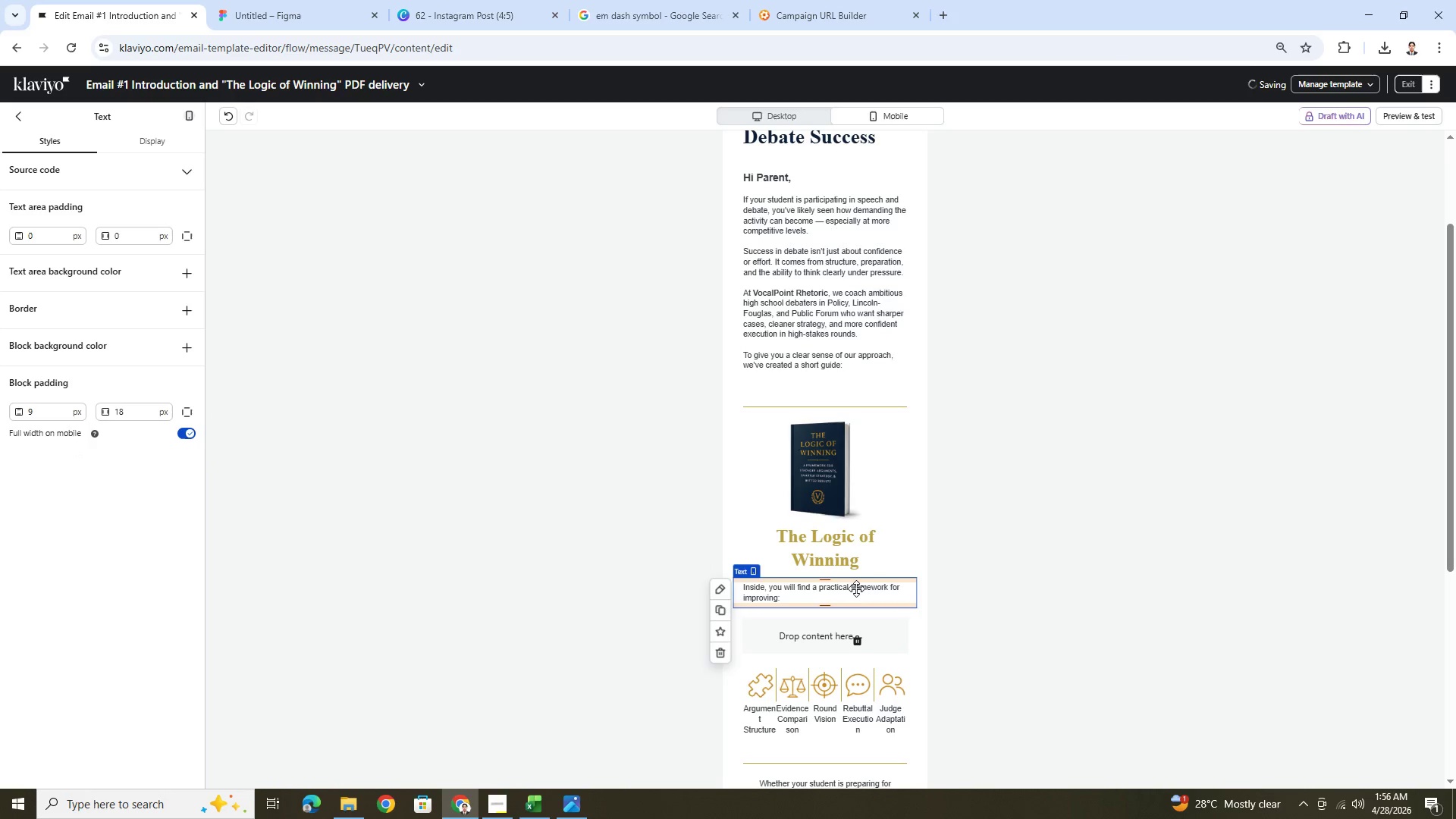 
double_click([856, 588])
 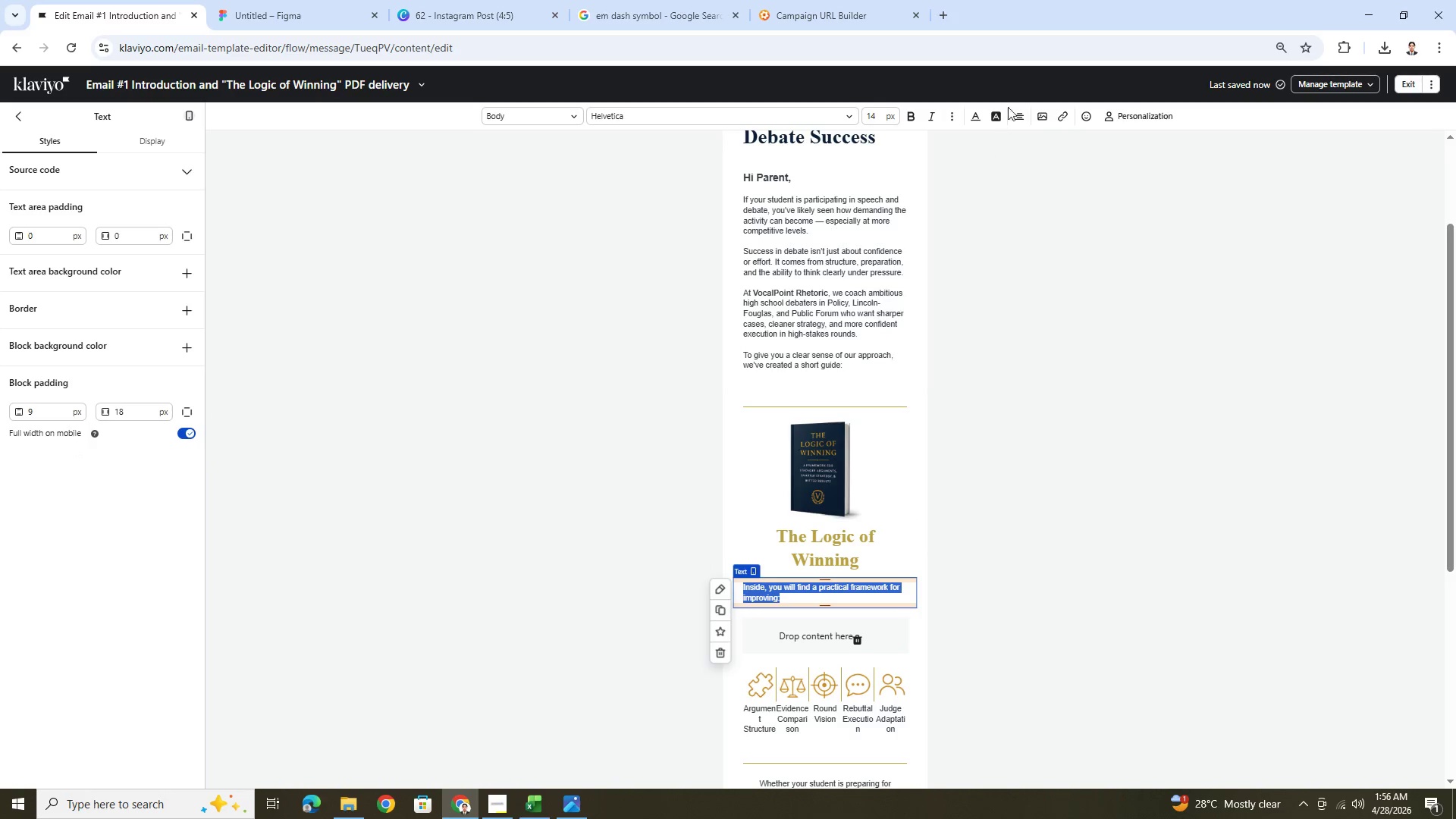 
left_click([1019, 109])
 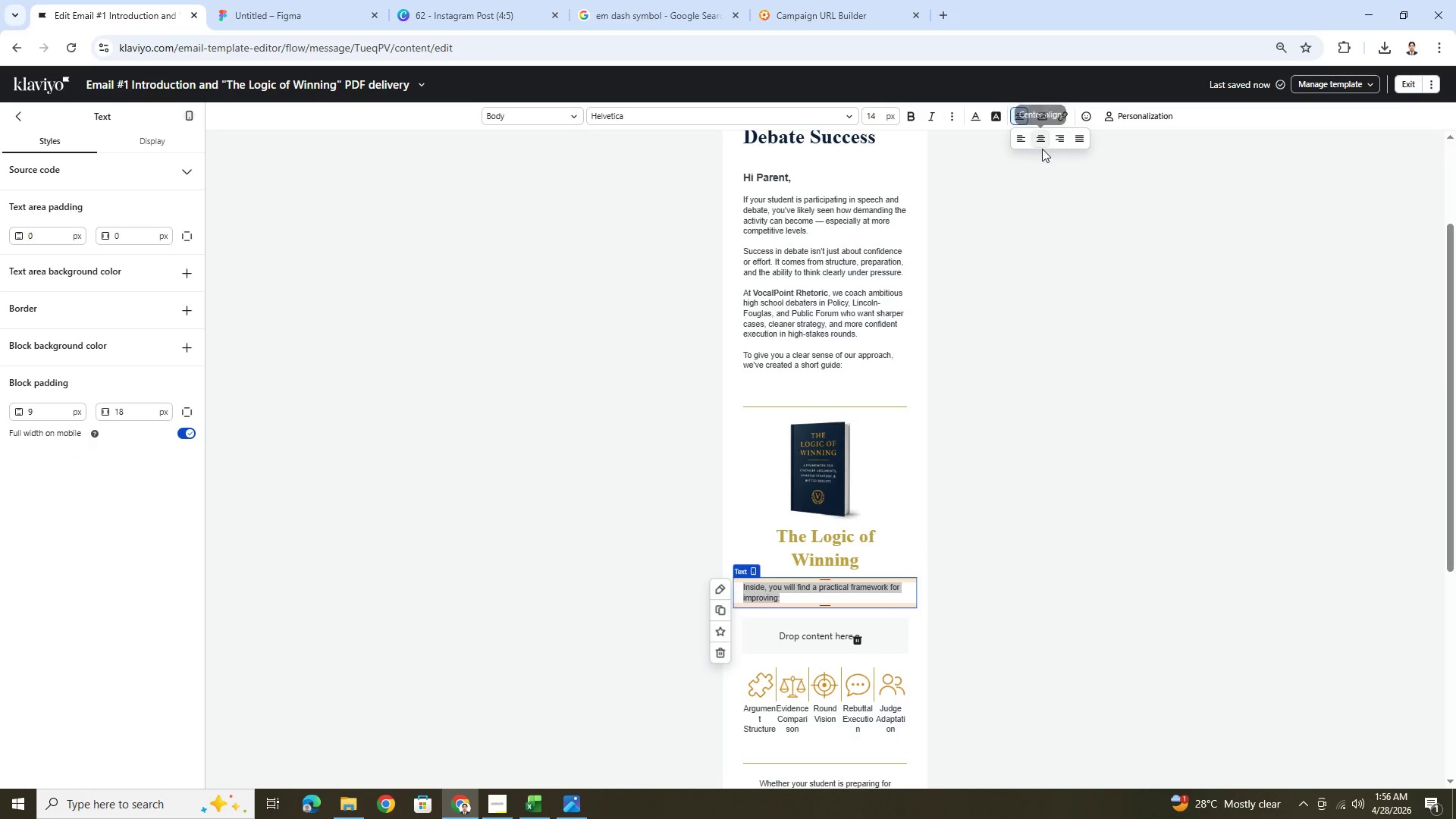 
left_click([1040, 141])
 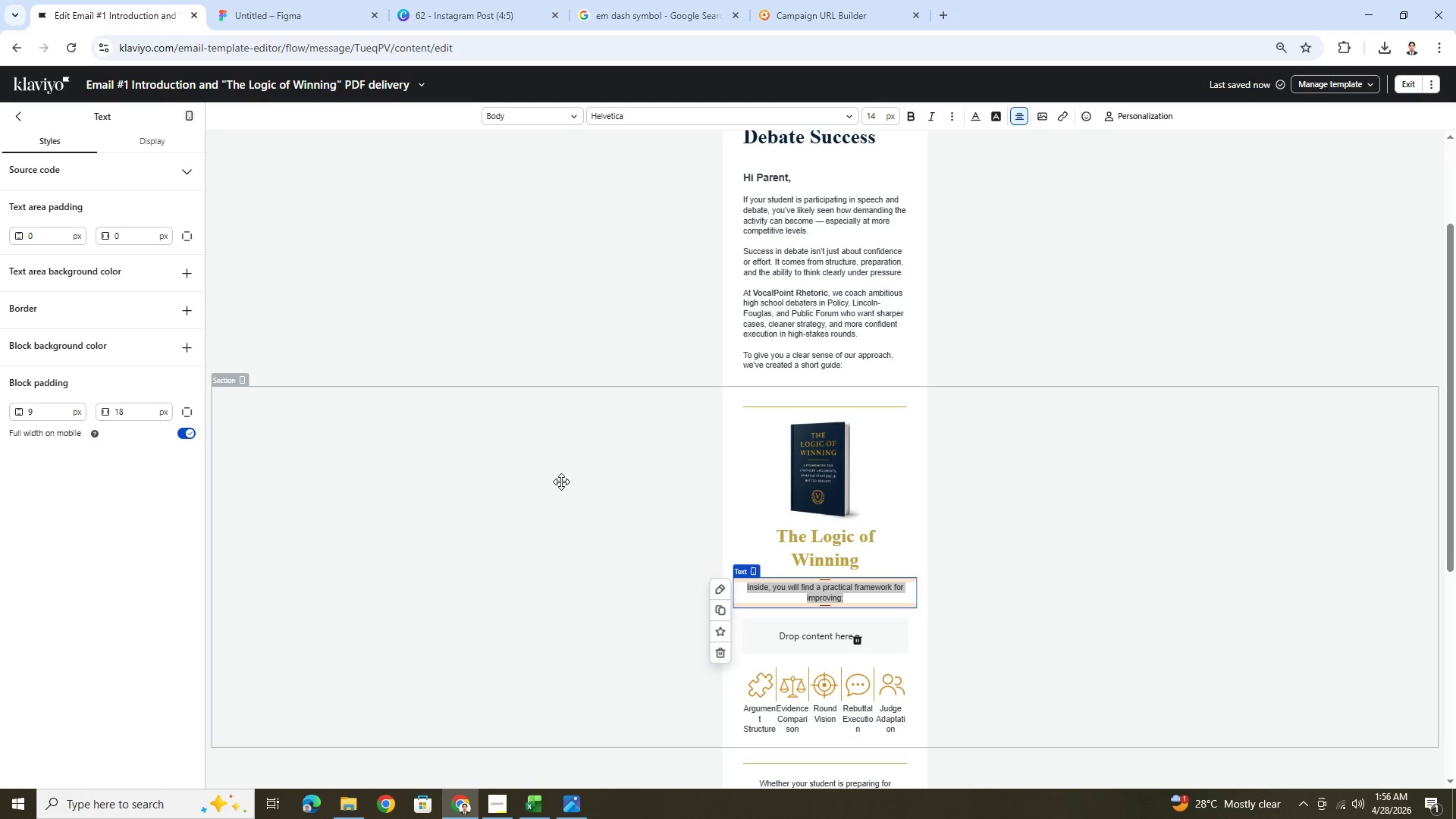 
left_click([561, 482])
 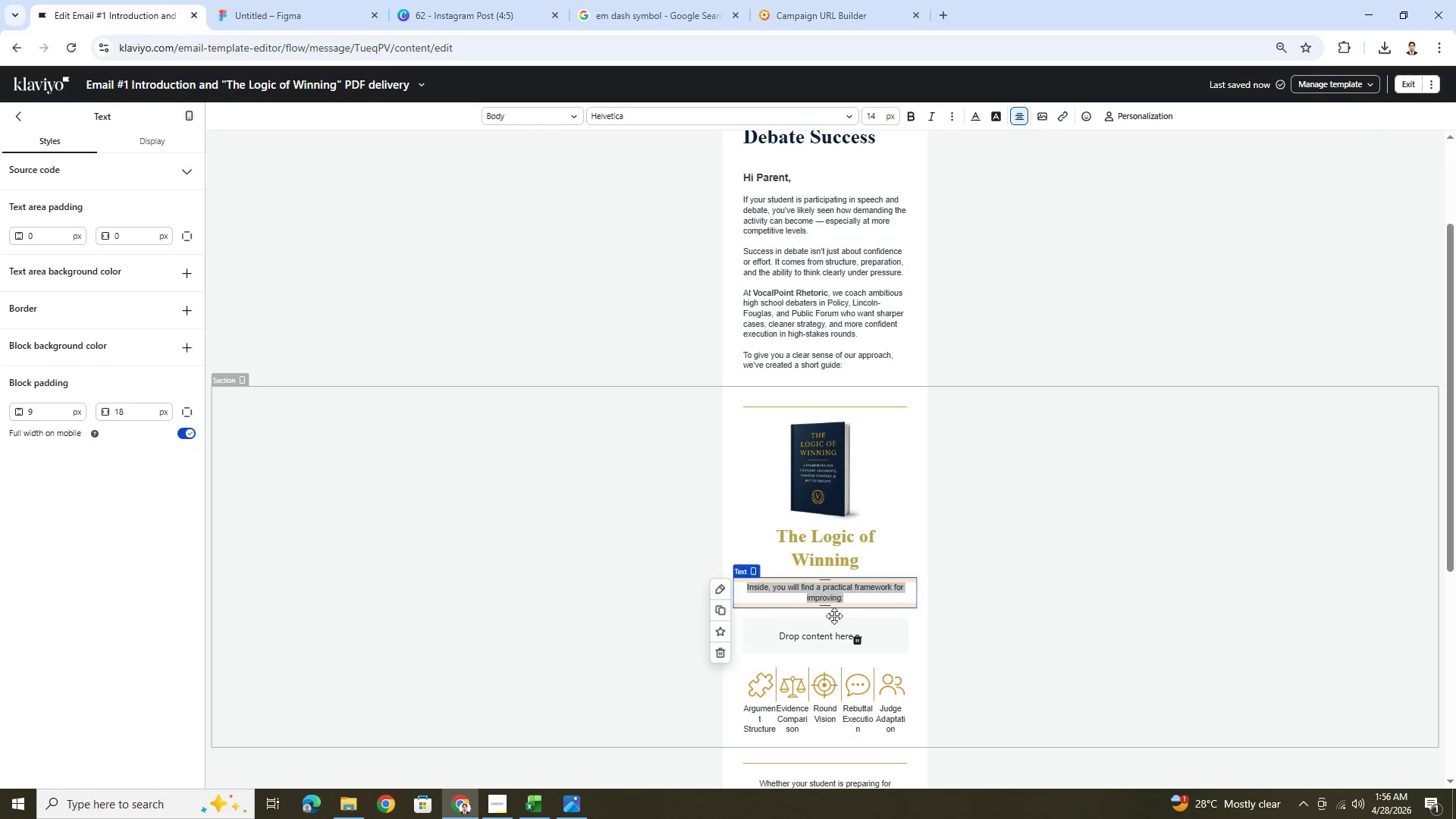 
left_click([836, 629])
 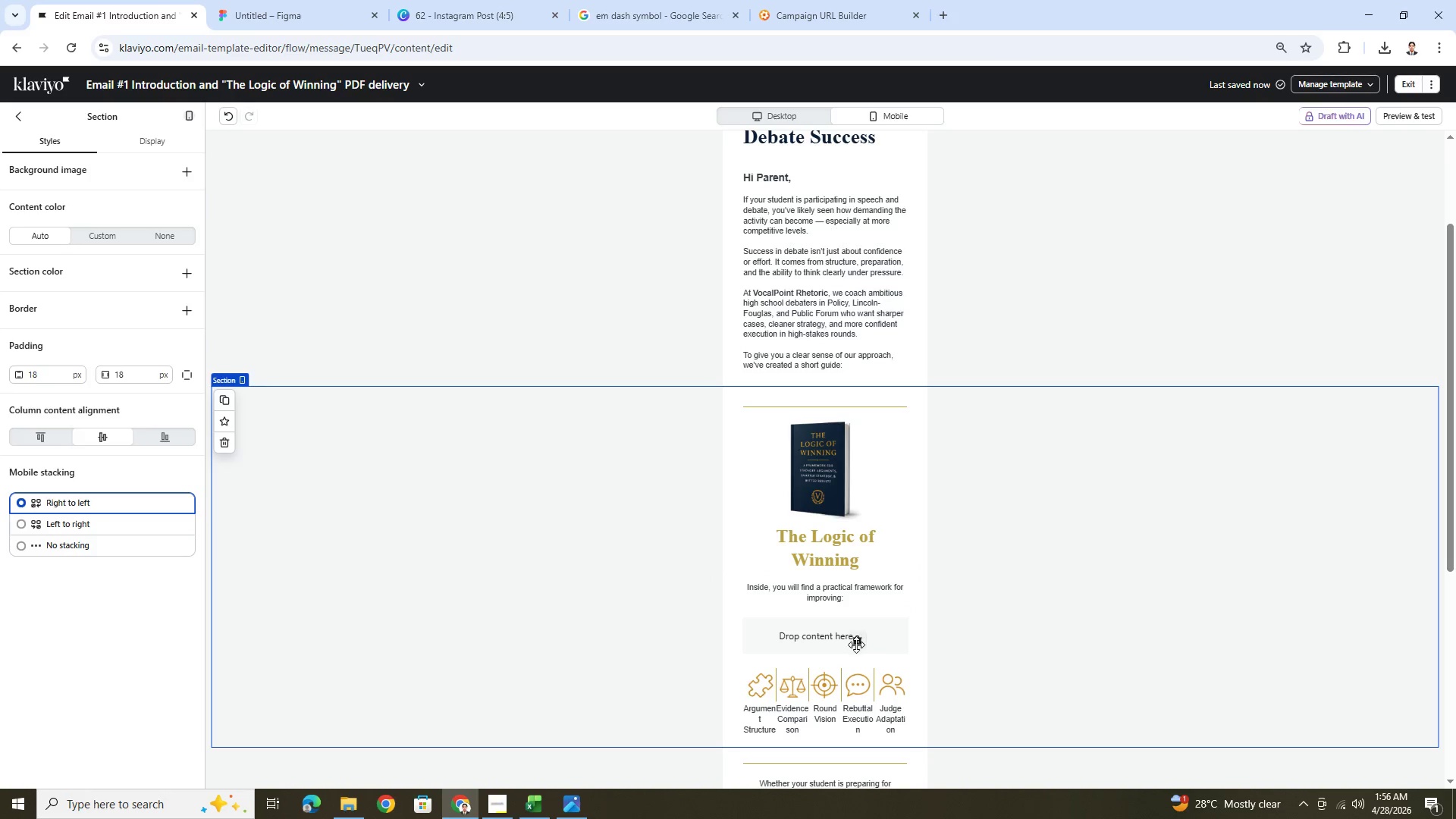 
left_click([855, 645])
 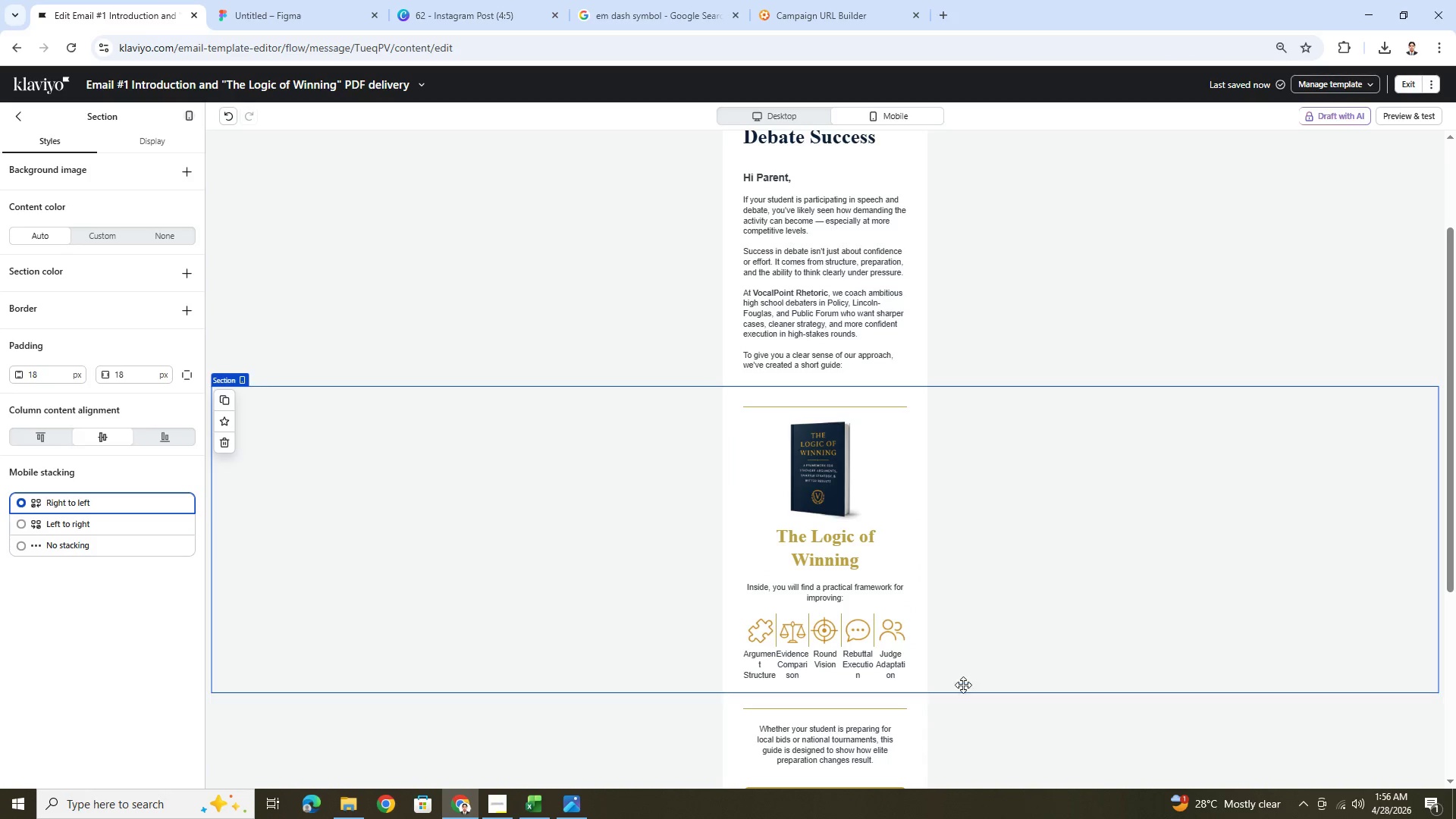 
hold_key(key=ControlLeft, duration=0.52)
hold_key(key=ControlLeft, duration=0.34)
scroll: coordinate [956, 552], scroll_direction: none, amount: 0.0
 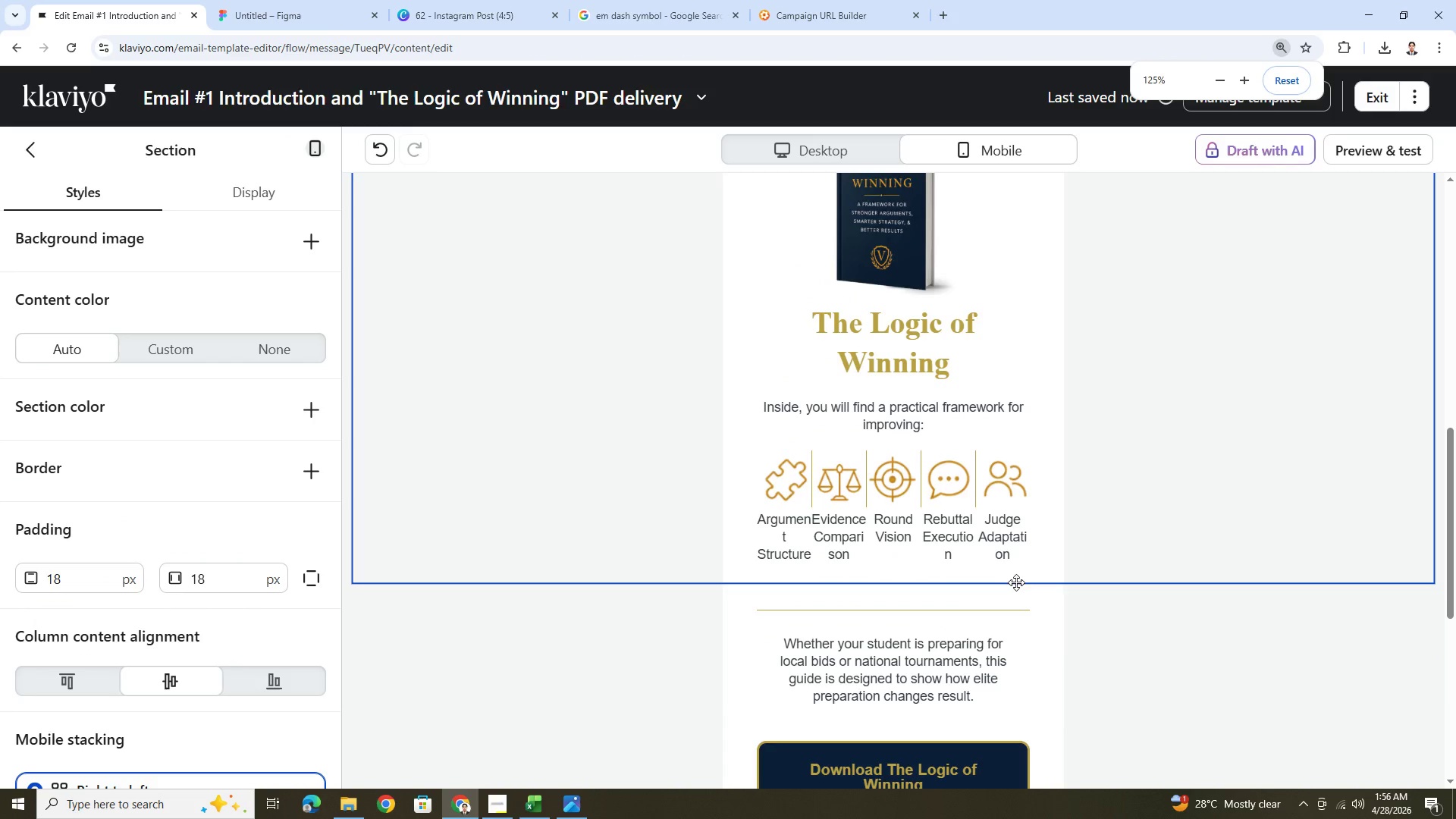 
double_click([967, 532])
 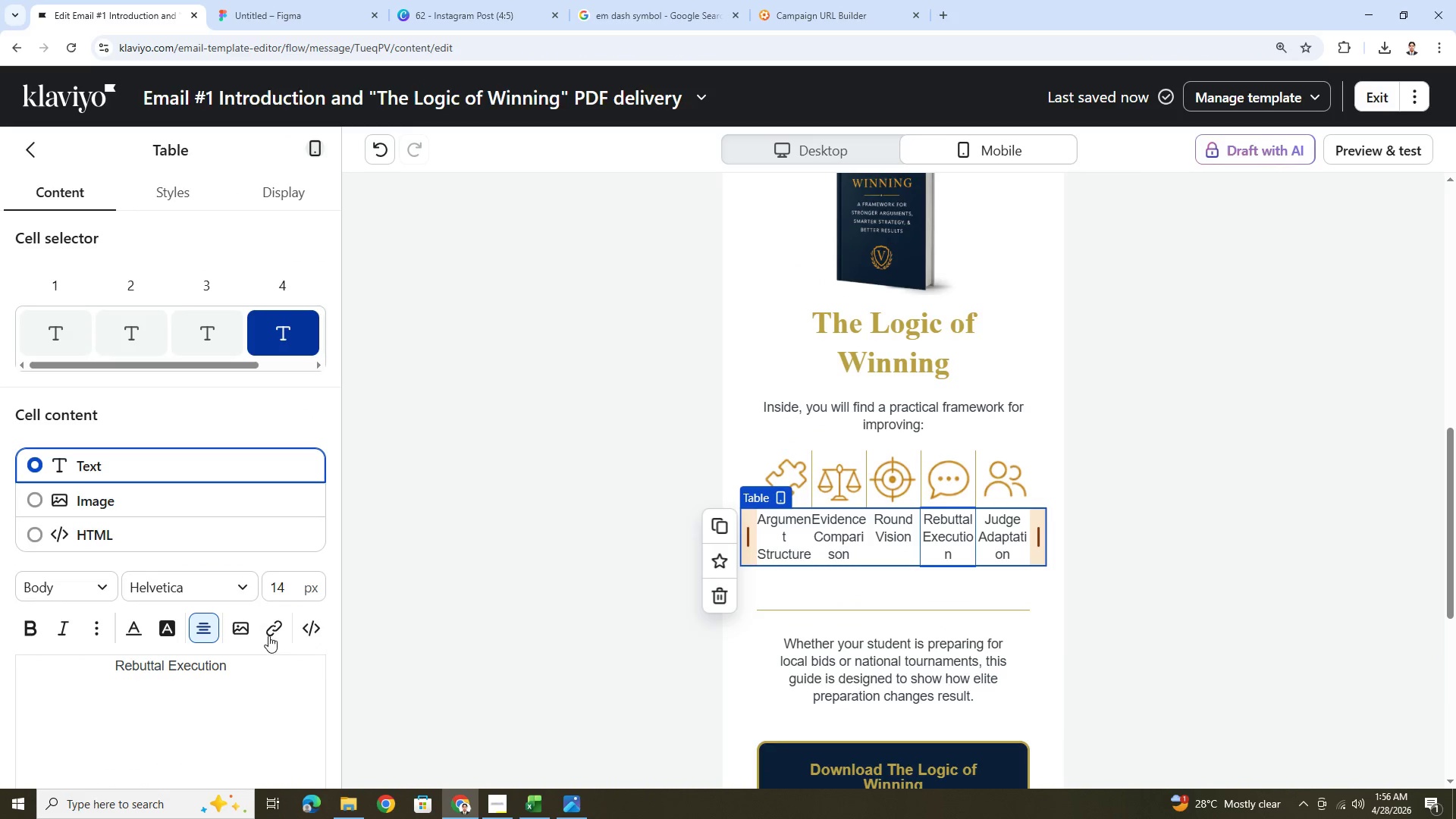 
left_click([790, 526])
 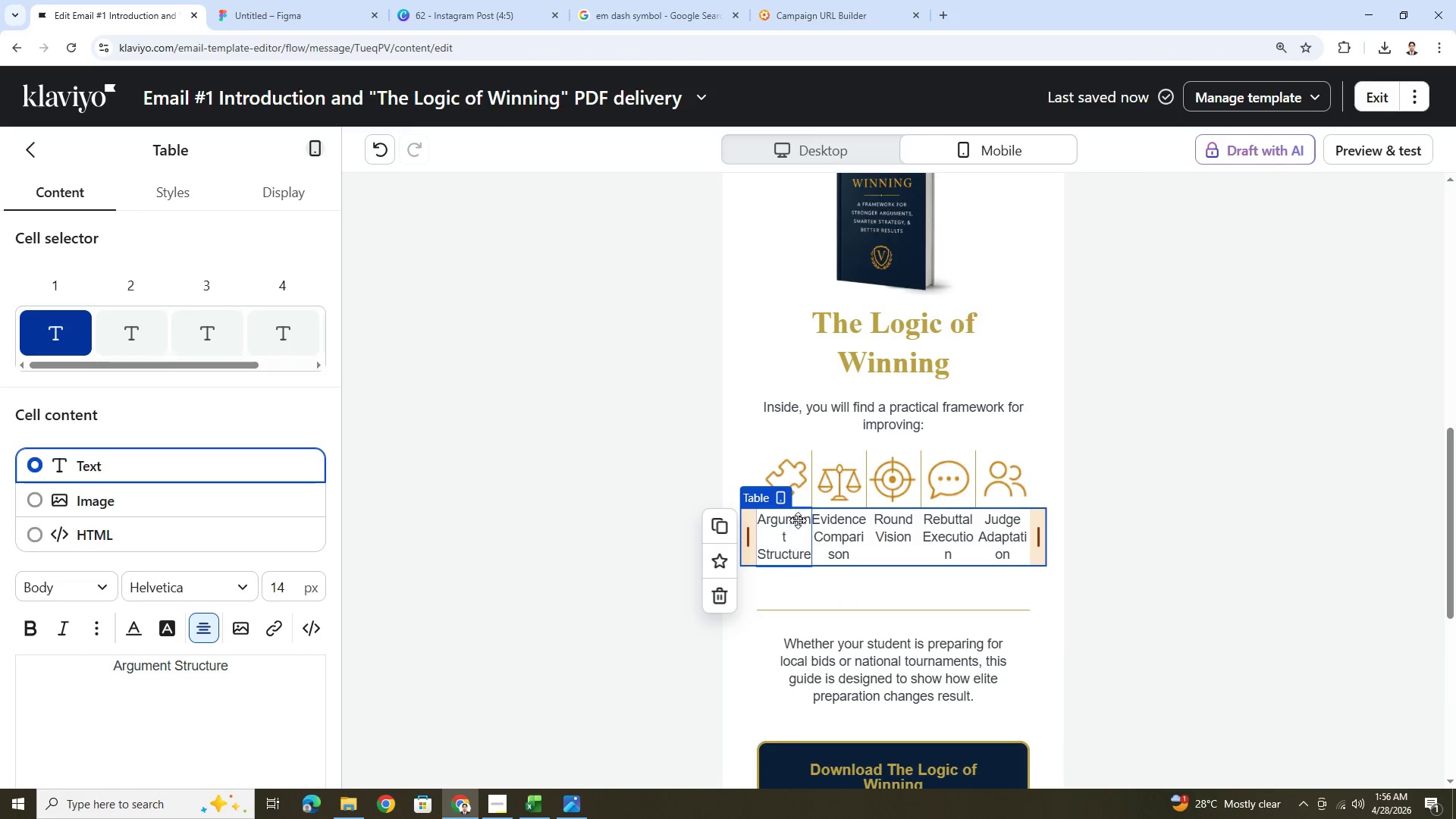 
double_click([798, 520])
 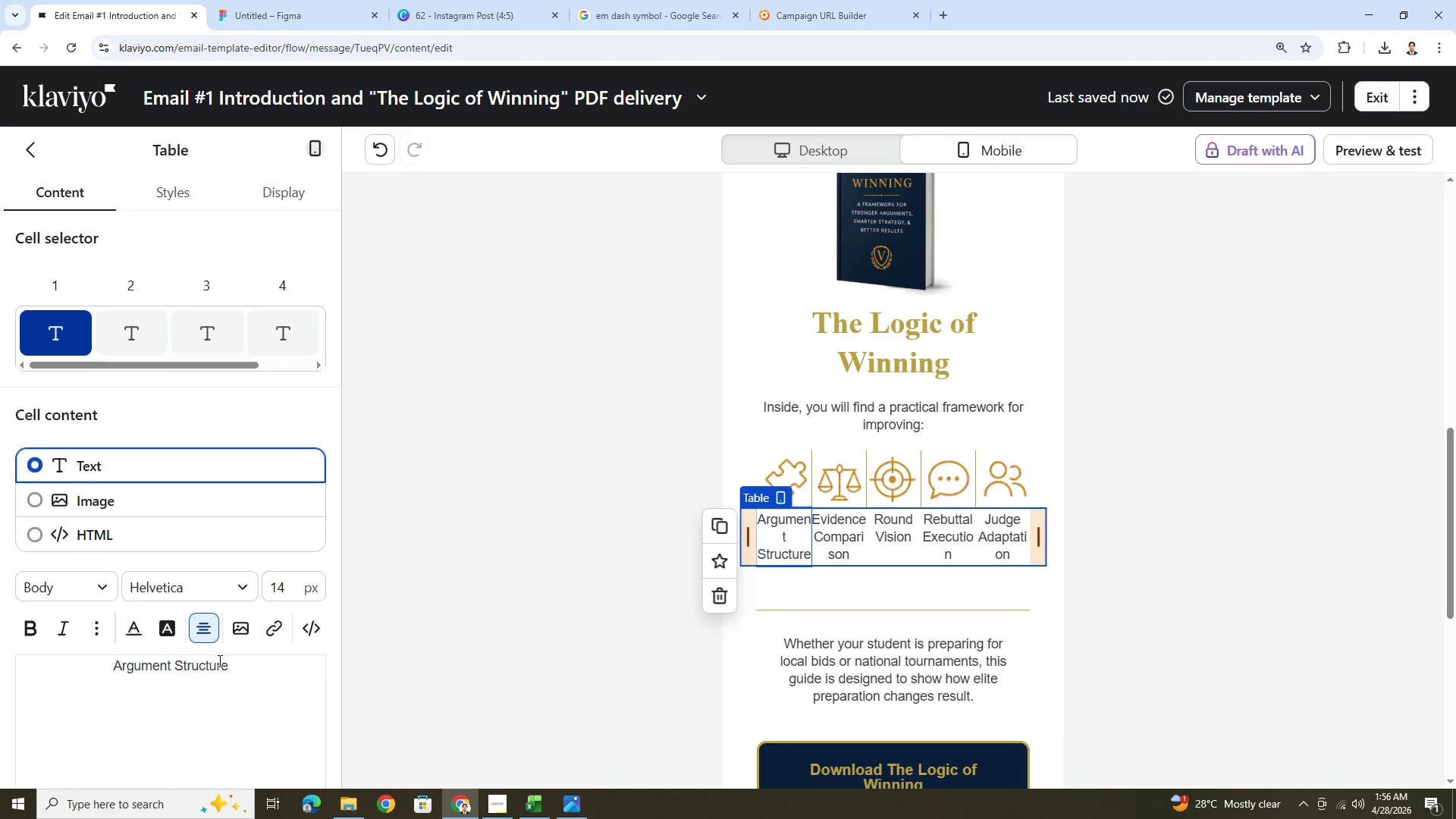 
double_click([219, 664])
 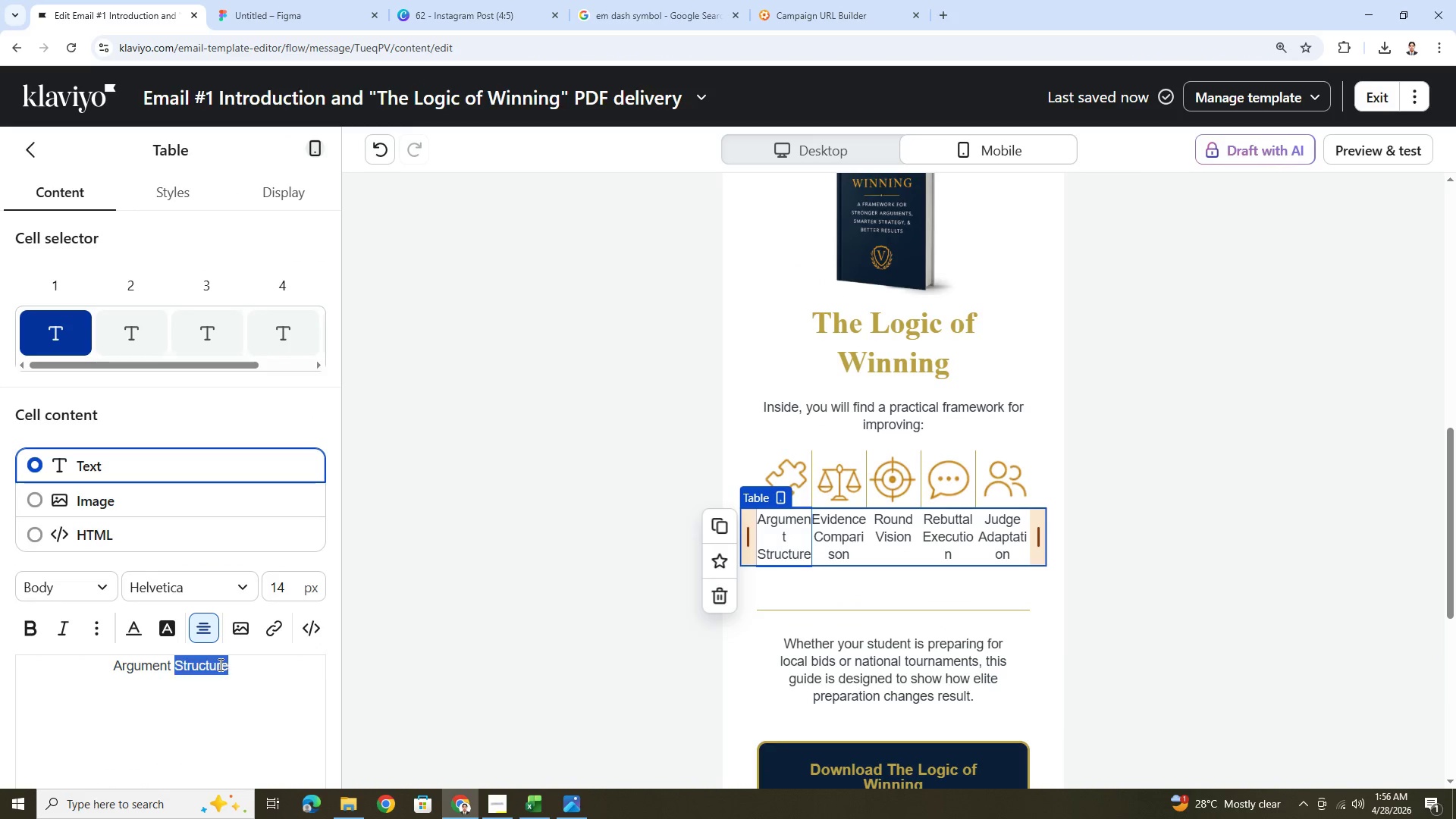 
triple_click([219, 664])
 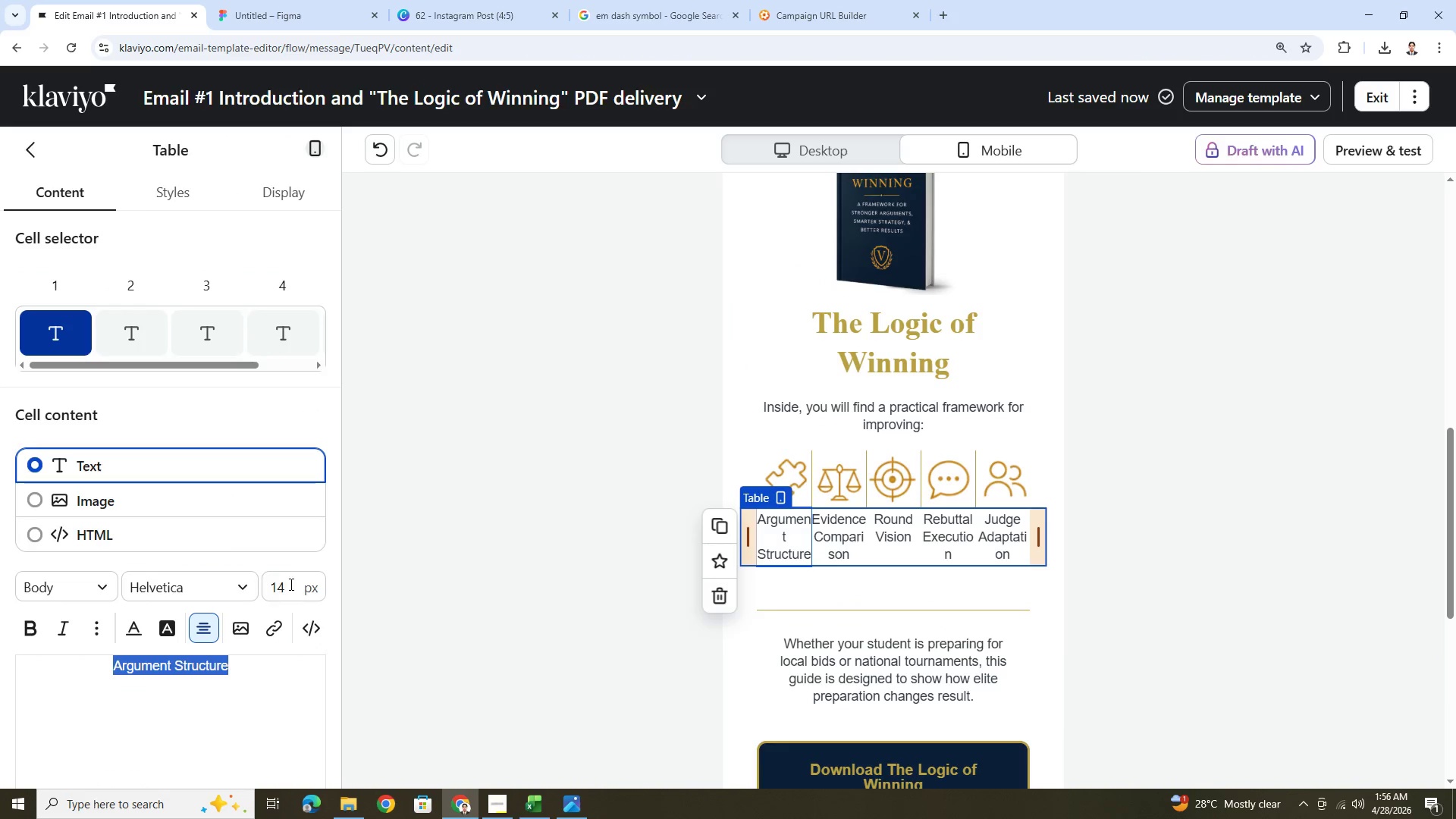 
double_click([288, 584])
 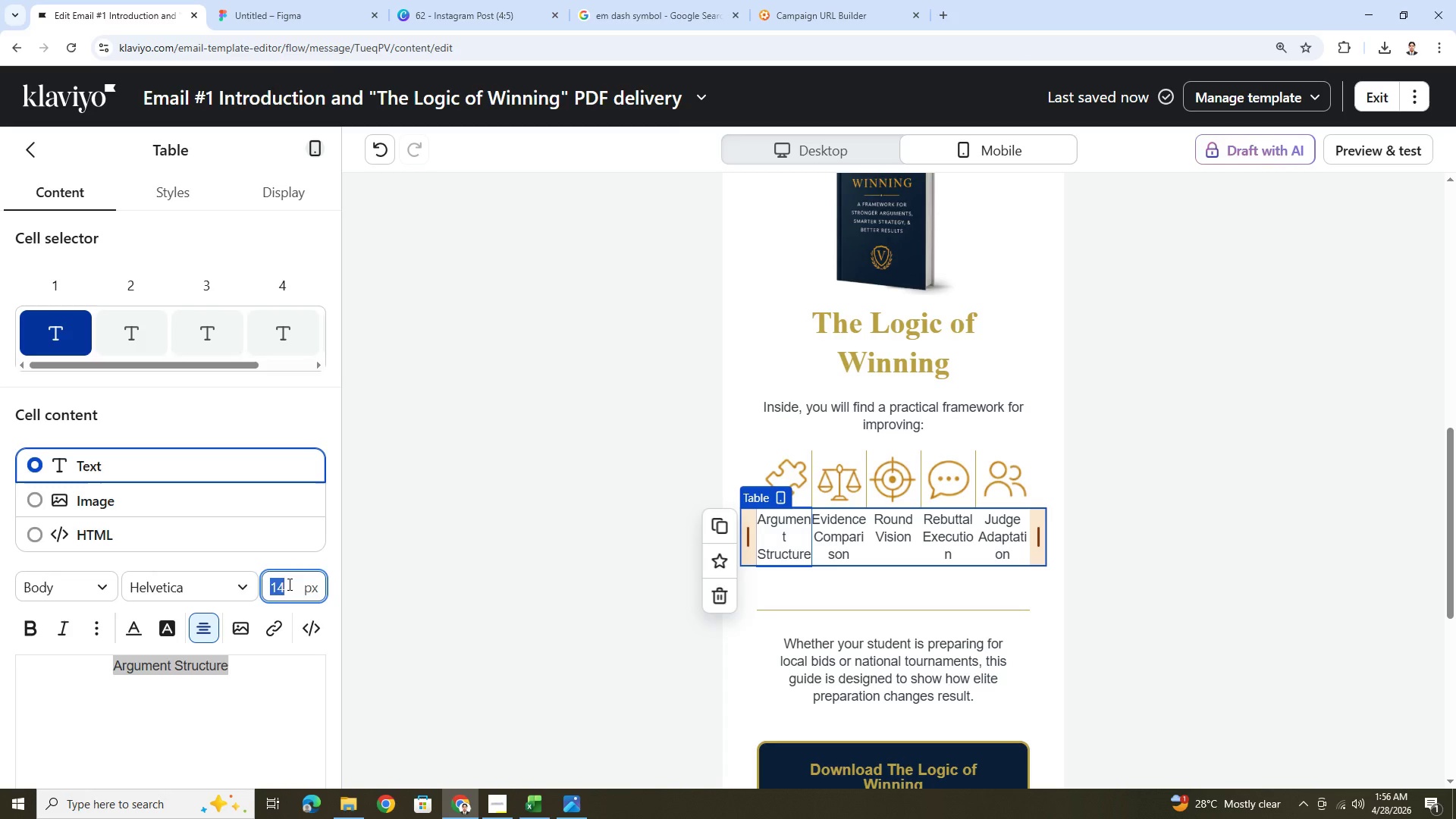 
hold_key(key=Numpad1, duration=0.33)
 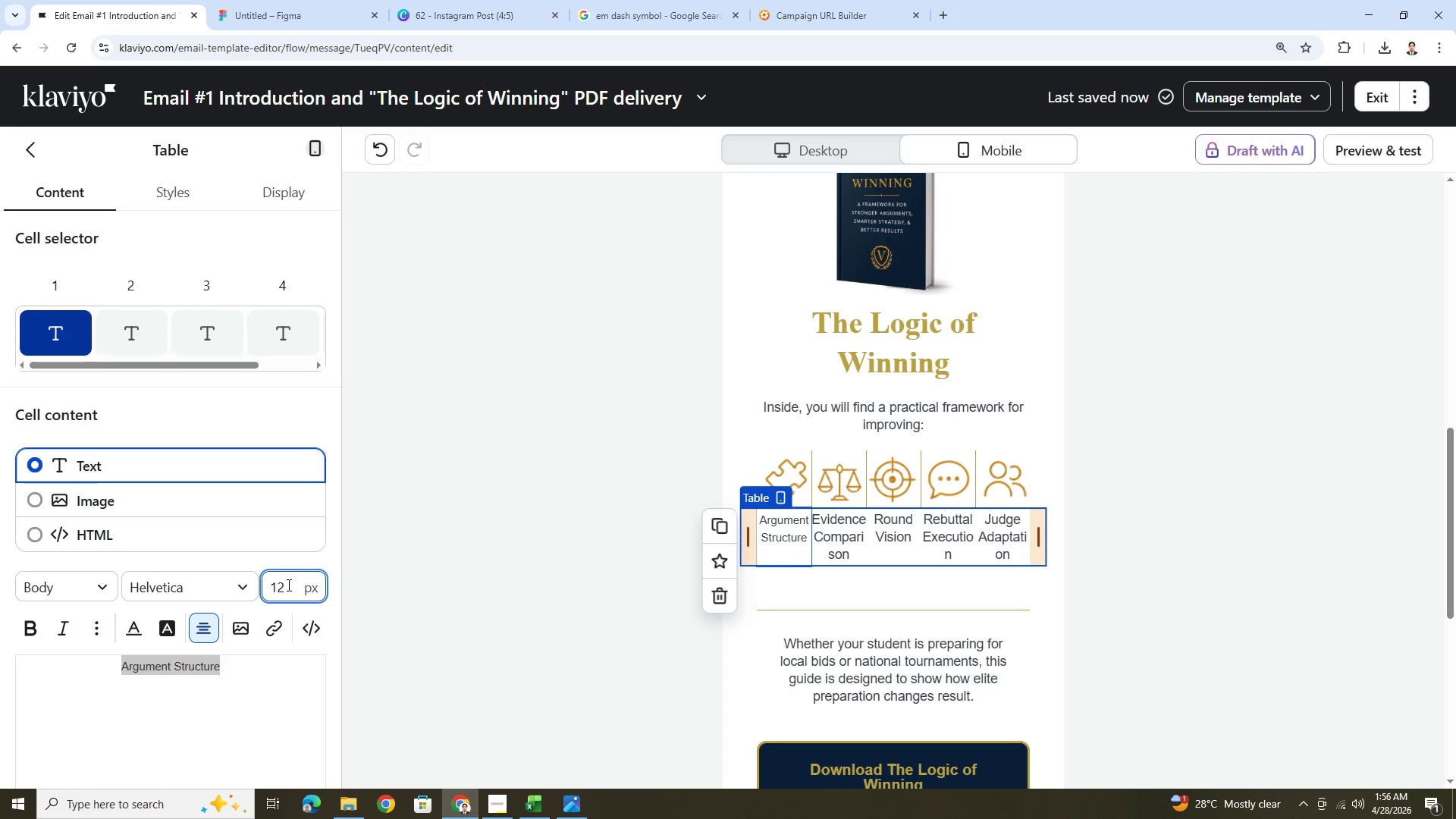 
key(Numpad2)
 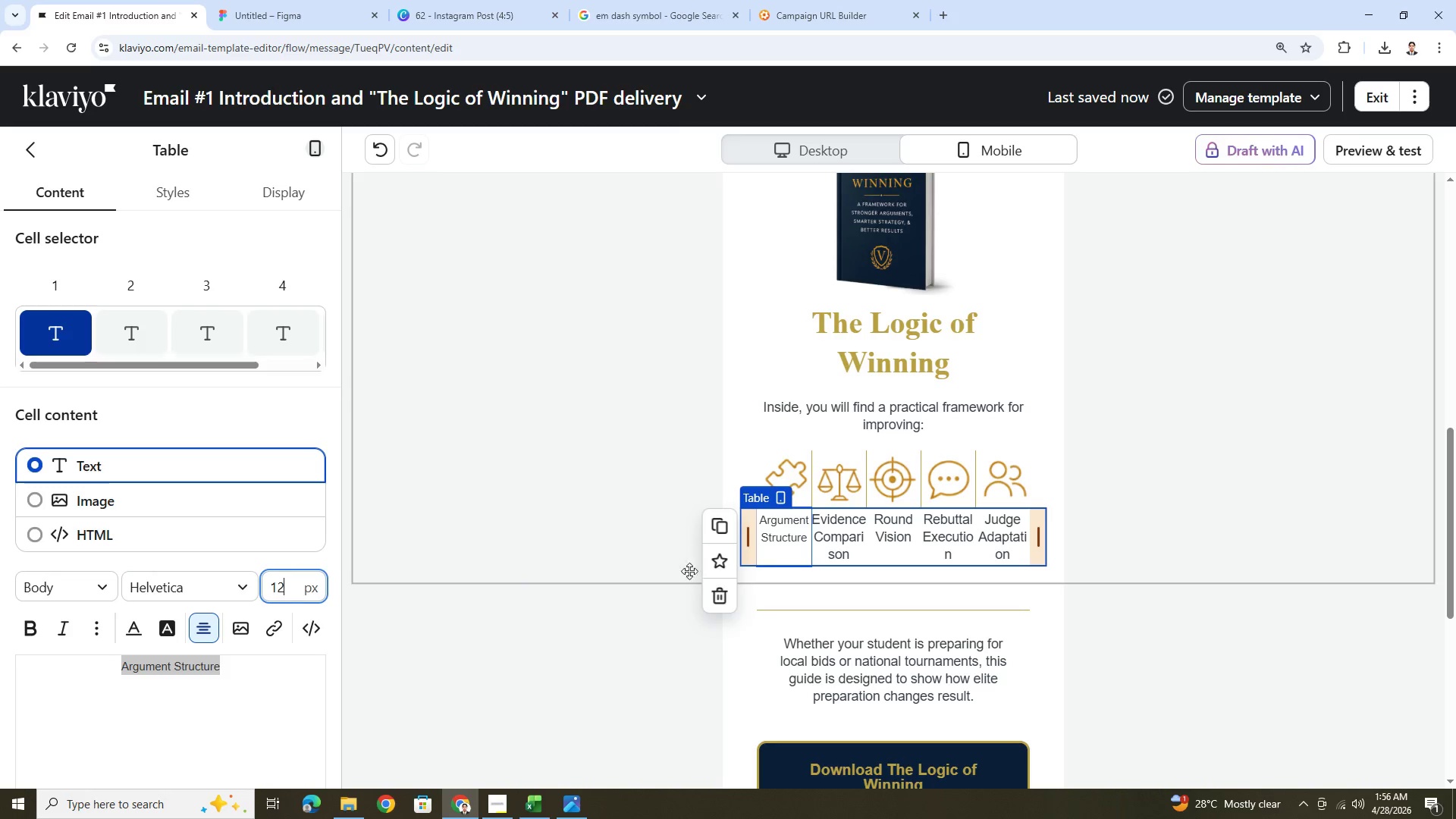 
left_click([848, 534])
 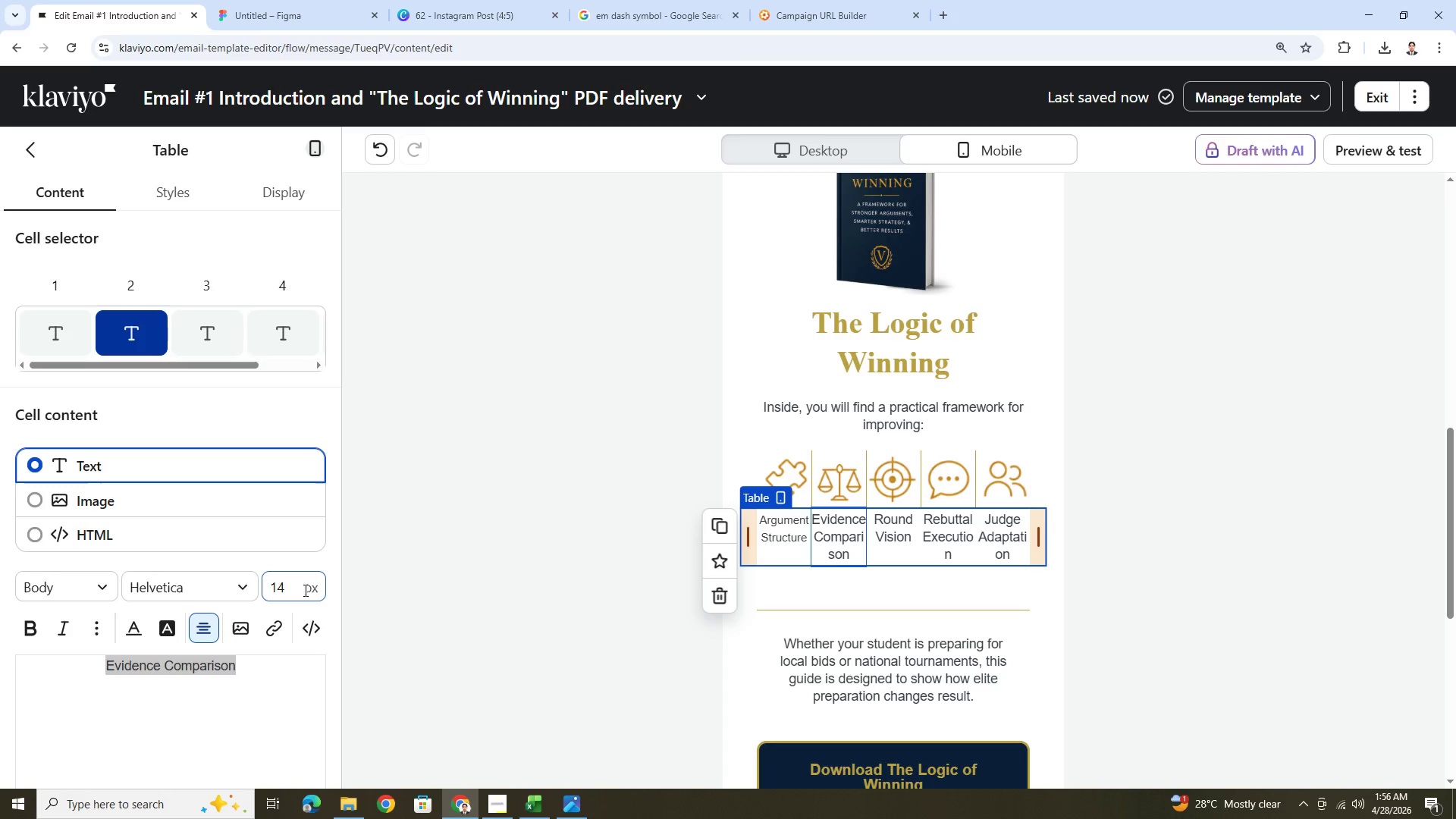 
double_click([288, 585])
 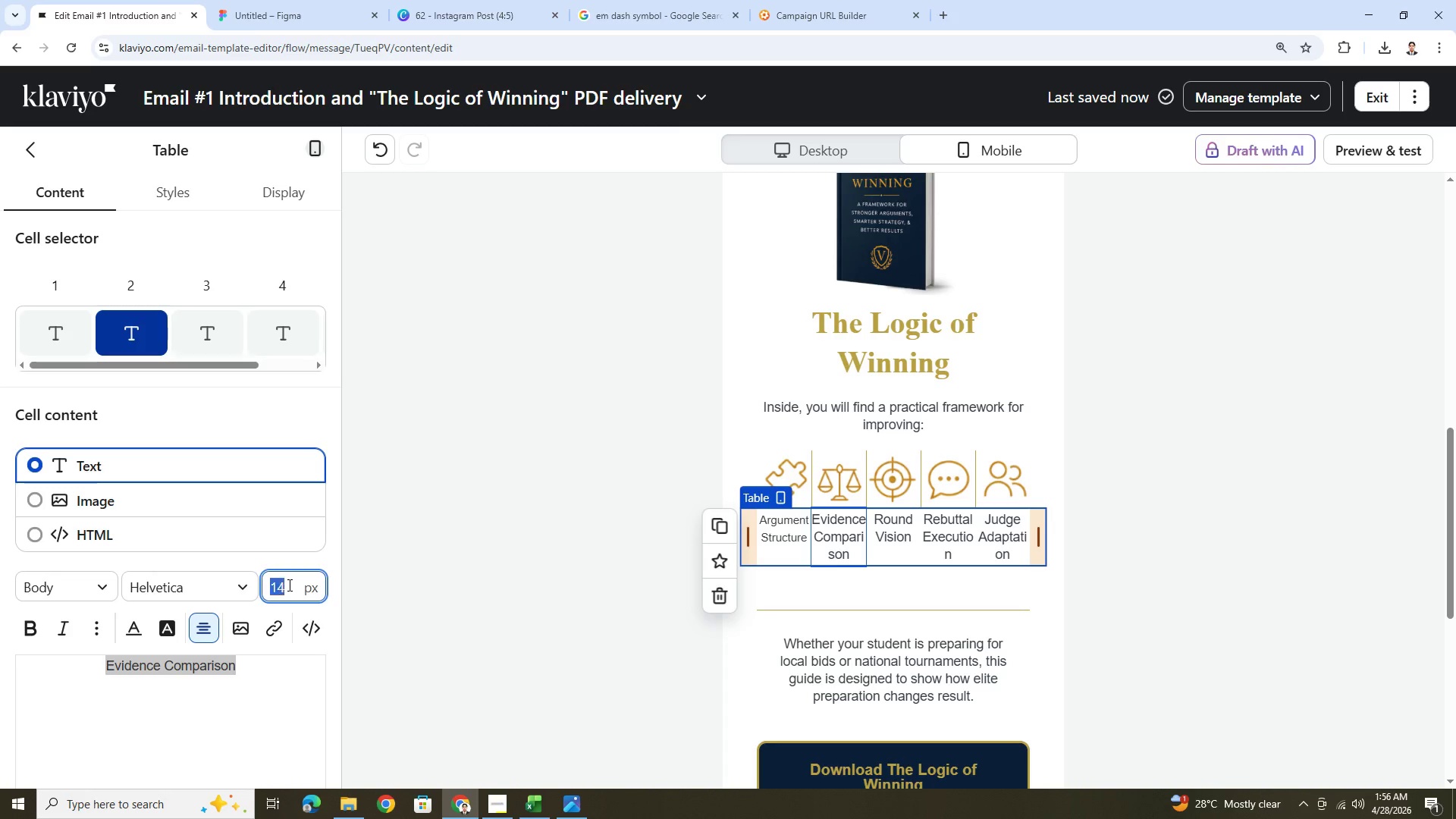 
key(Numpad1)
 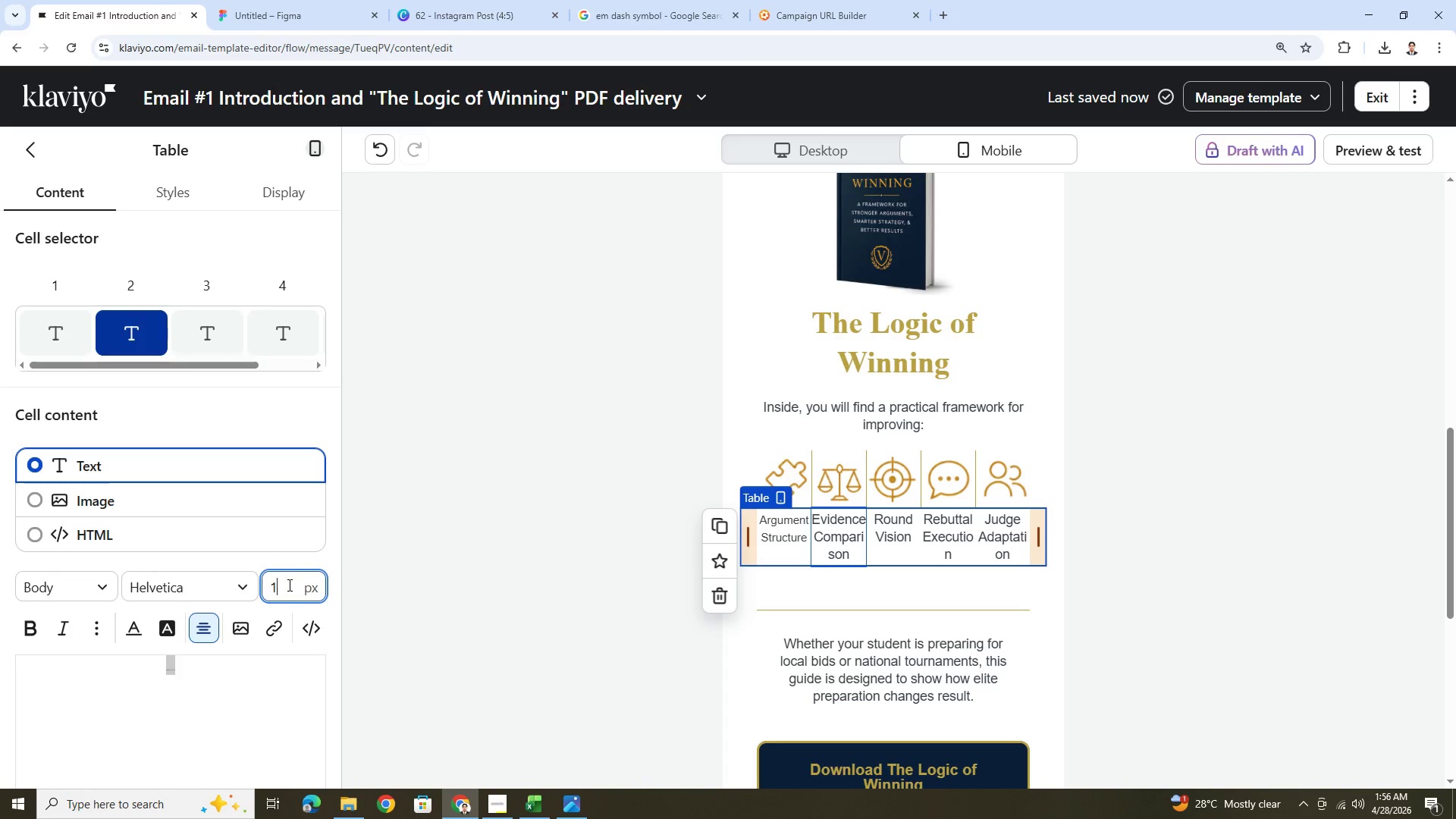 
key(Numpad2)
 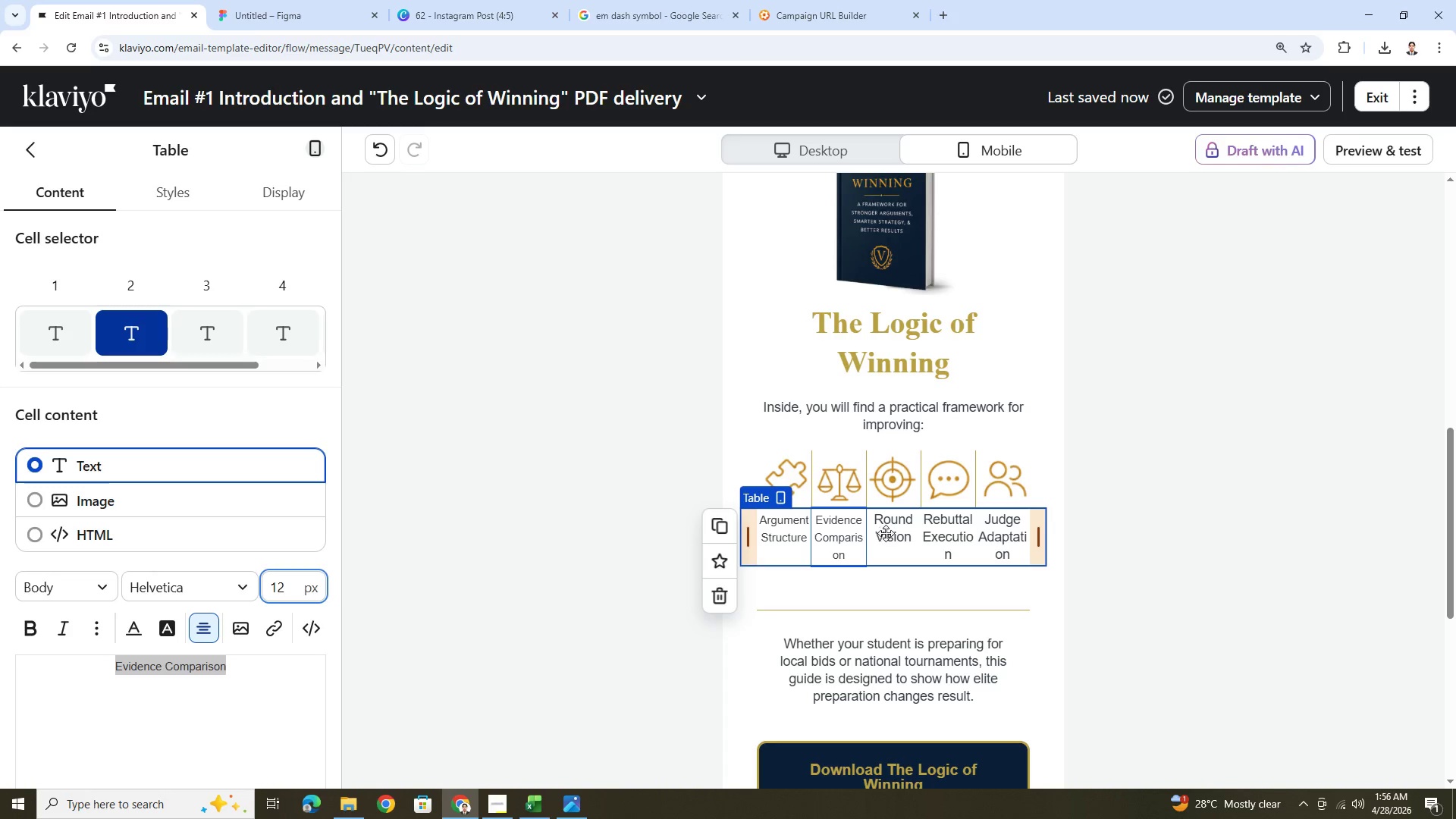 
left_click([891, 530])
 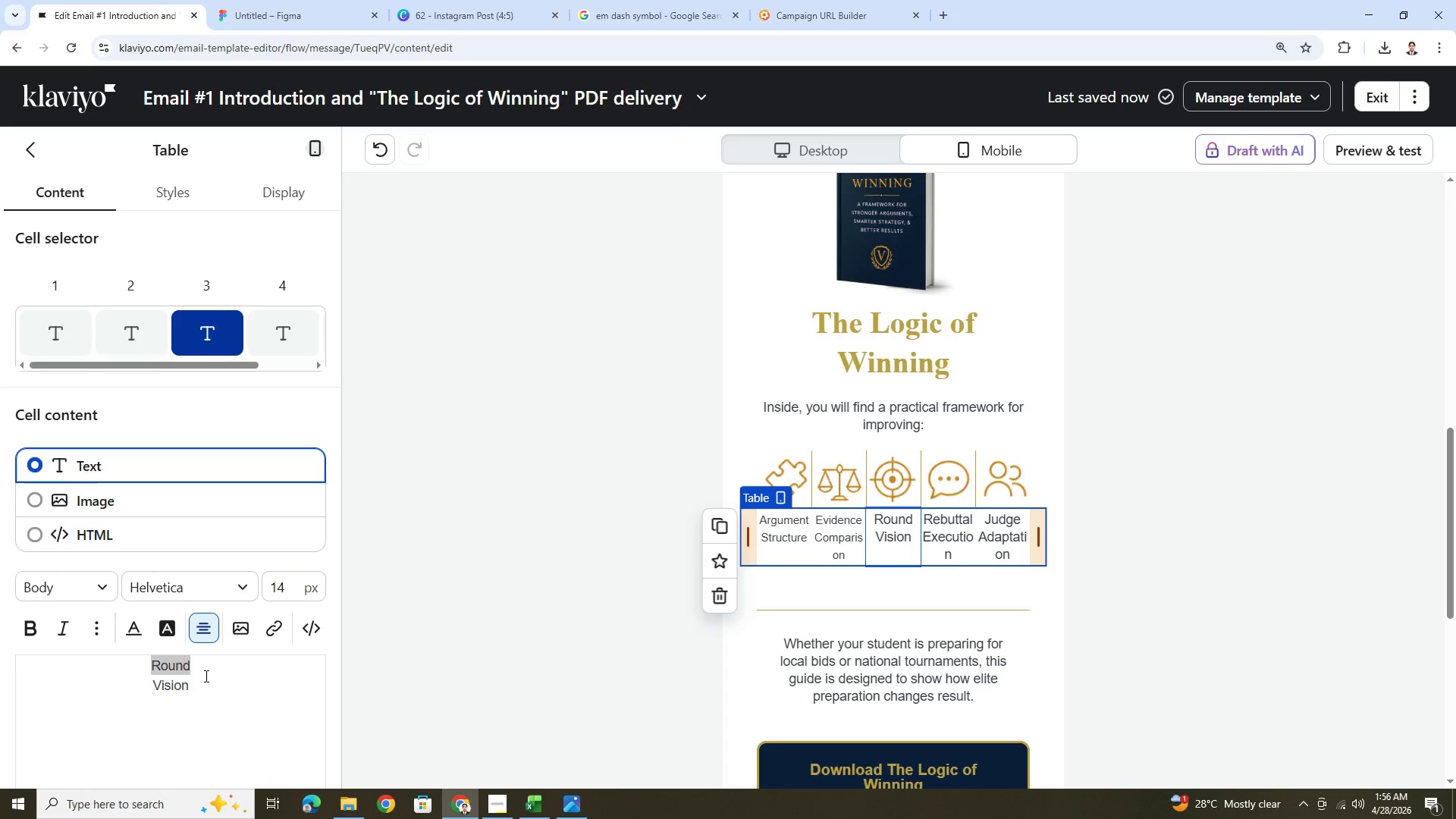 
double_click([200, 676])
 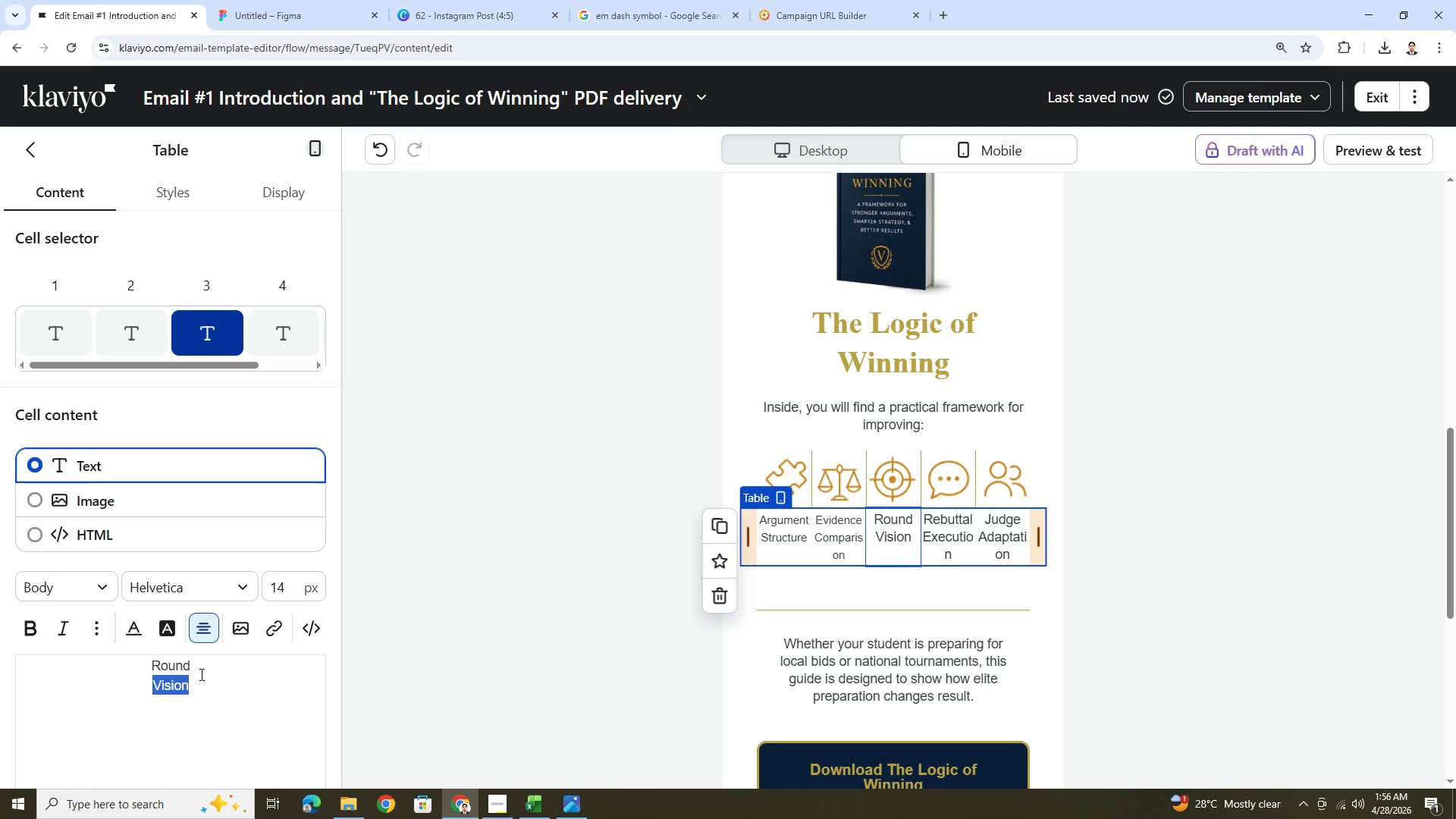 
triple_click([200, 674])
 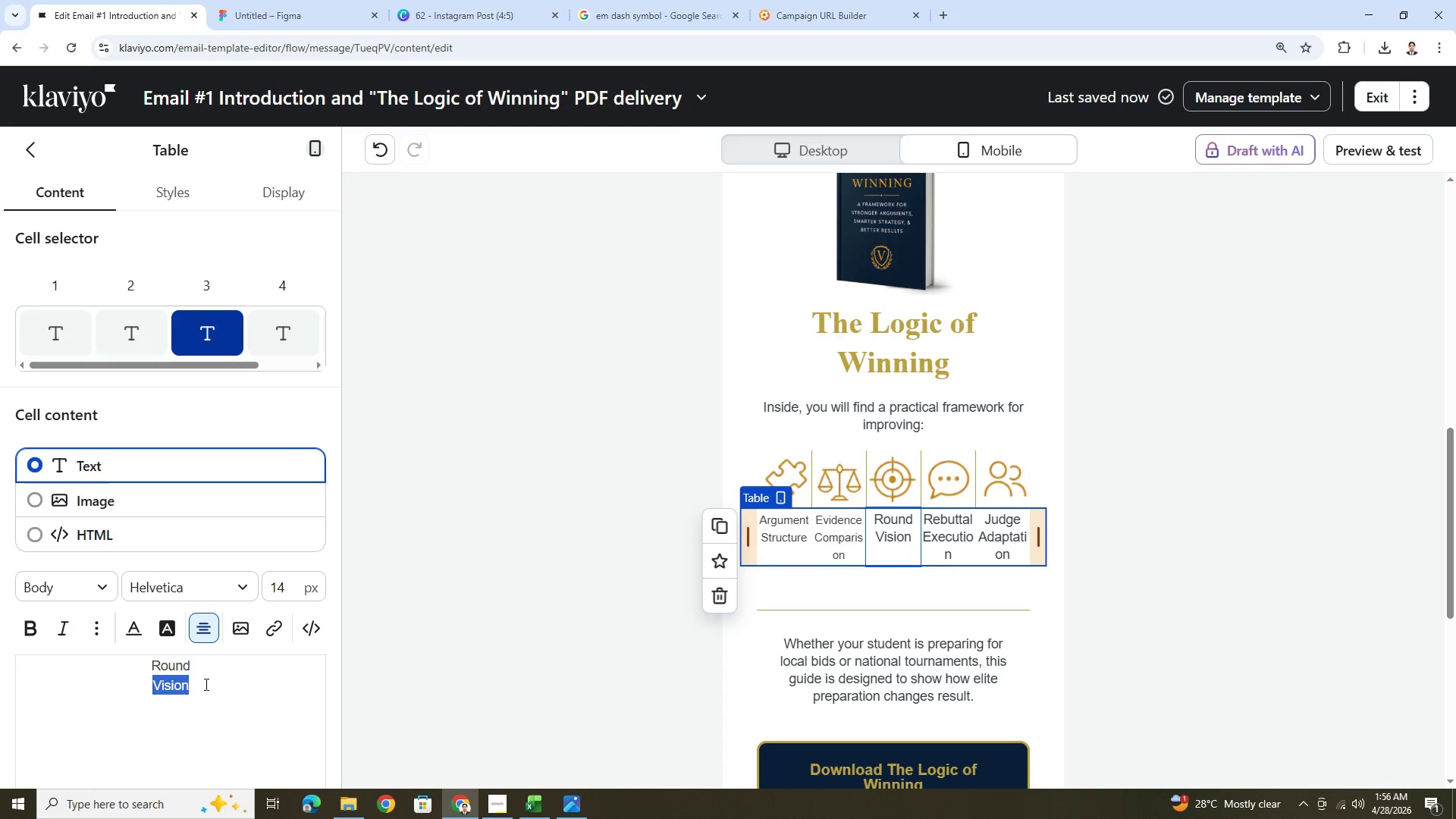 
triple_click([205, 684])
 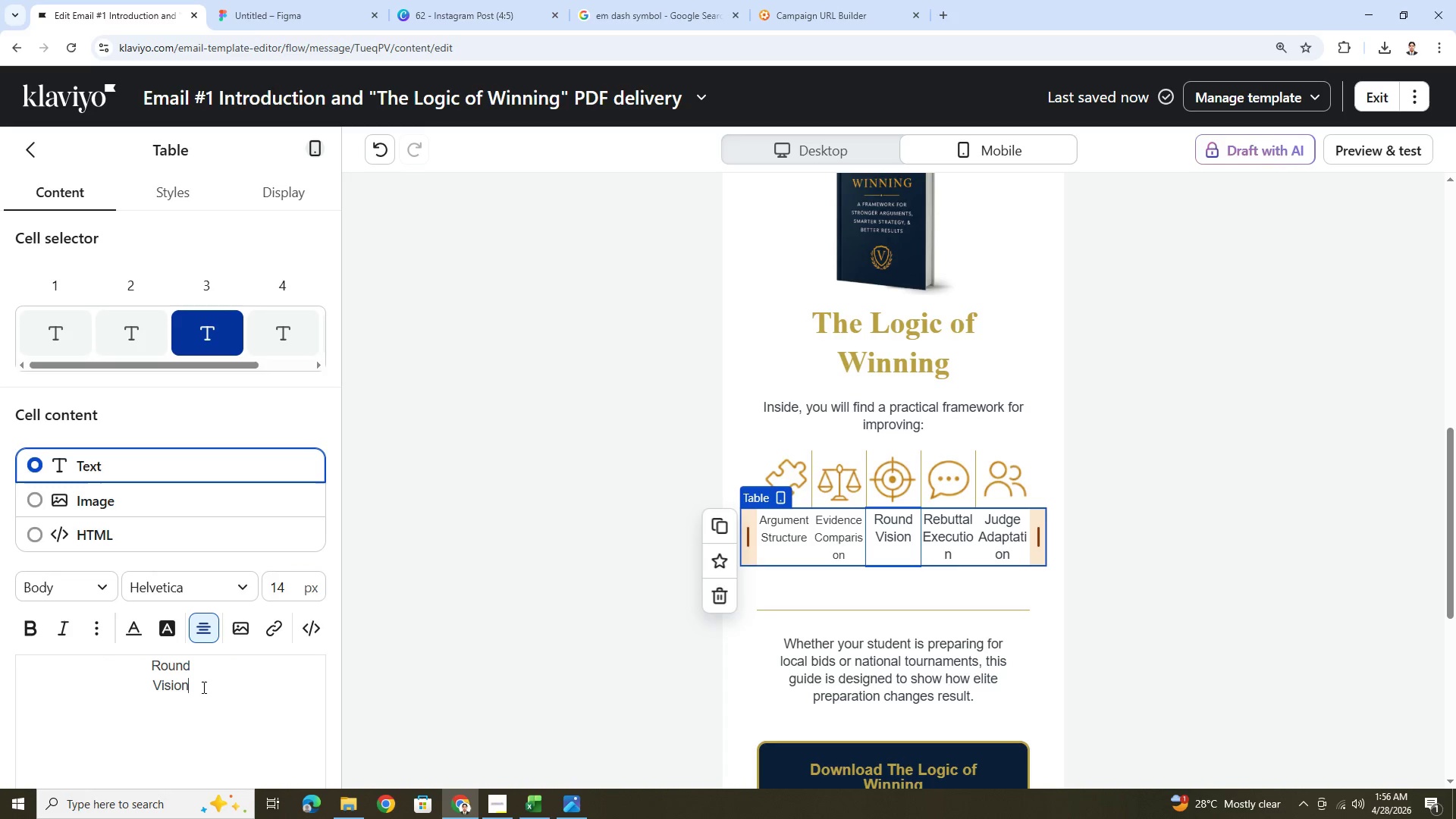 
left_click_drag(start_coordinate=[203, 687], to_coordinate=[146, 661])
 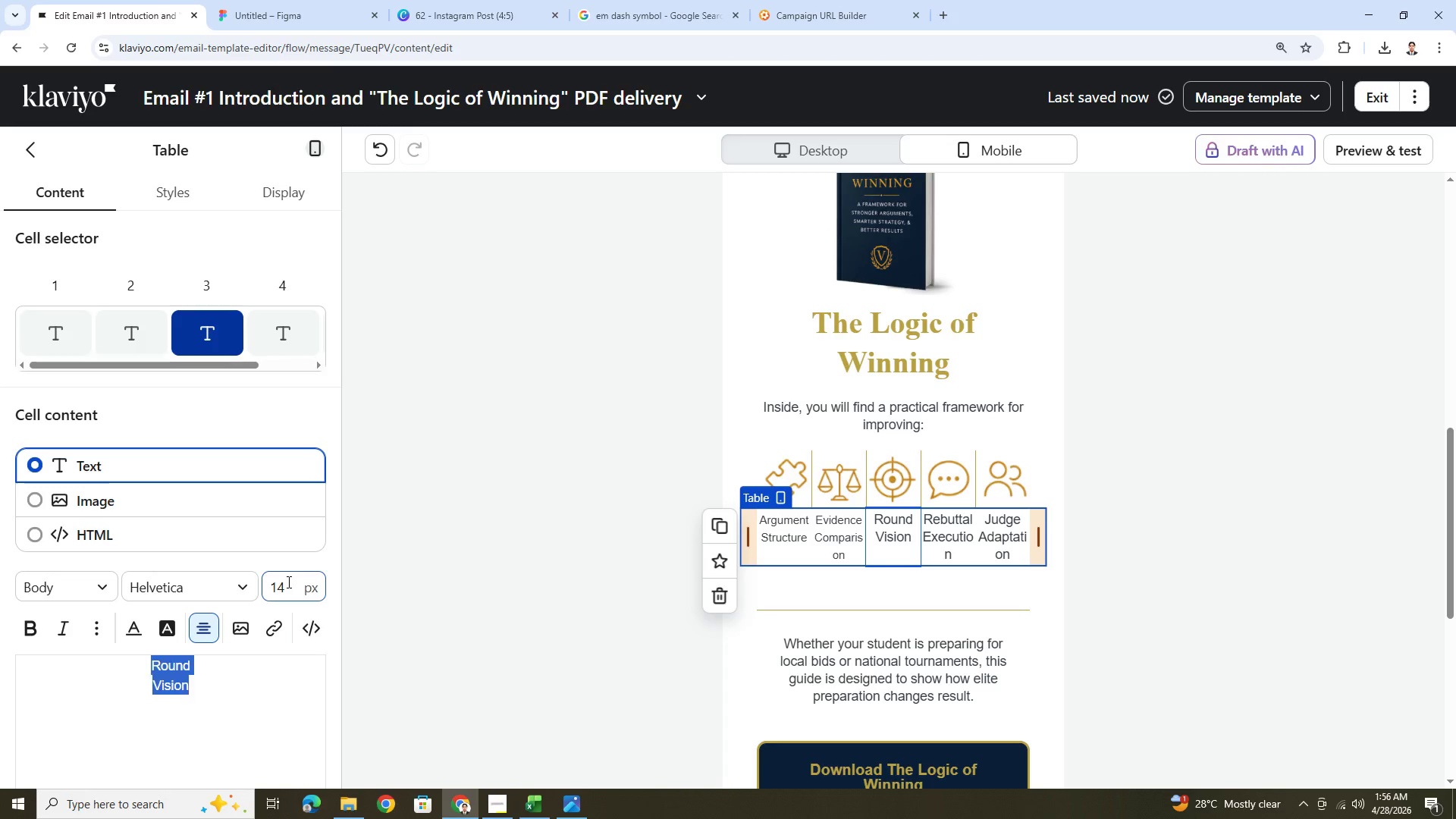 
double_click([287, 582])
 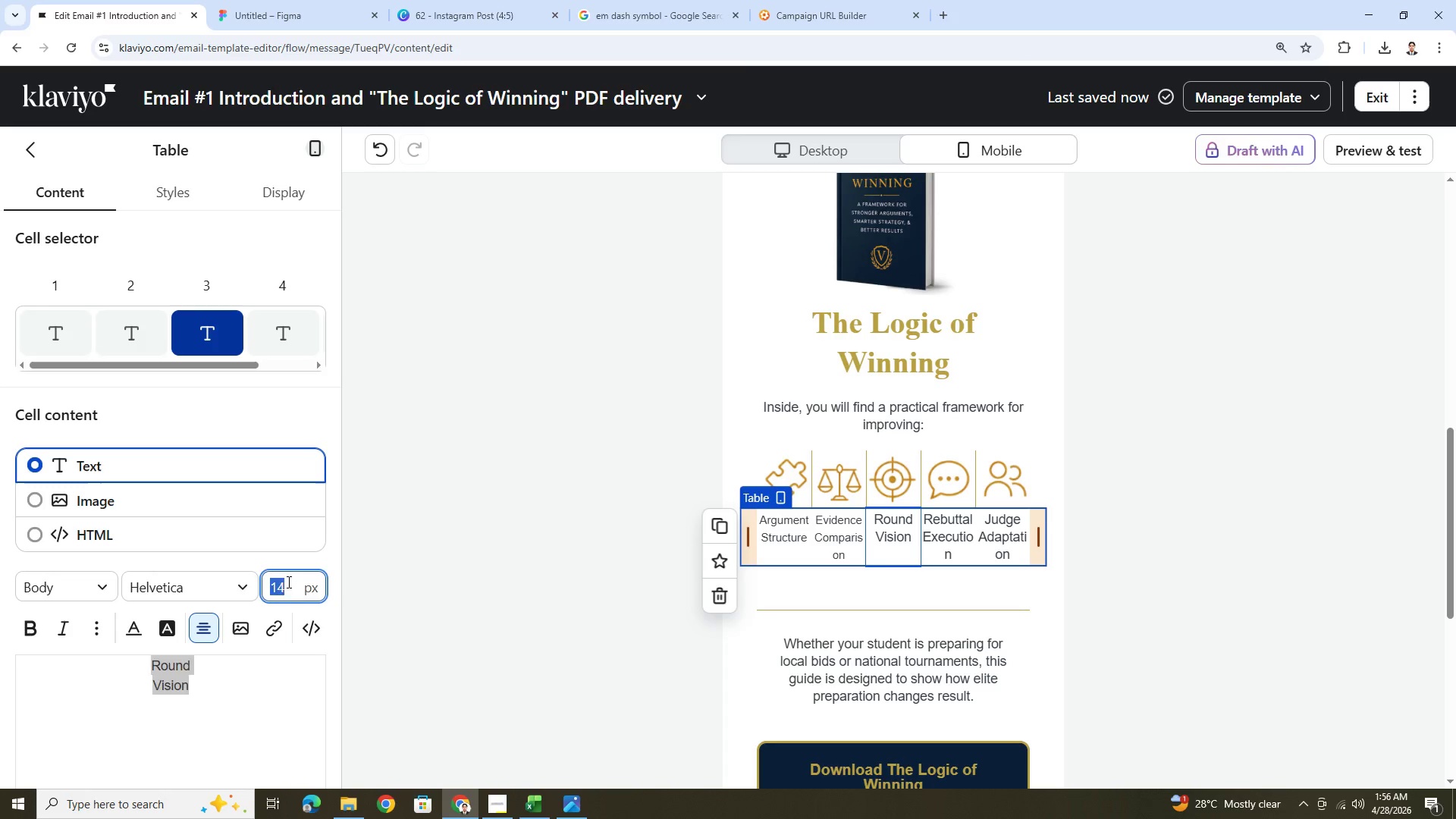 
key(Numpad1)
 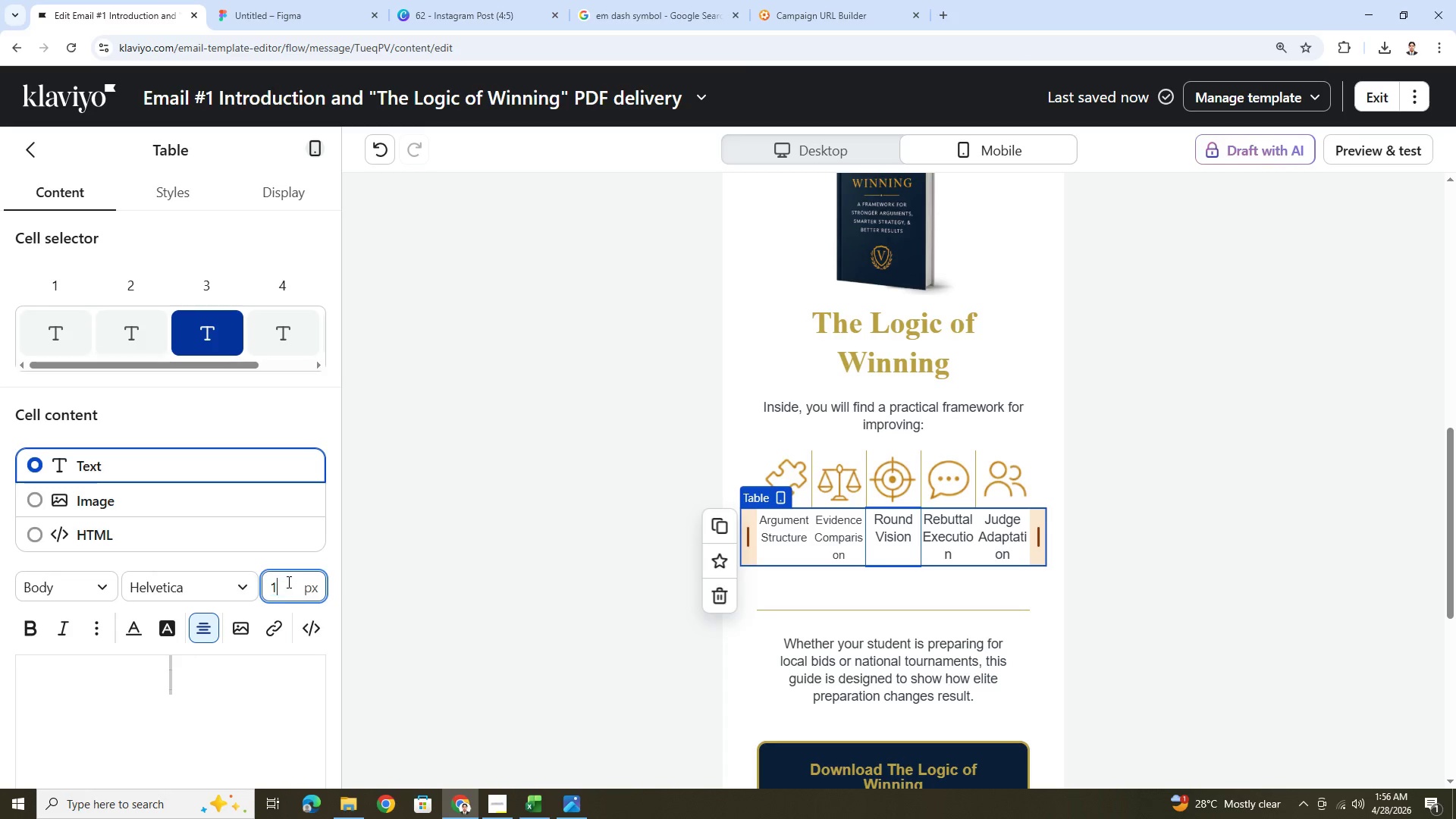 
key(Numpad2)
 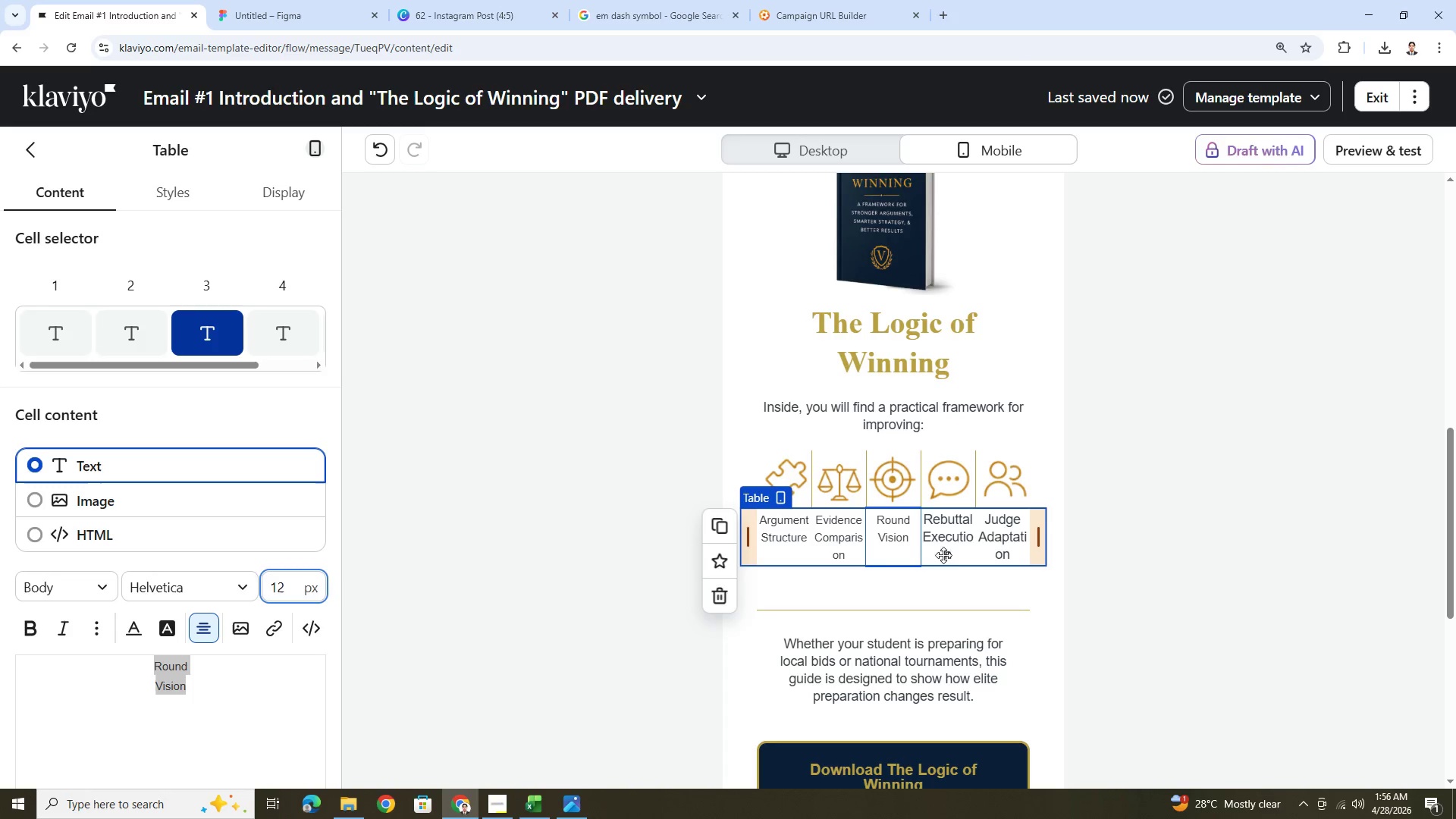 
left_click([950, 536])
 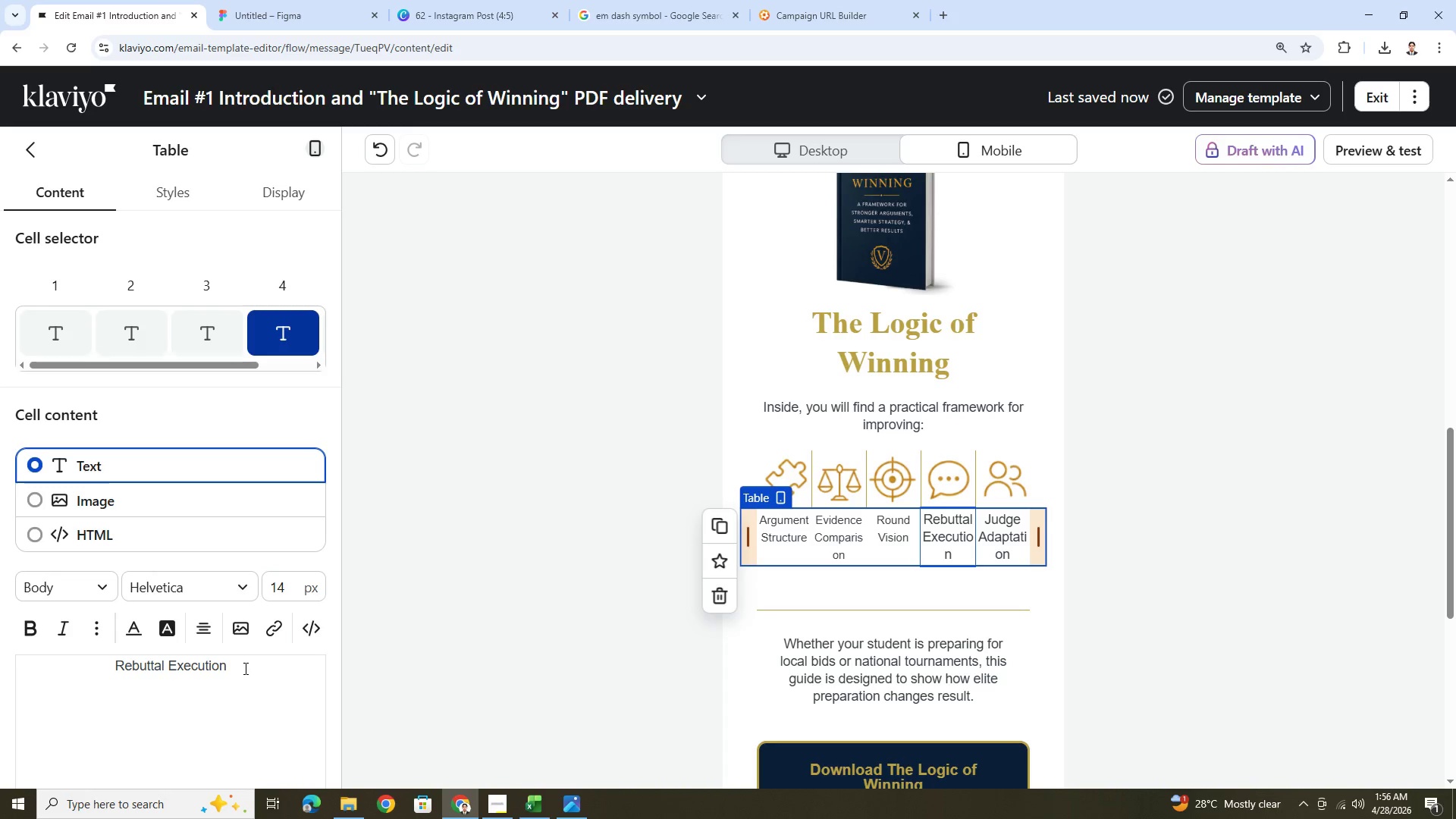 
double_click([244, 667])
 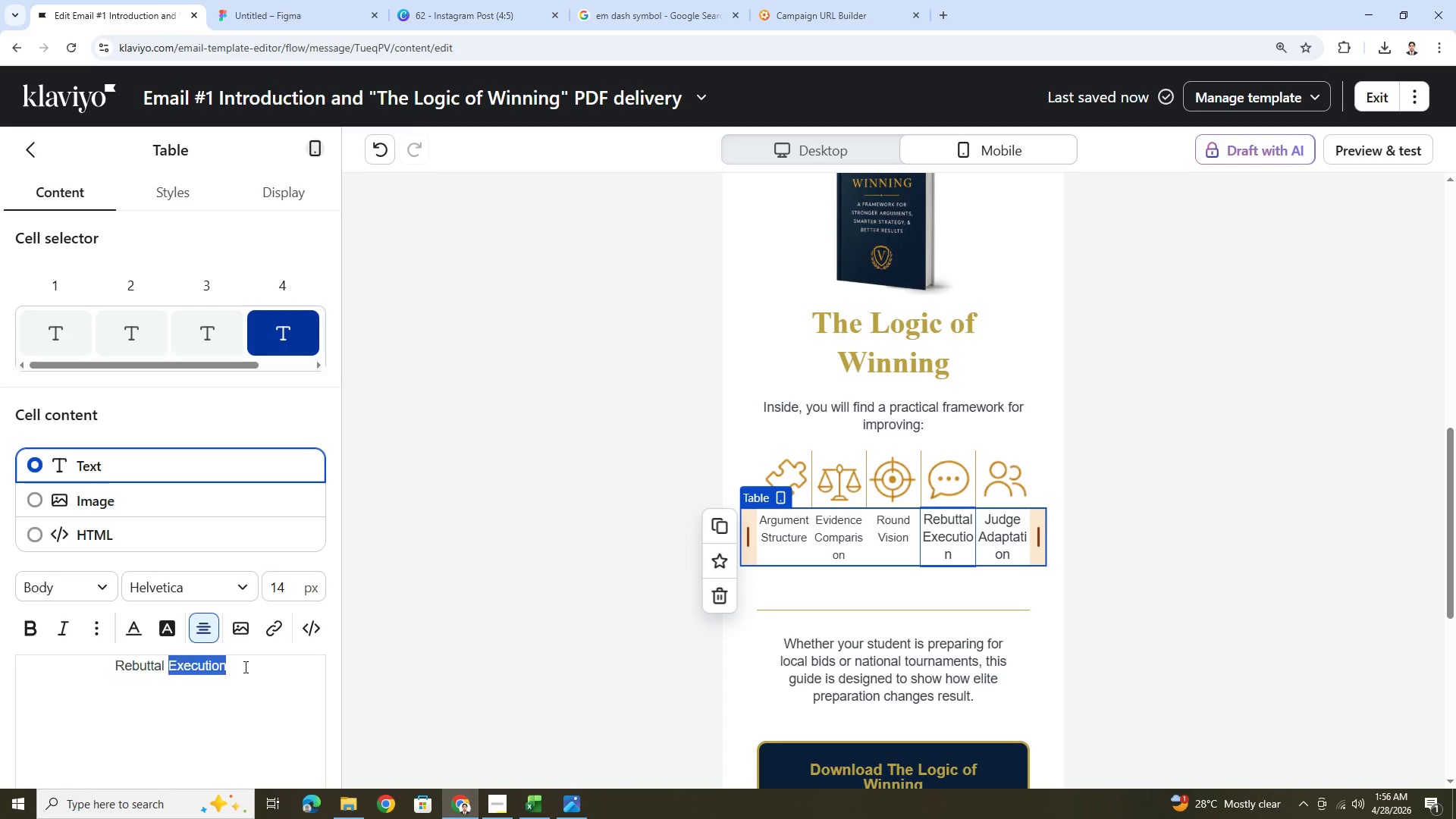 
triple_click([244, 667])
 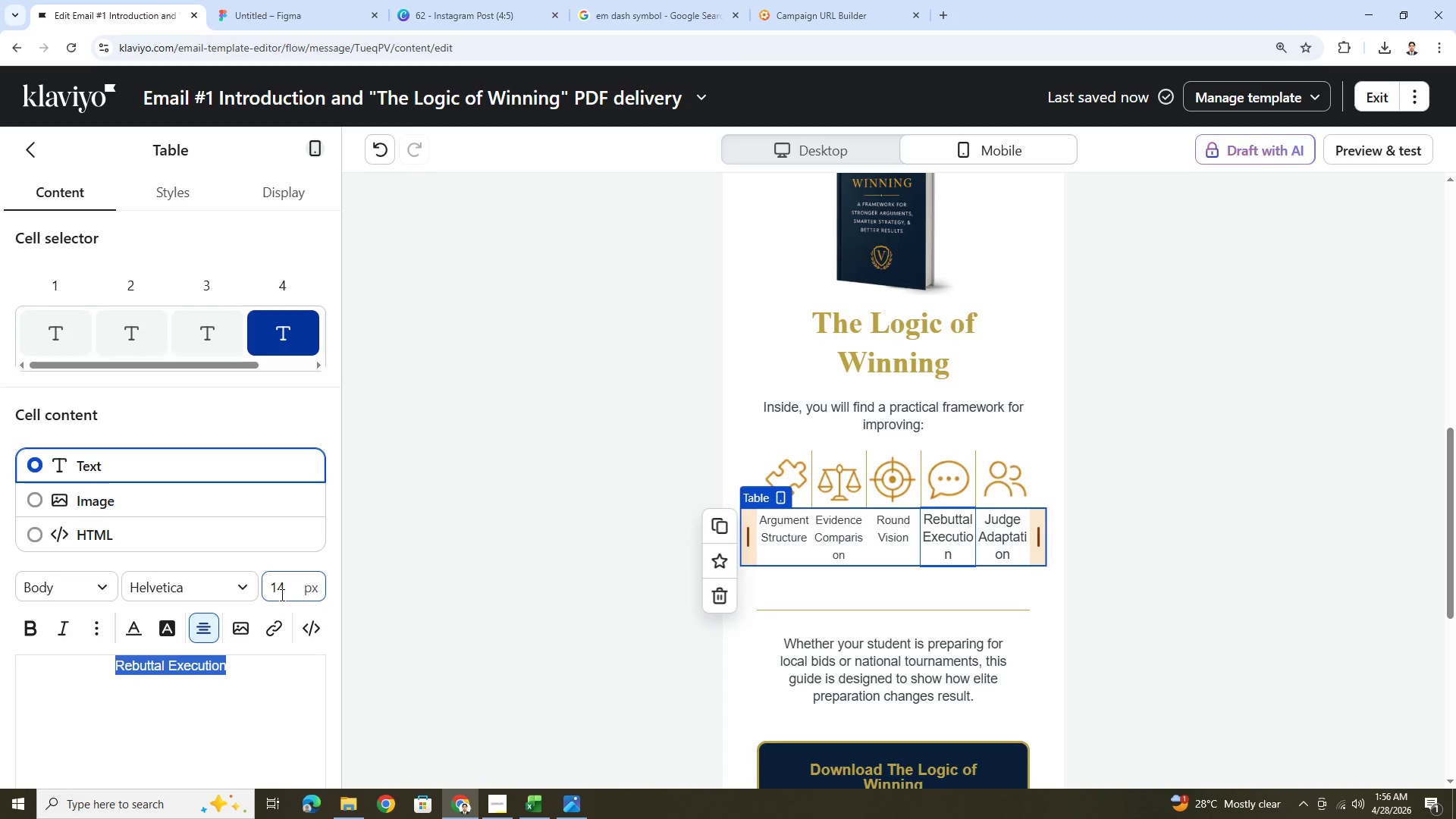 
double_click([281, 595])
 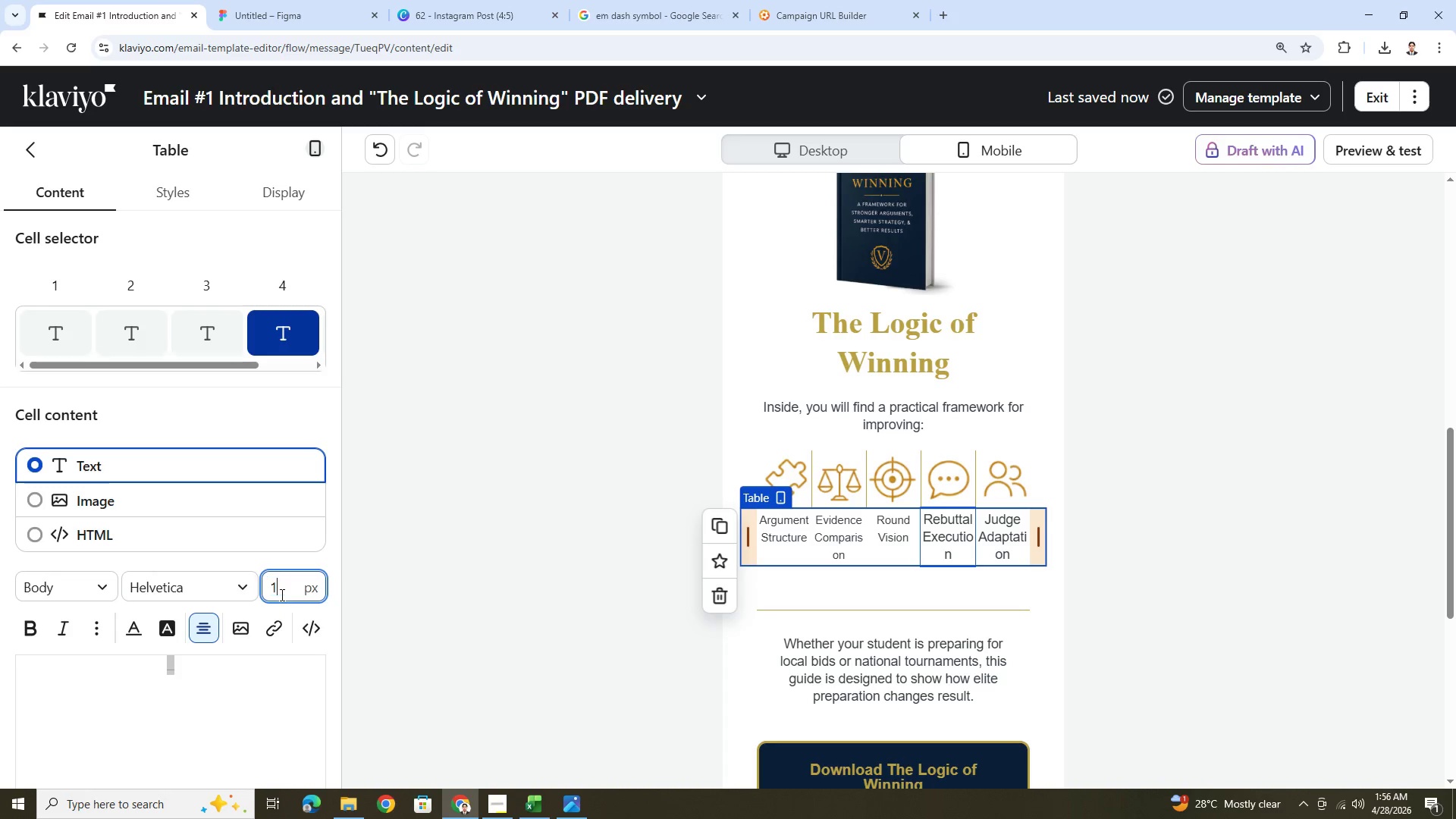 
key(Numpad1)
 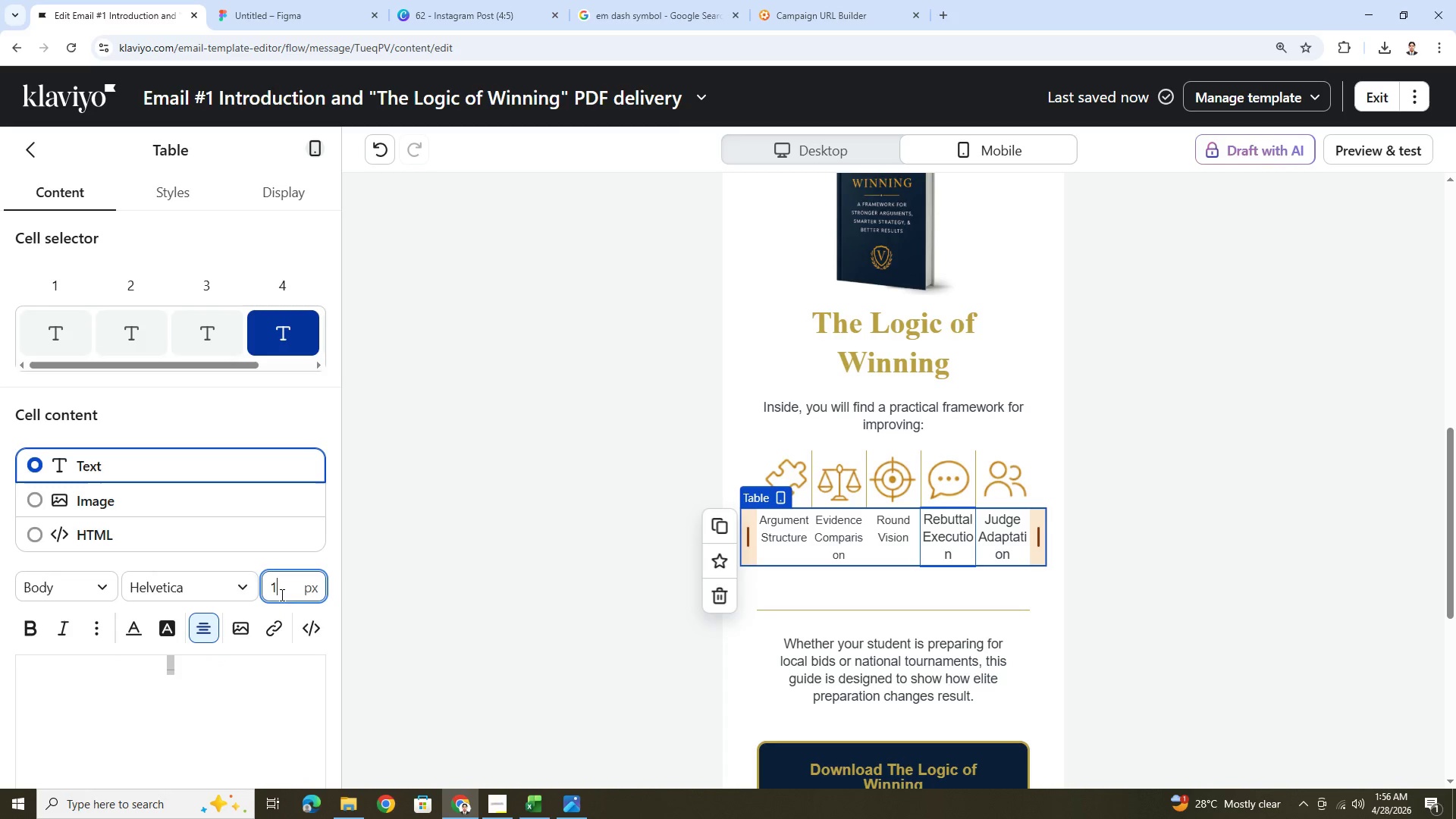 
key(Numpad2)
 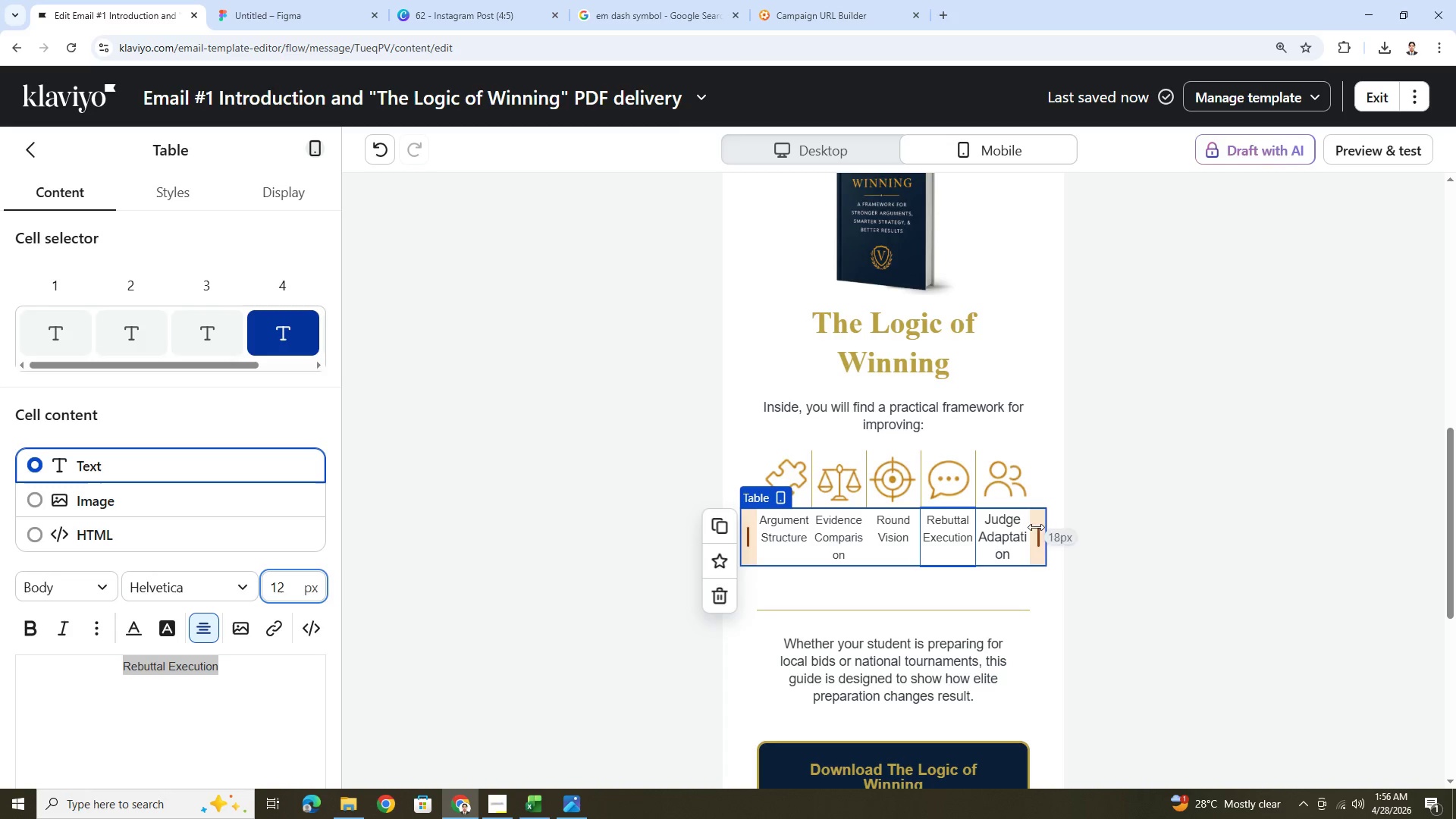 
left_click([1007, 533])
 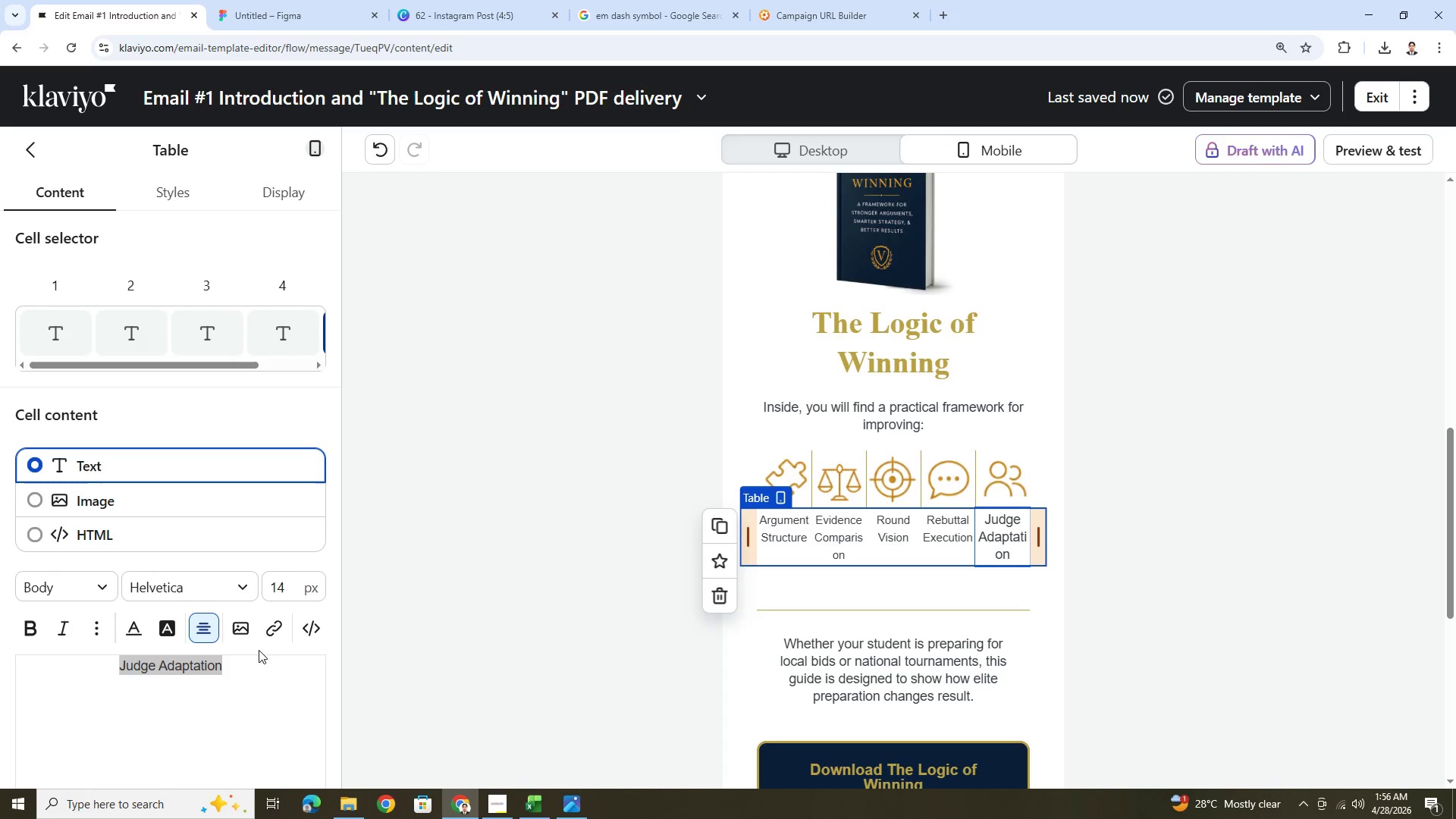 
double_click([286, 589])
 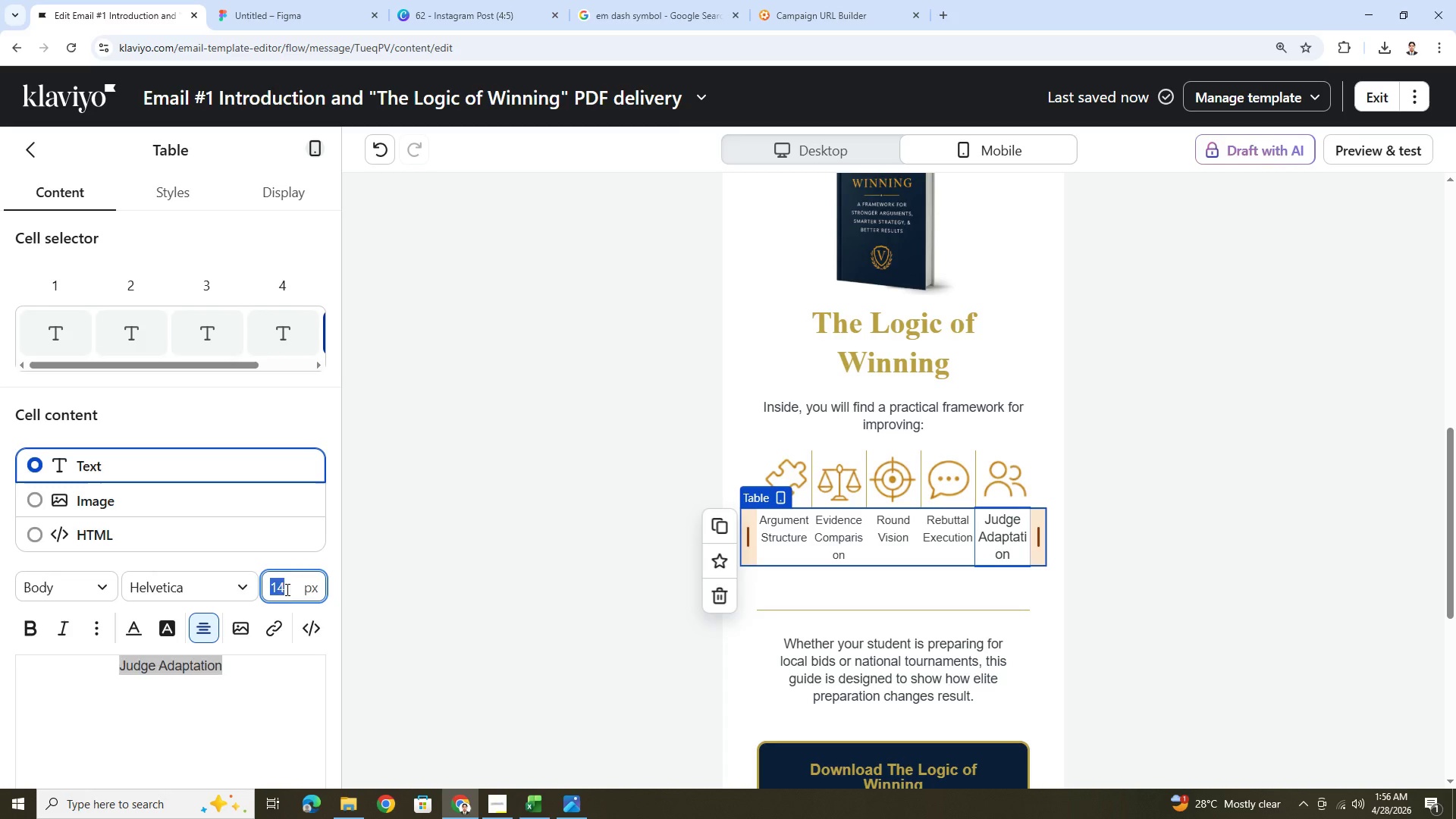 
hold_key(key=Numpad1, duration=0.34)
 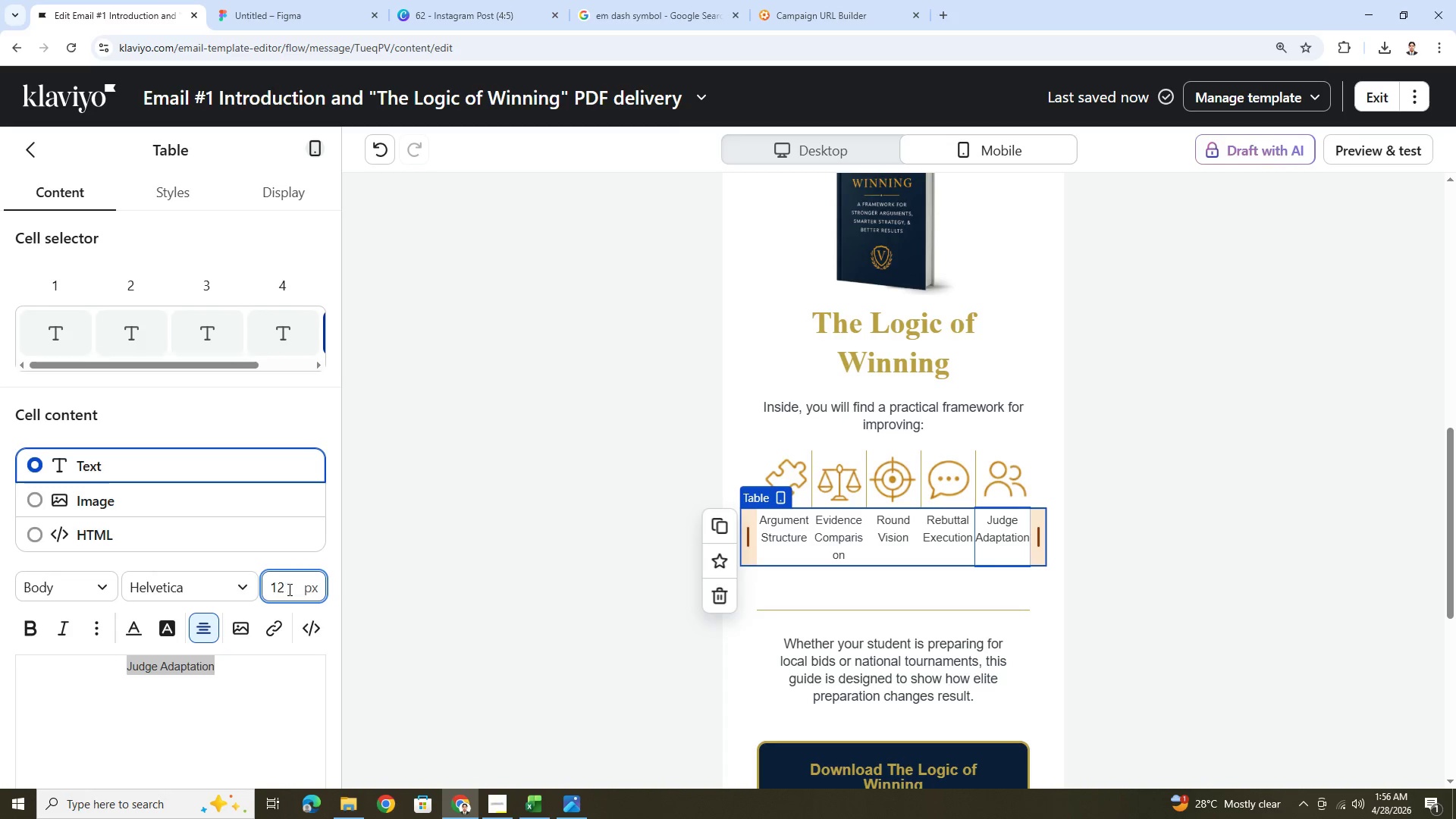 
key(Numpad2)
 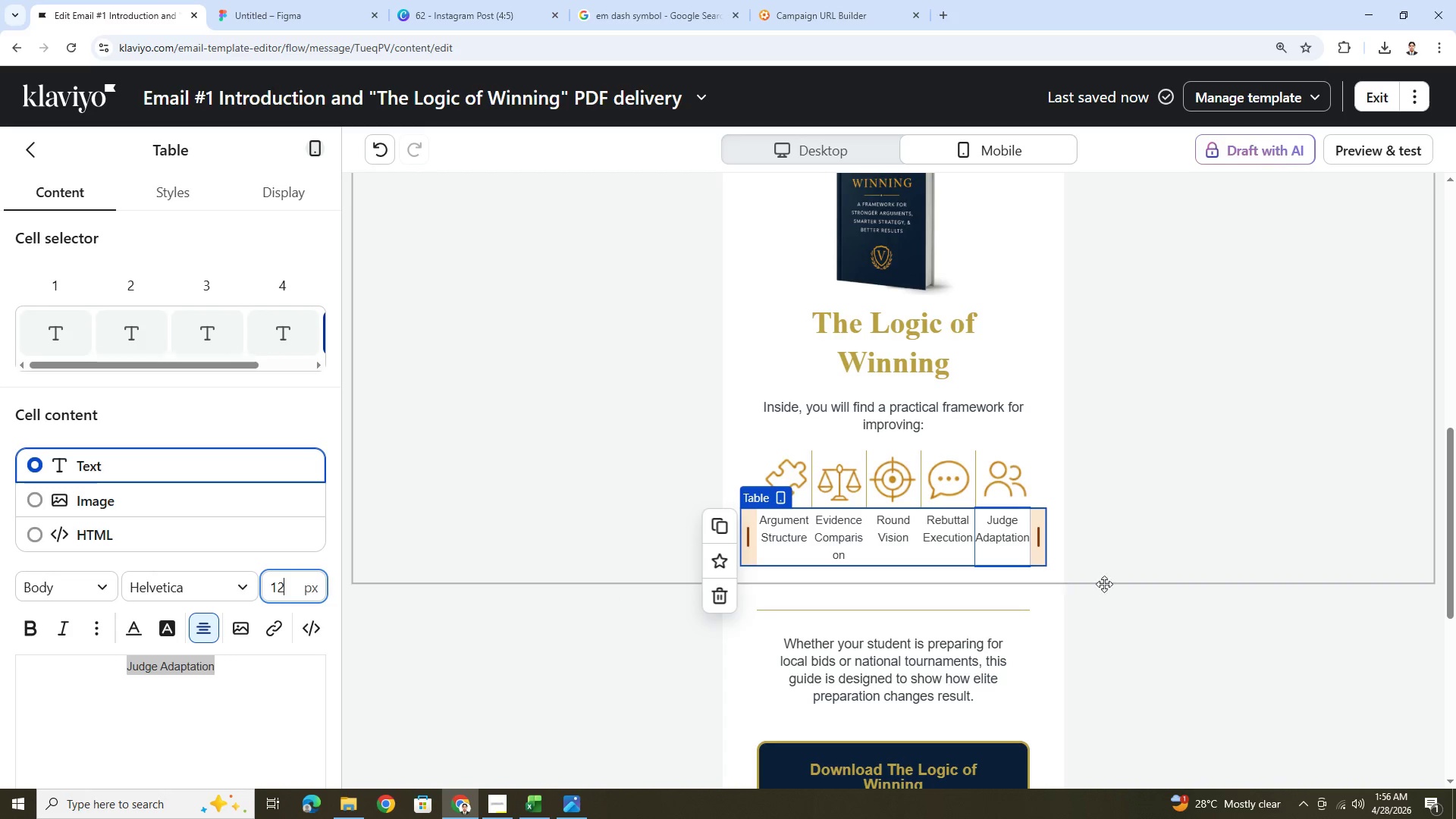 
left_click([1135, 596])
 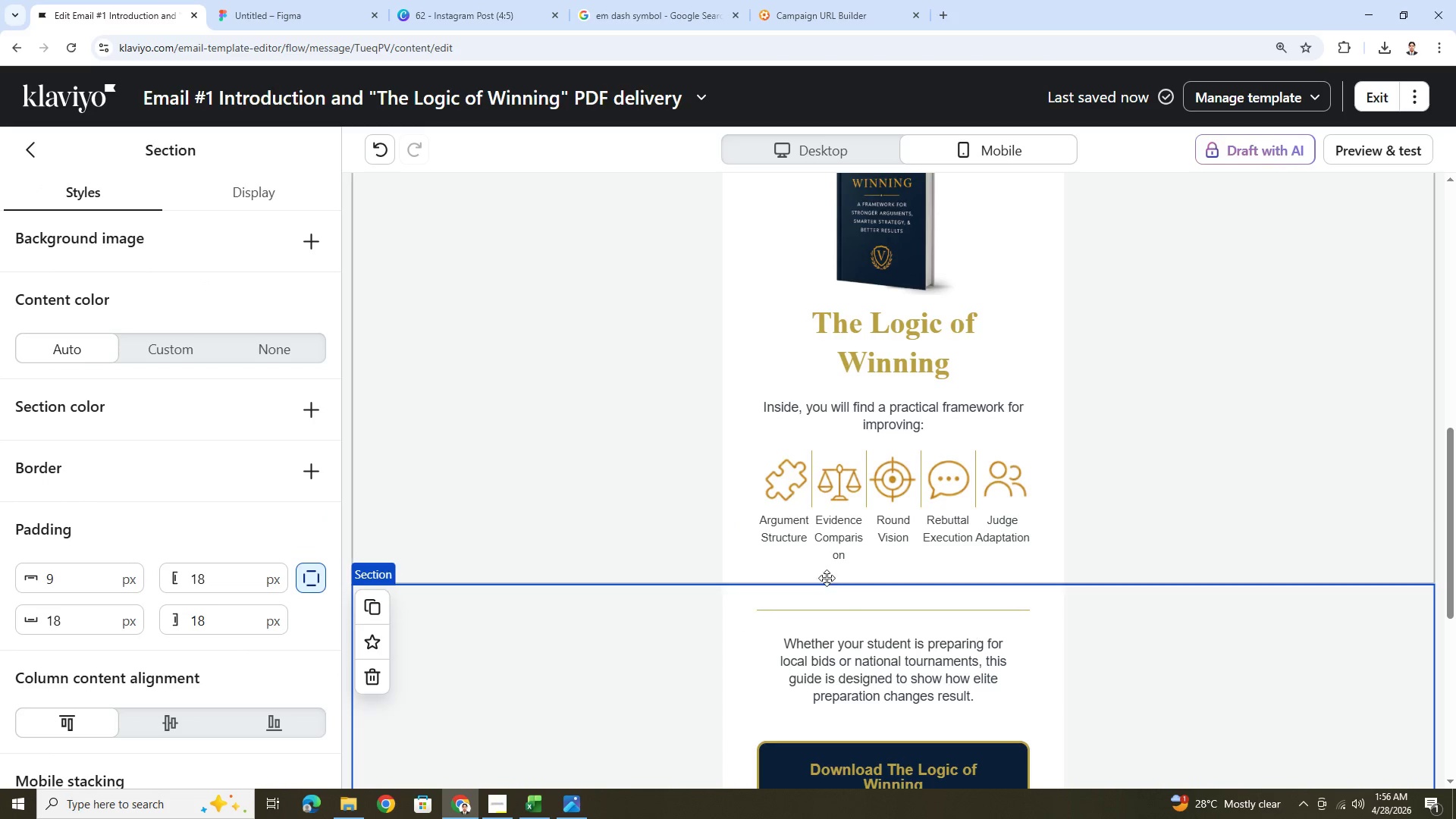 
left_click([813, 539])
 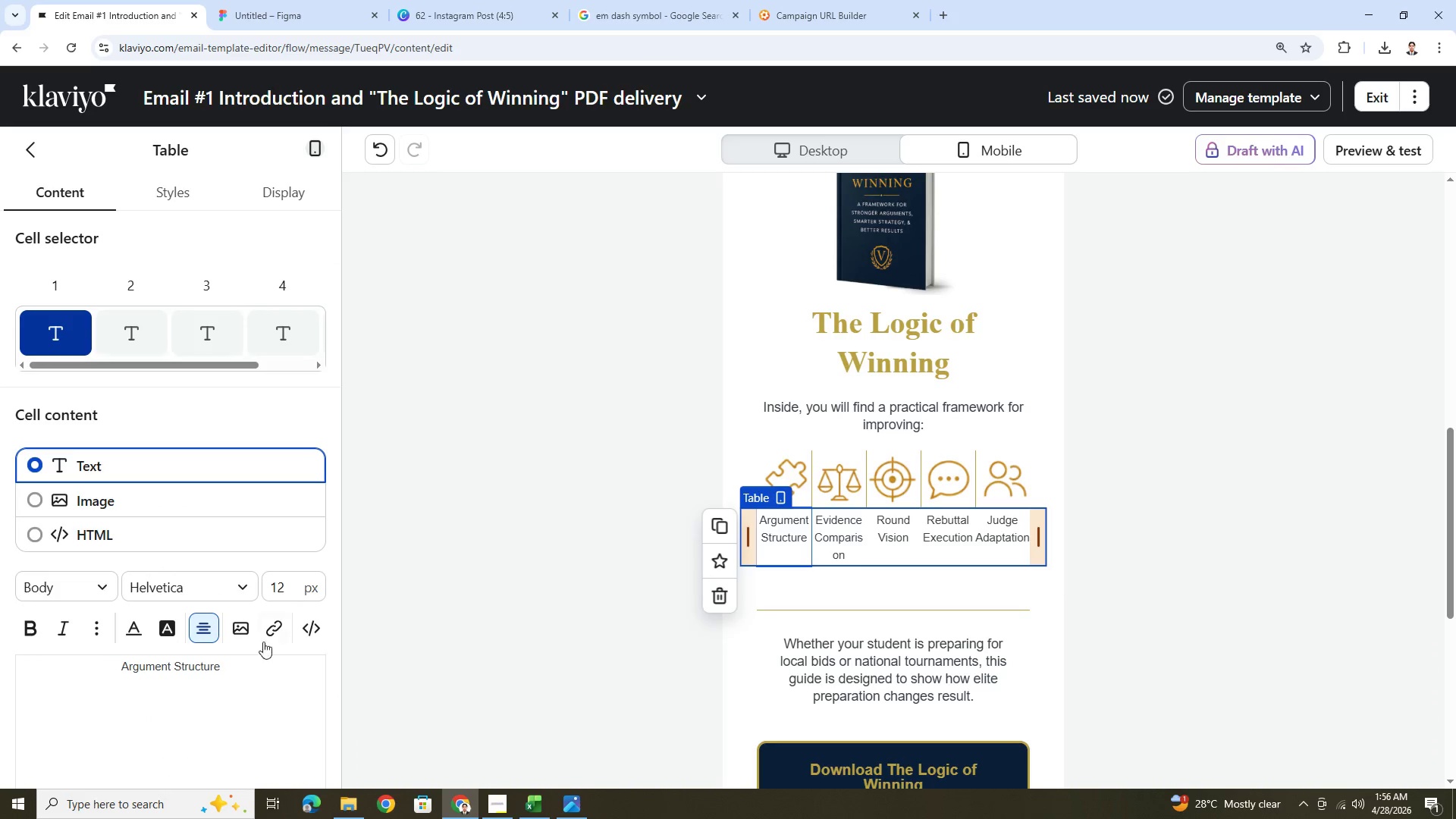 
scroll: coordinate [243, 656], scroll_direction: down, amount: 4.0
 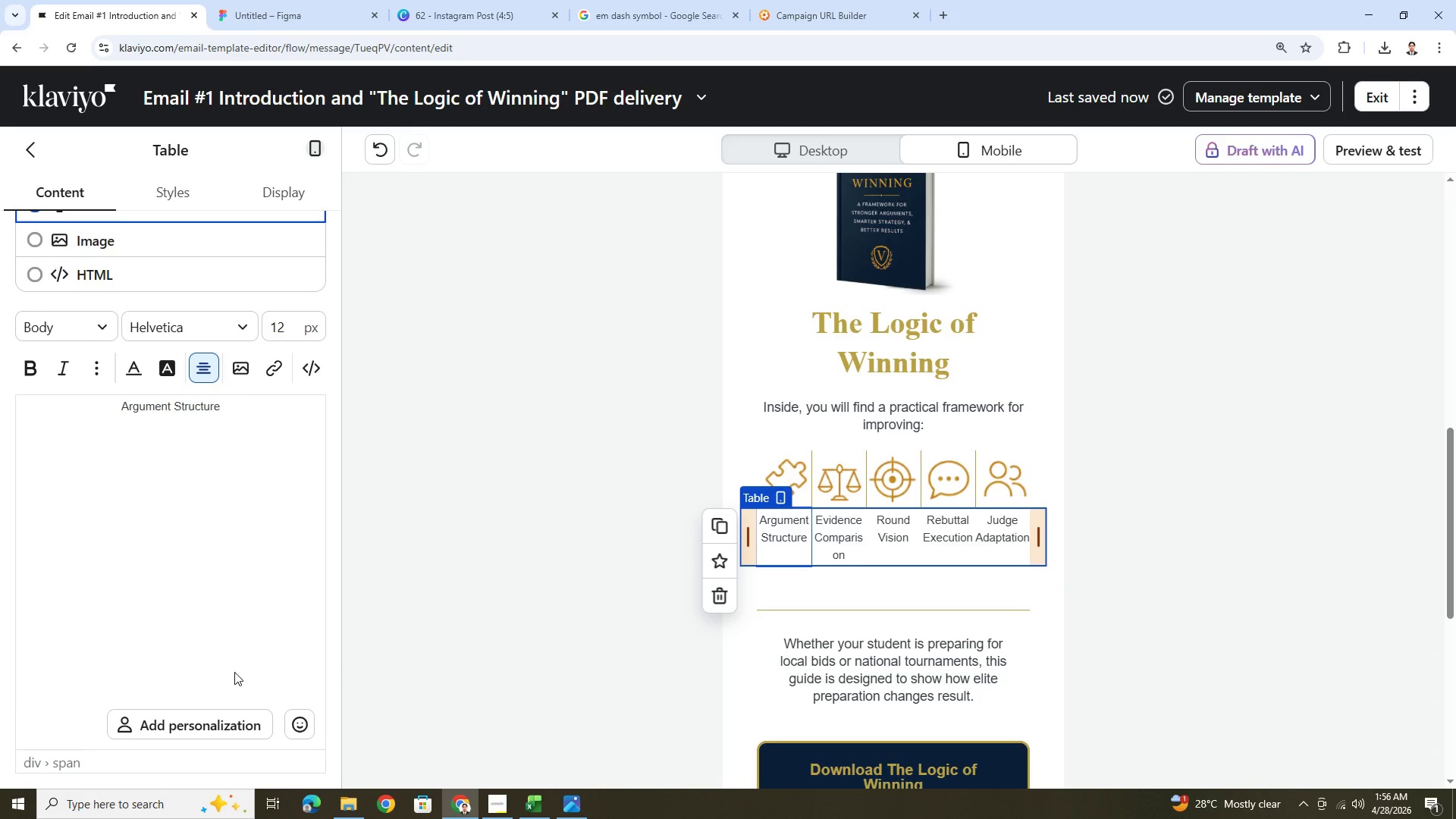 
scroll: coordinate [216, 617], scroll_direction: up, amount: 3.0
 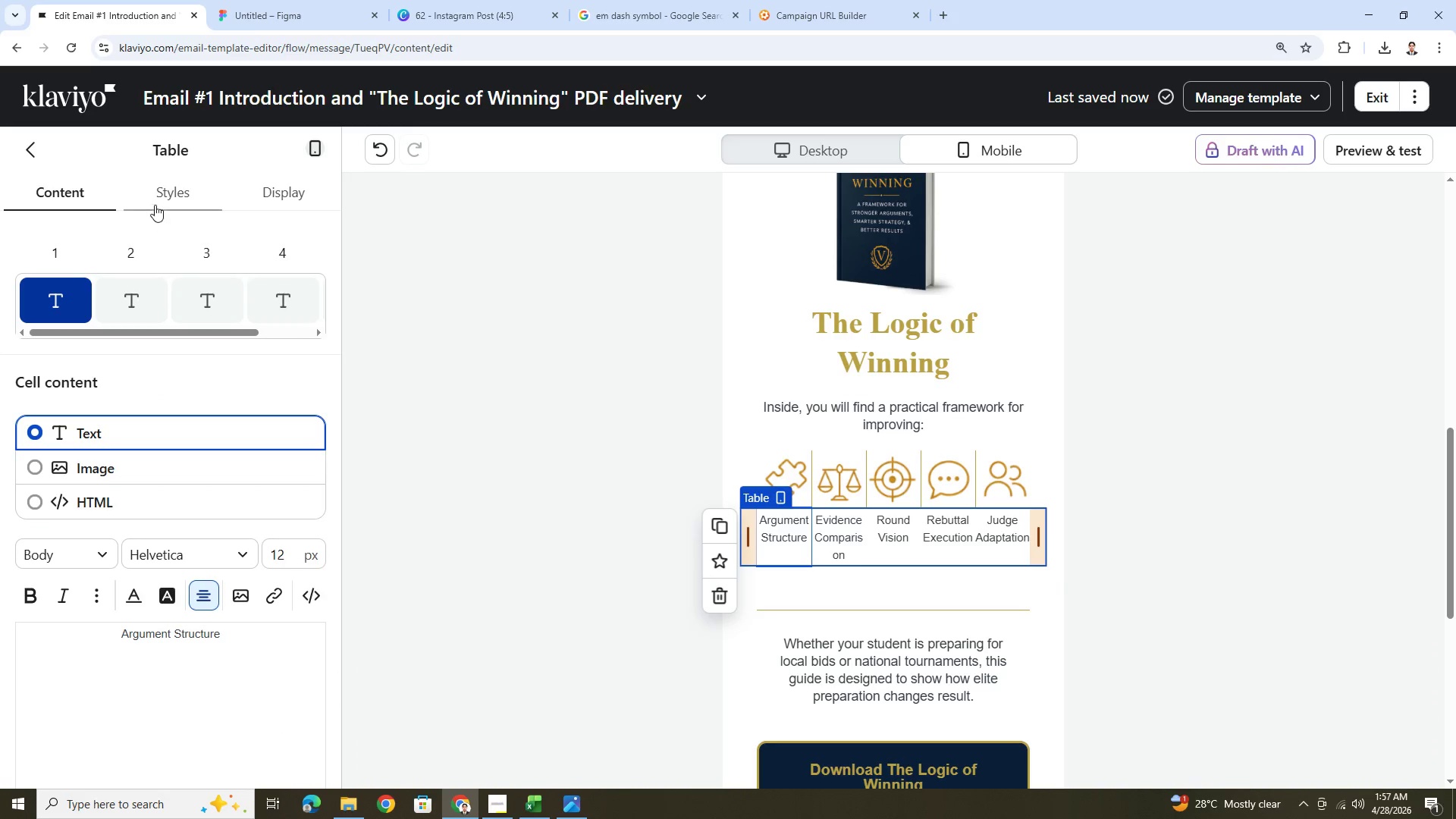 
left_click([163, 189])
 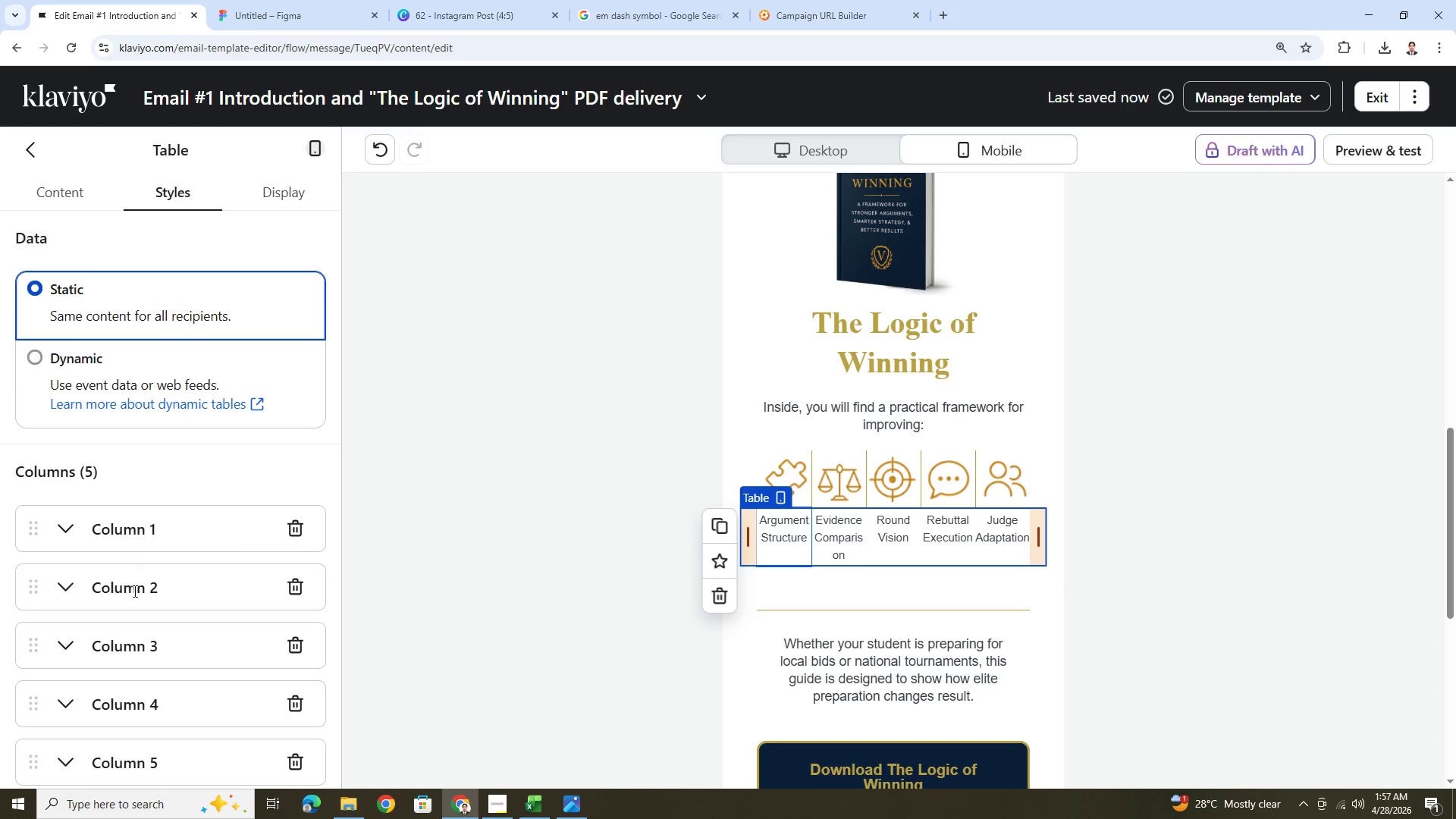 
scroll: coordinate [160, 648], scroll_direction: down, amount: 14.0
 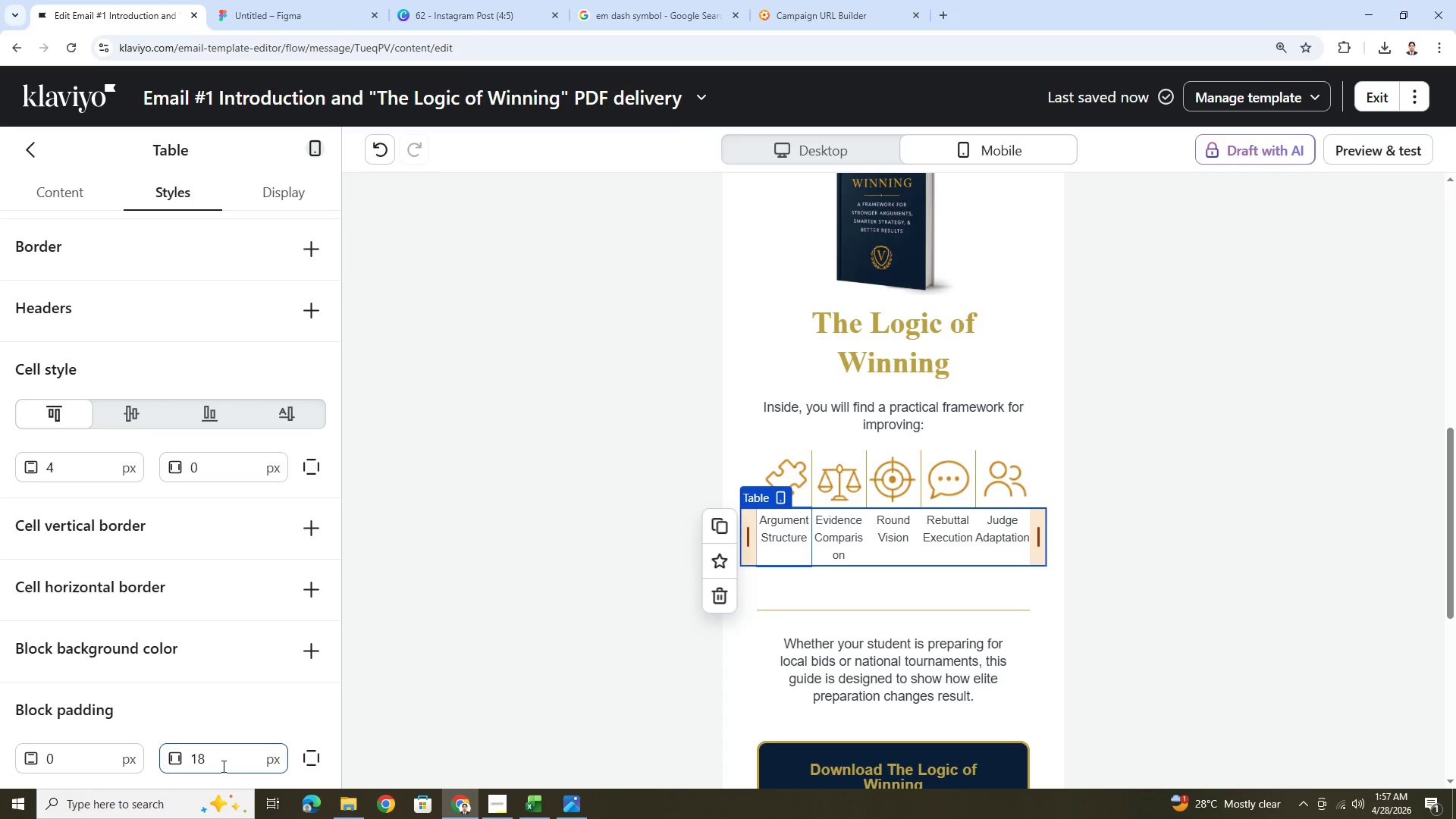 
double_click([222, 766])
 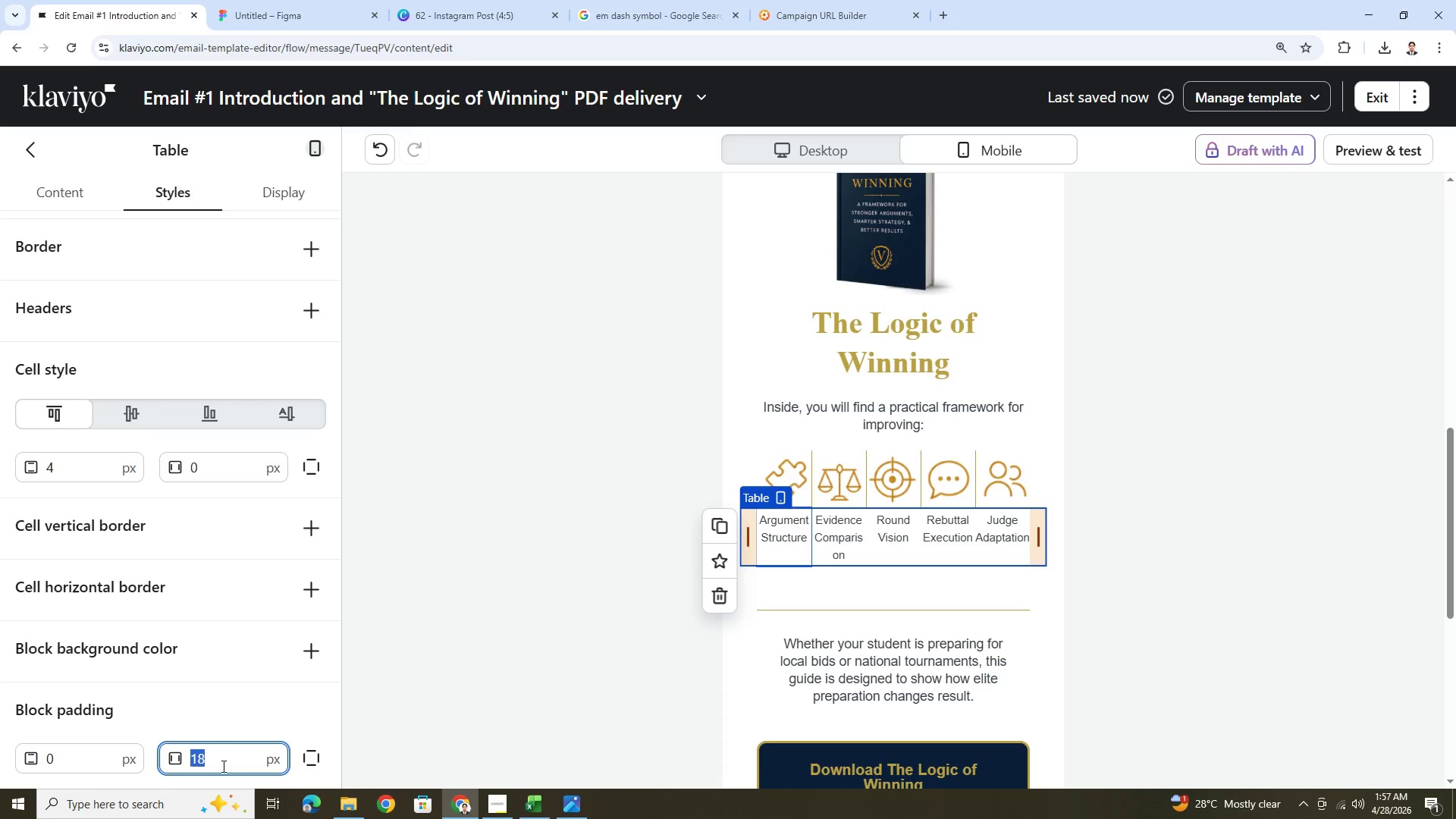 
key(Numpad0)
 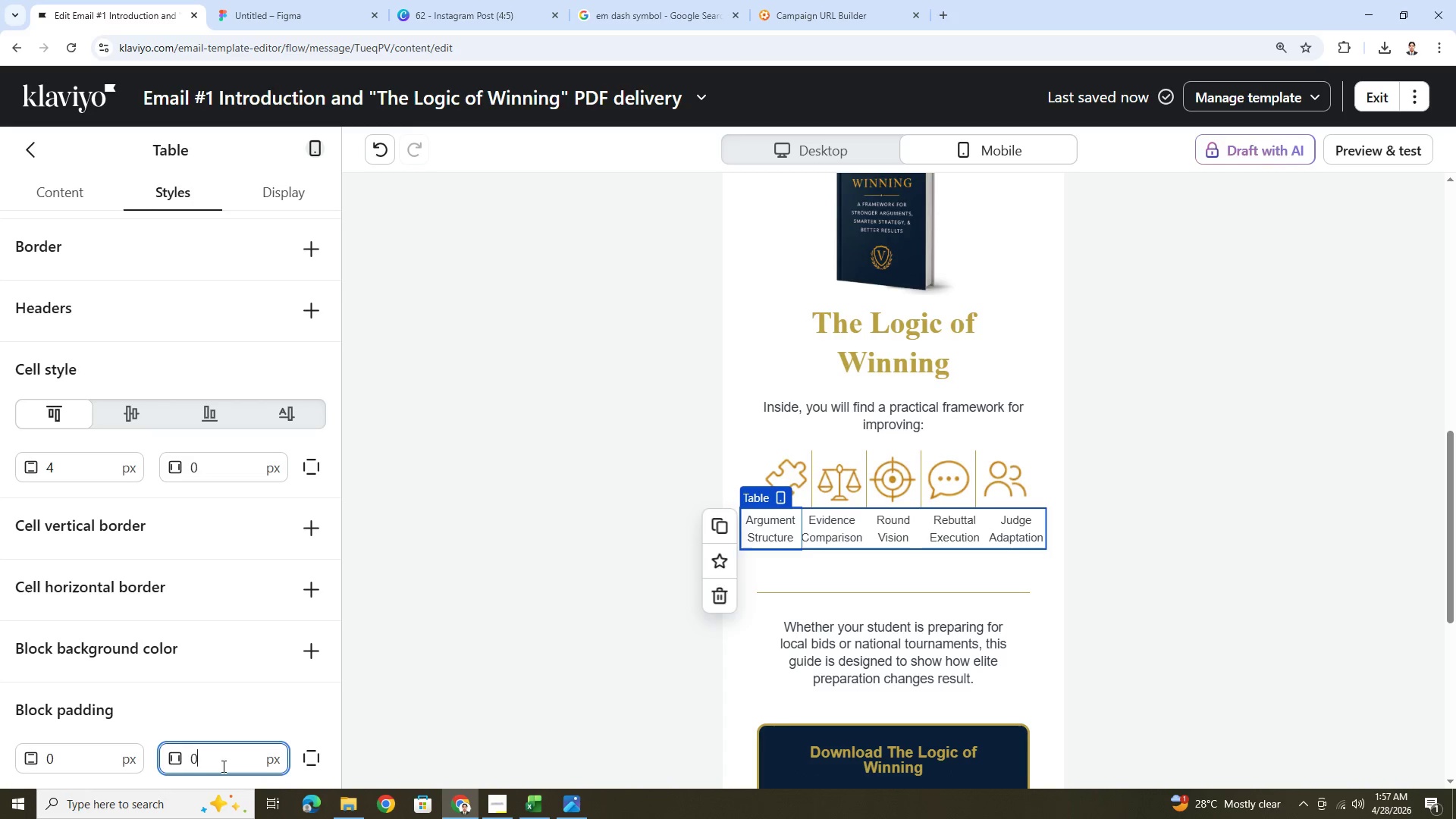 
scroll: coordinate [224, 690], scroll_direction: down, amount: 3.0
 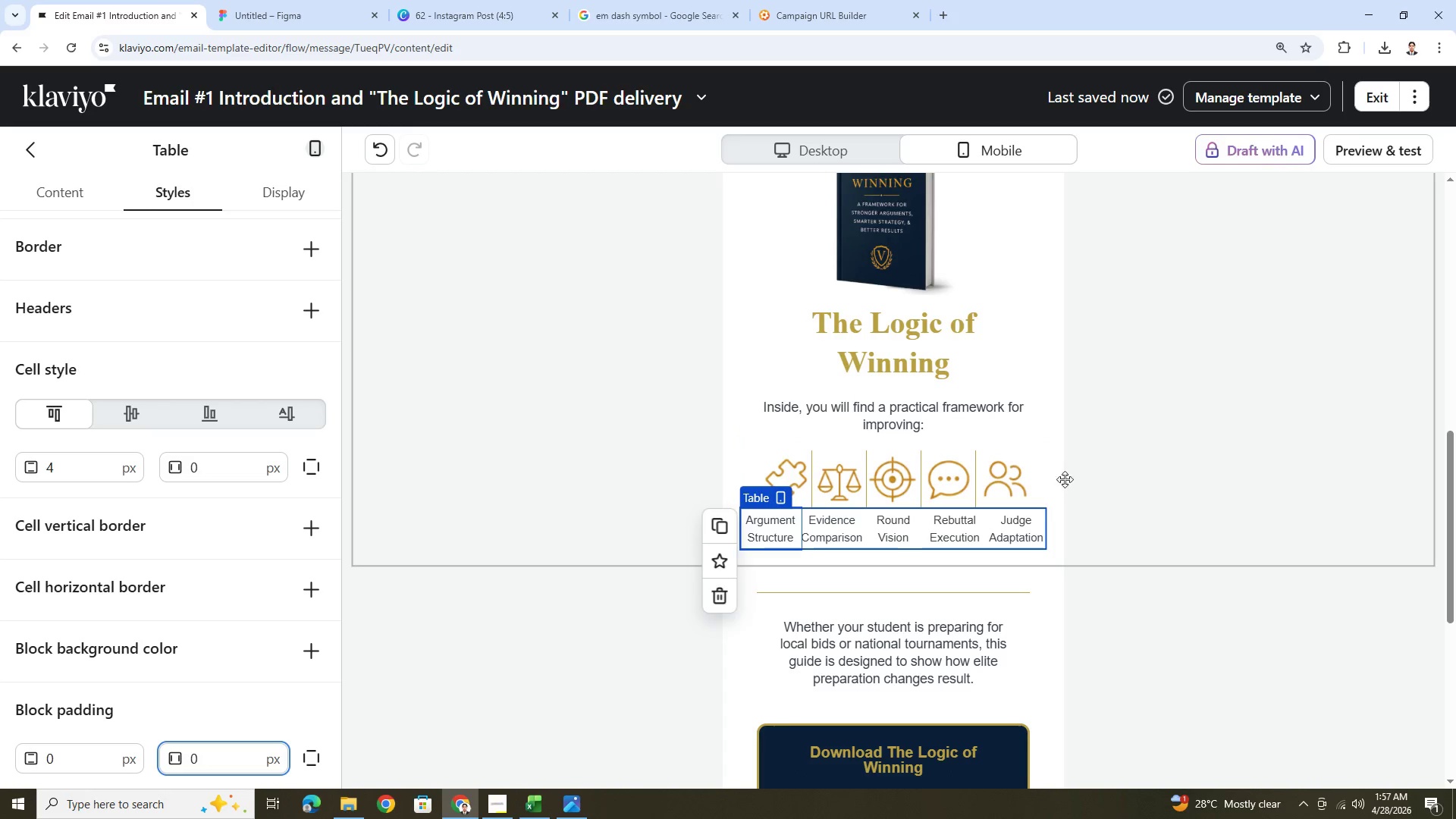 
left_click([1081, 495])
 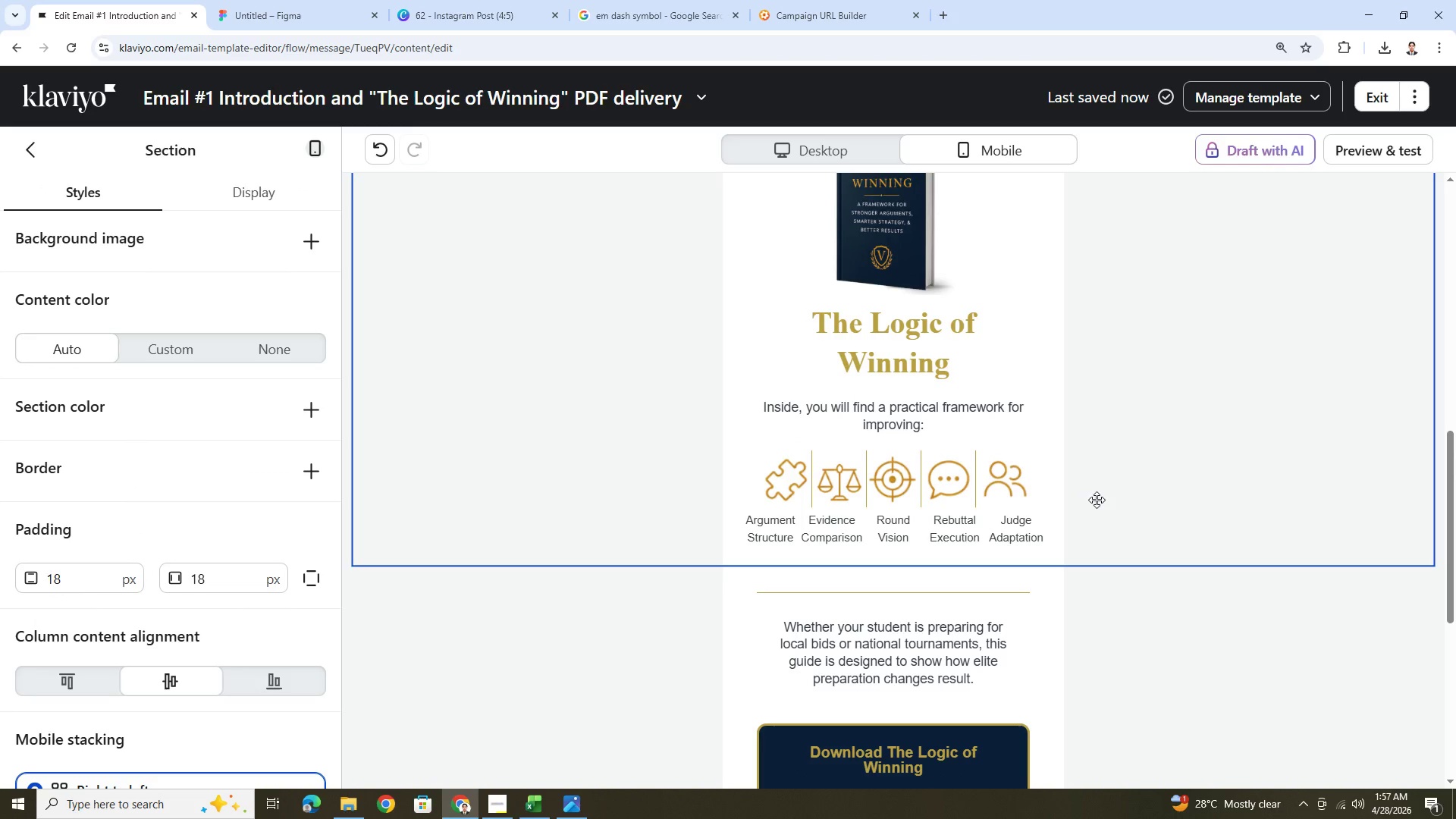 
left_click([1009, 482])
 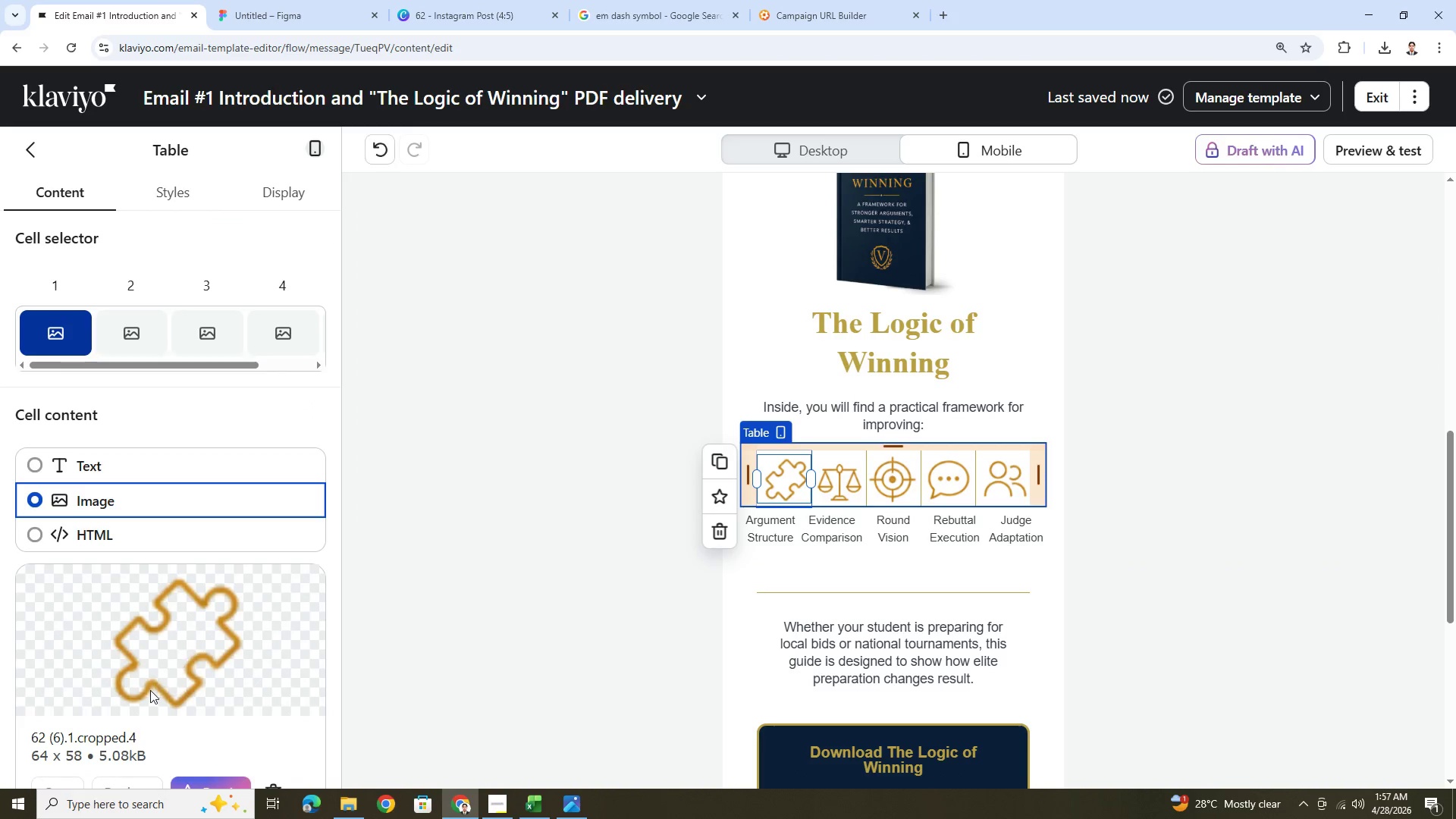 
scroll: coordinate [196, 677], scroll_direction: down, amount: 14.0
 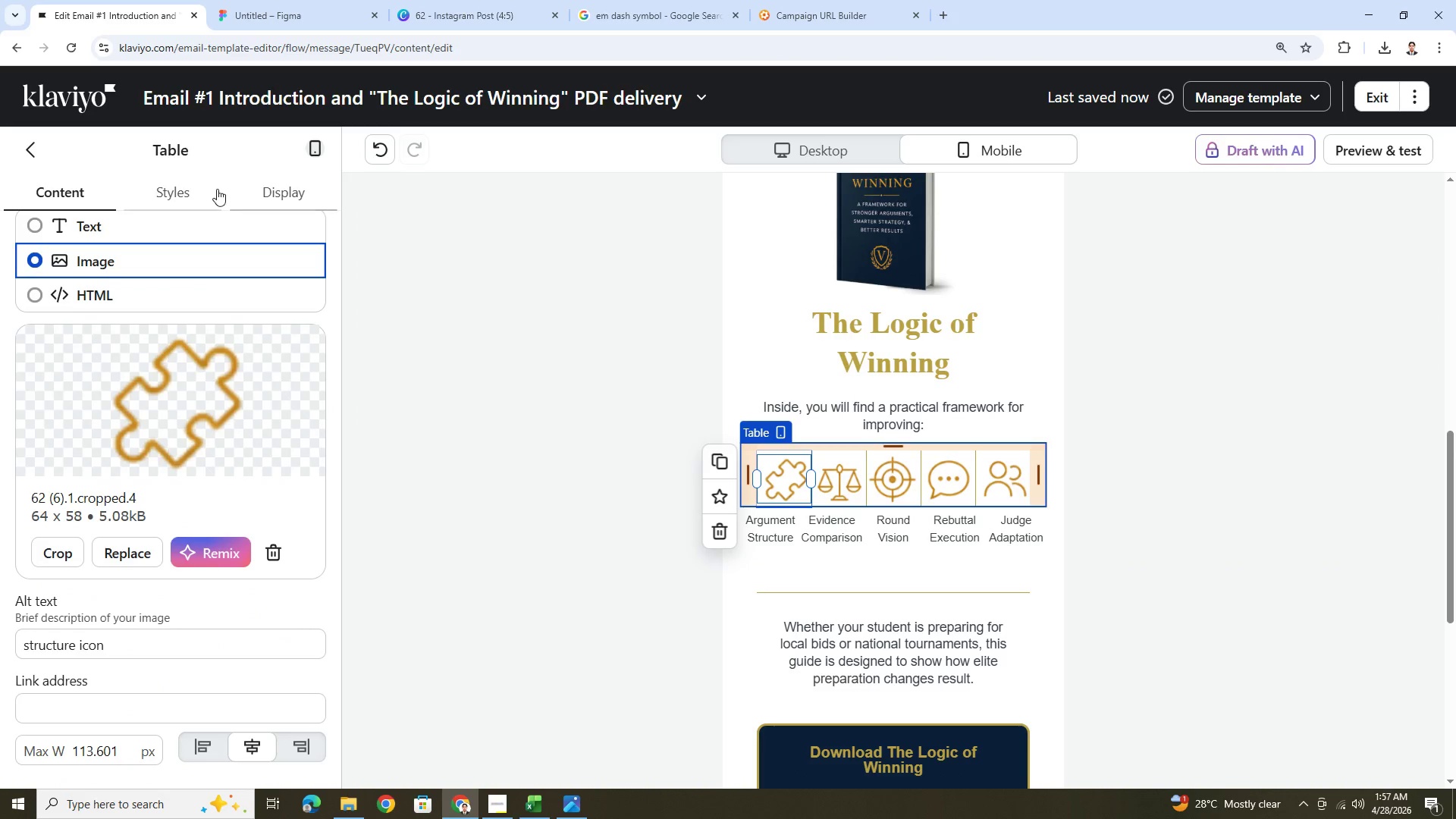 
left_click([209, 189])
 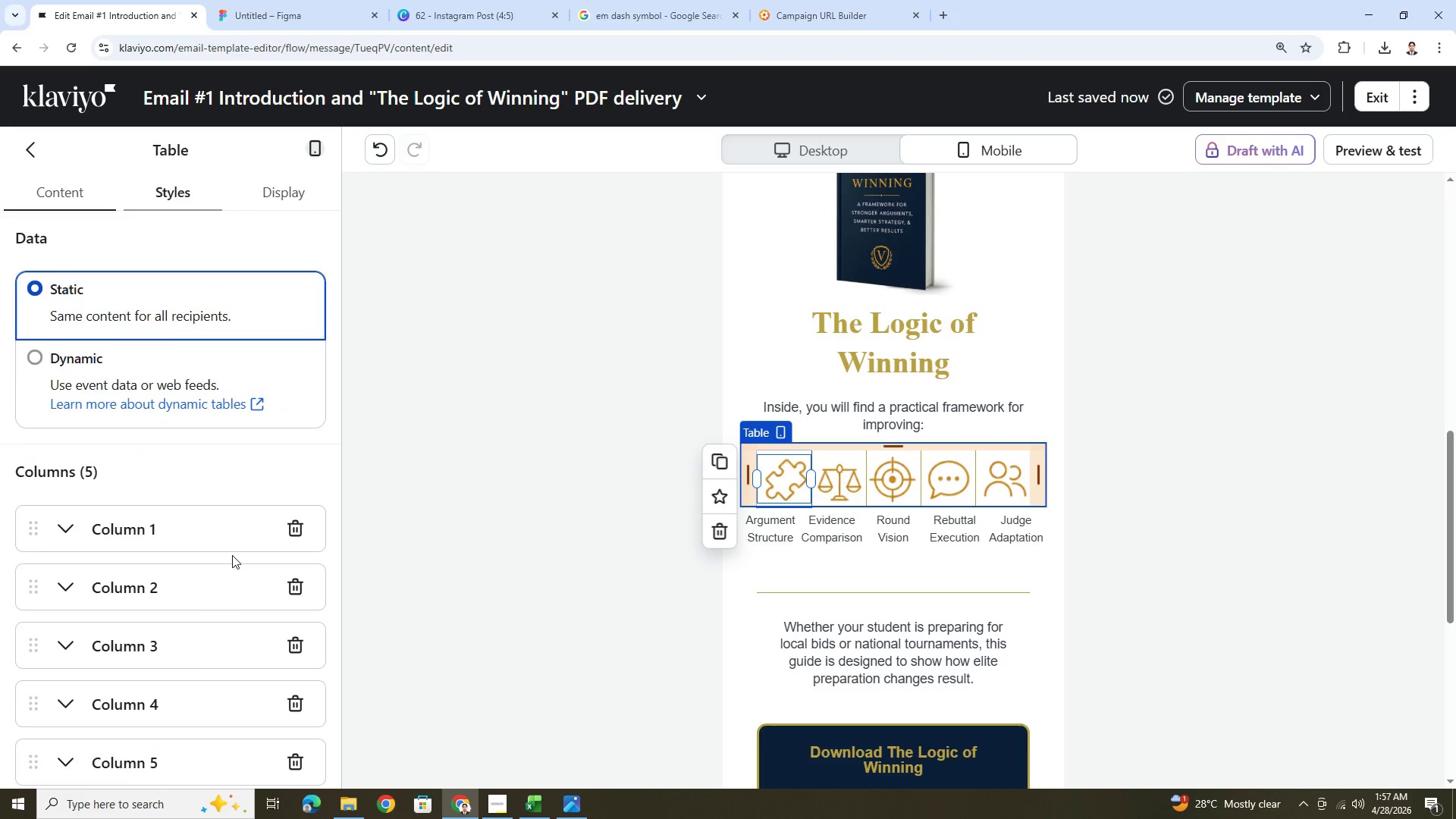 
scroll: coordinate [265, 628], scroll_direction: down, amount: 19.0
 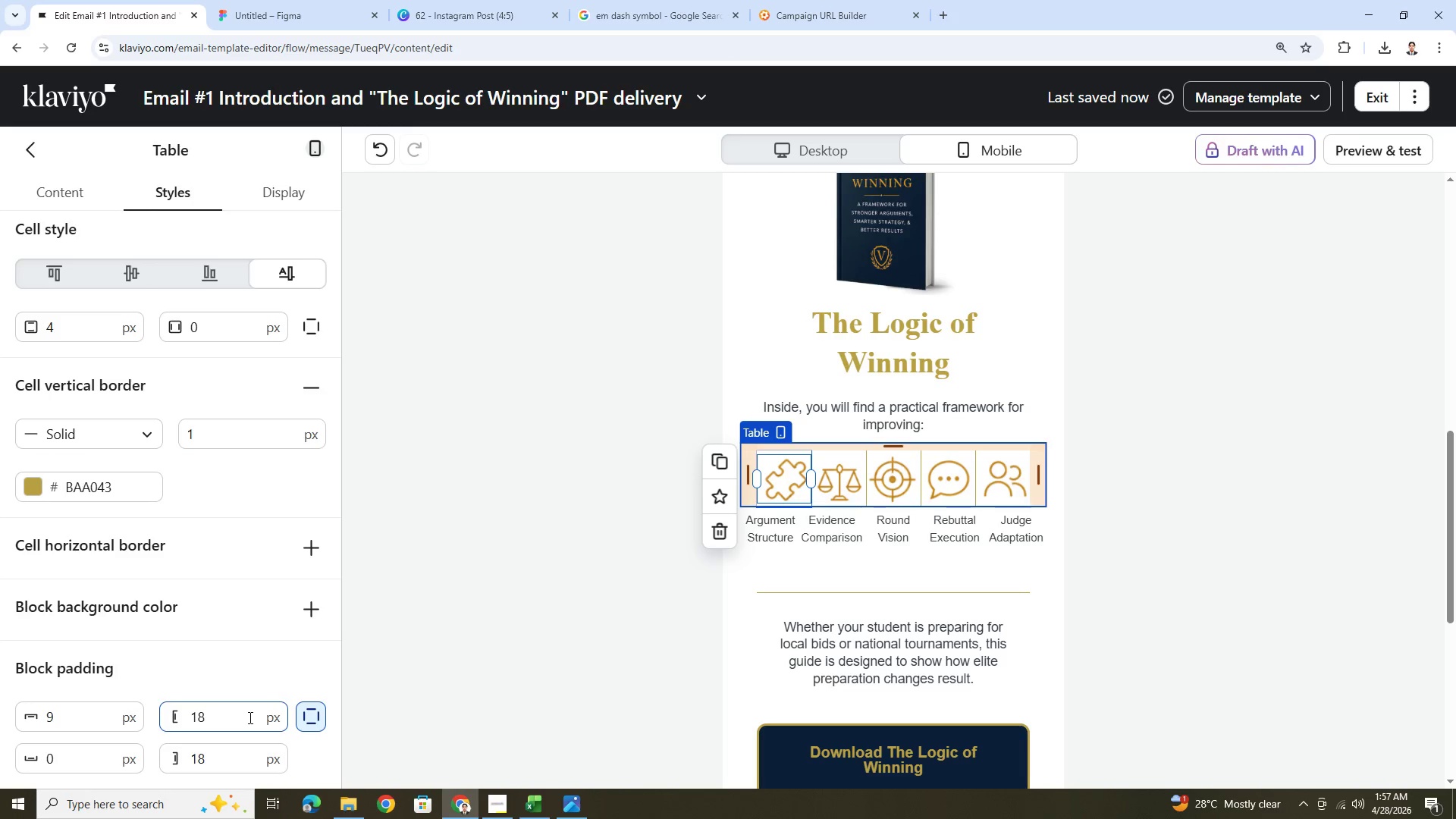 
double_click([249, 717])
 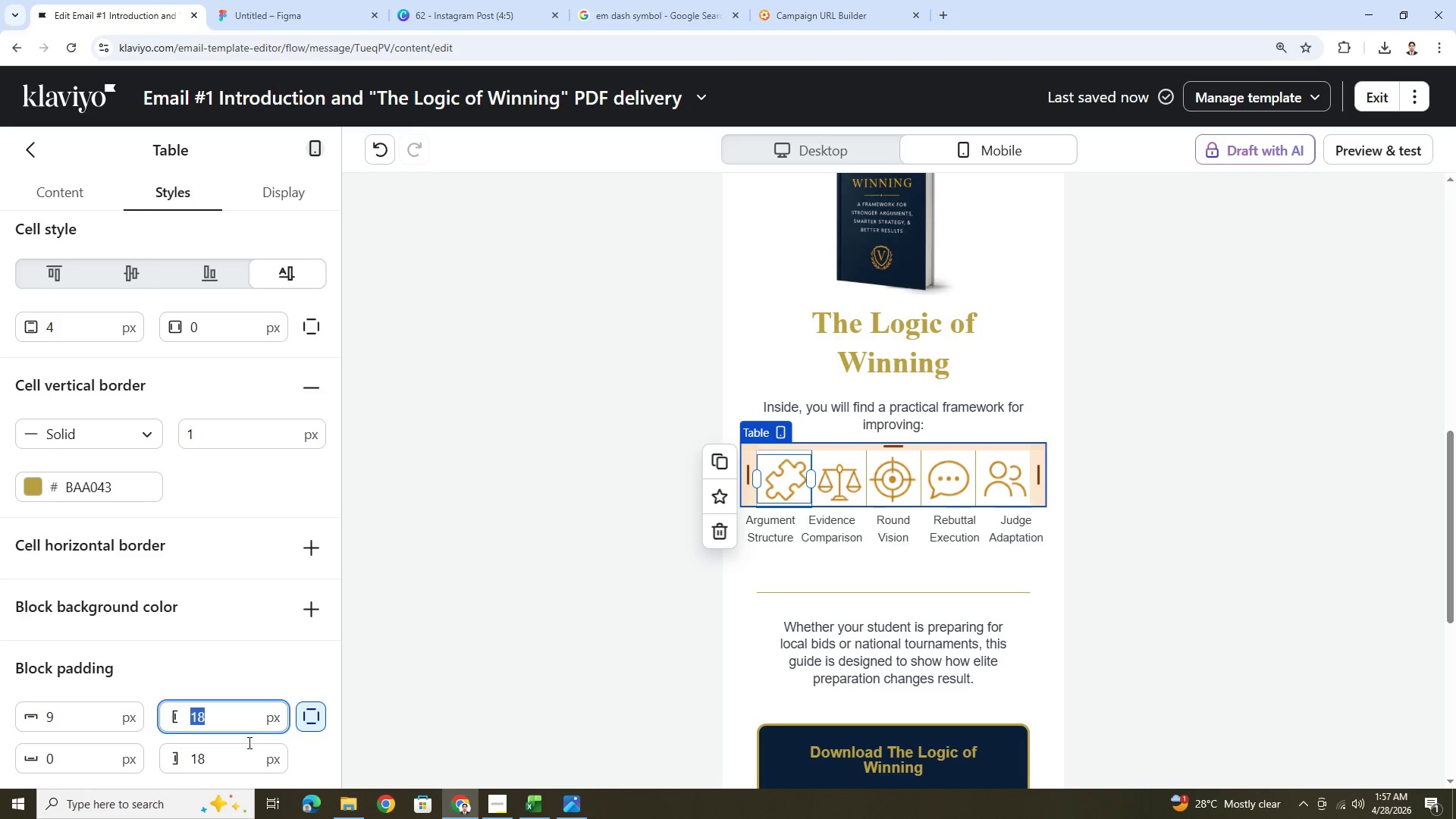 
key(Numpad0)
 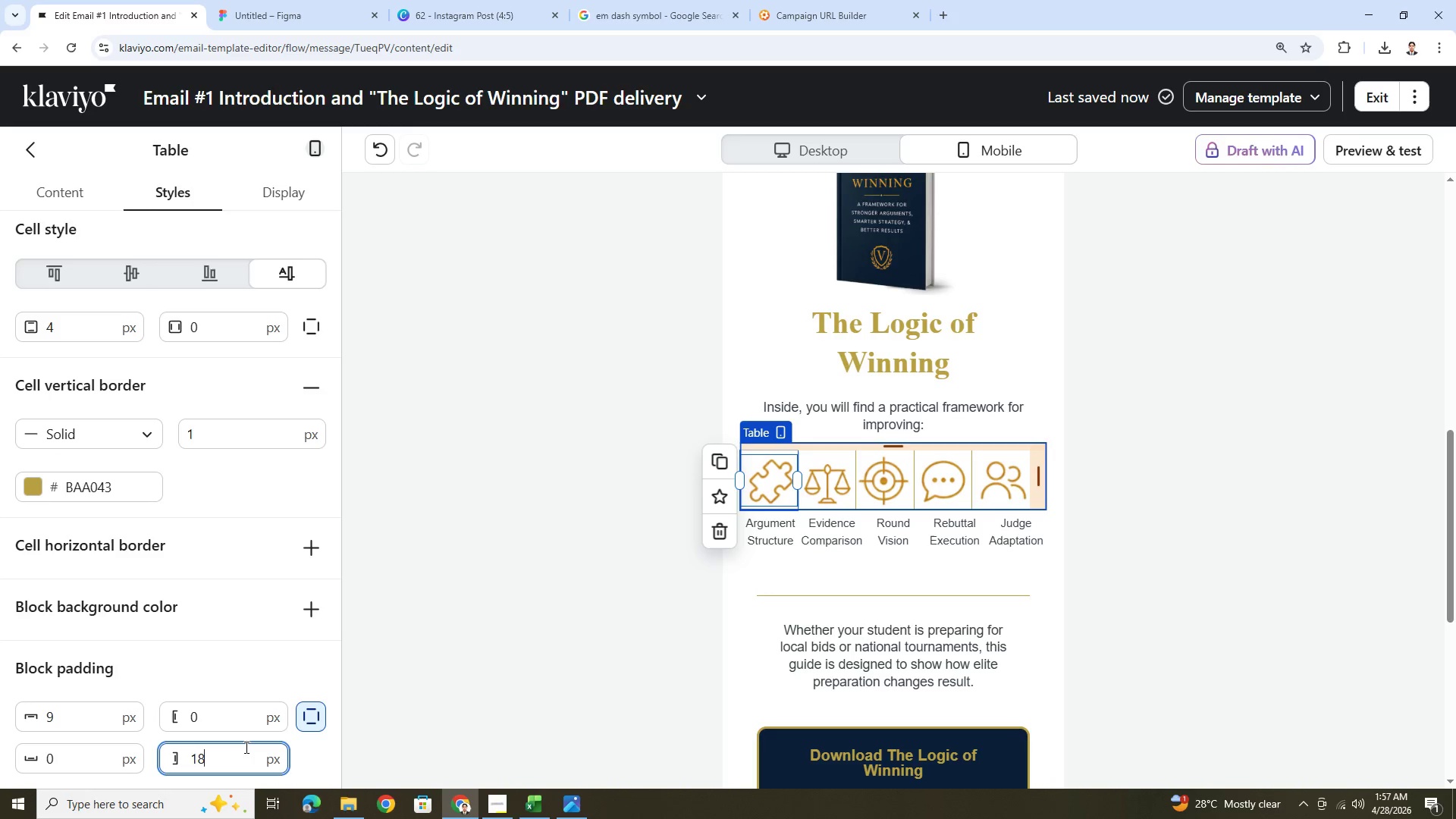 
double_click([245, 747])
 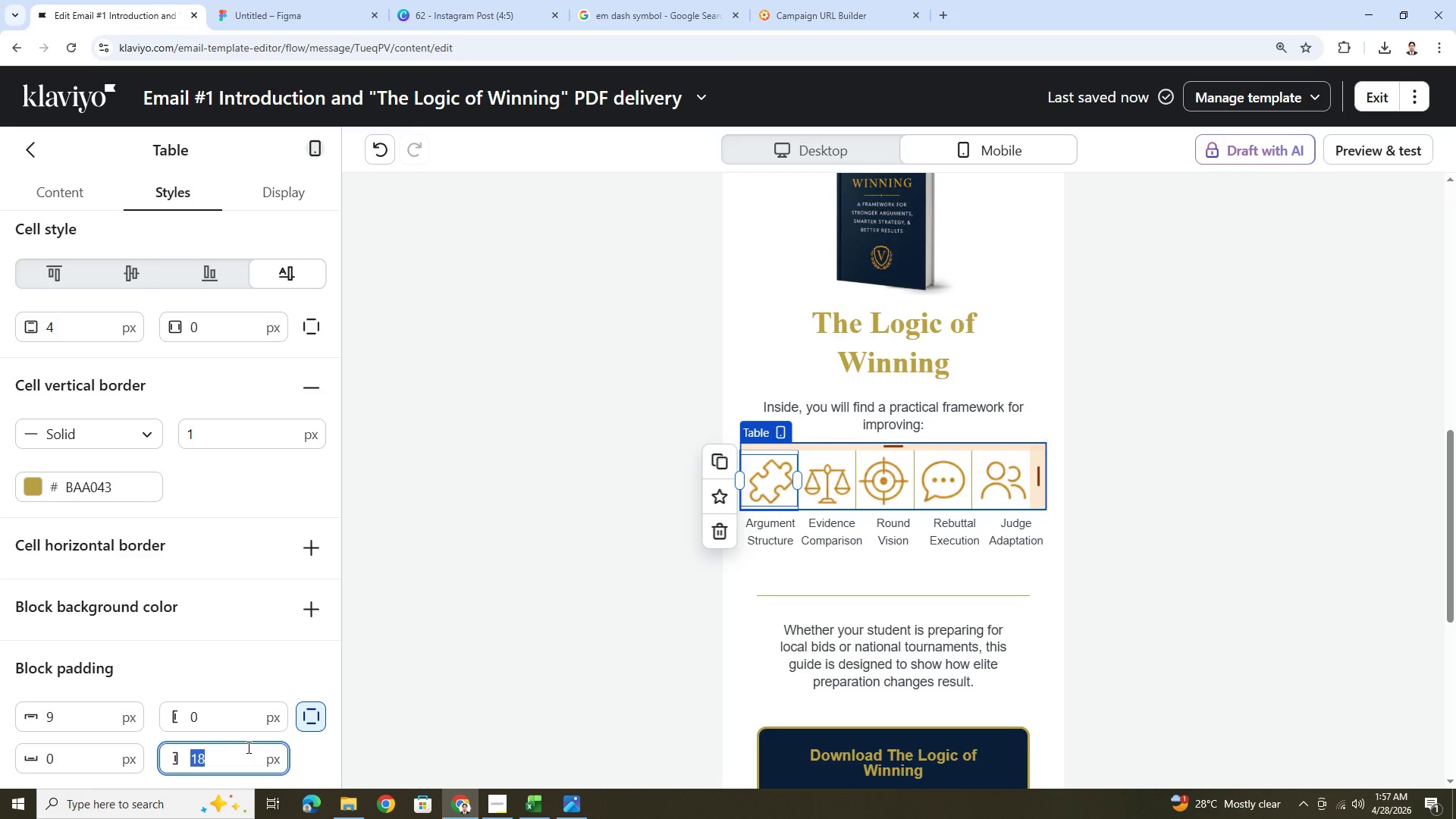 
key(Numpad0)
 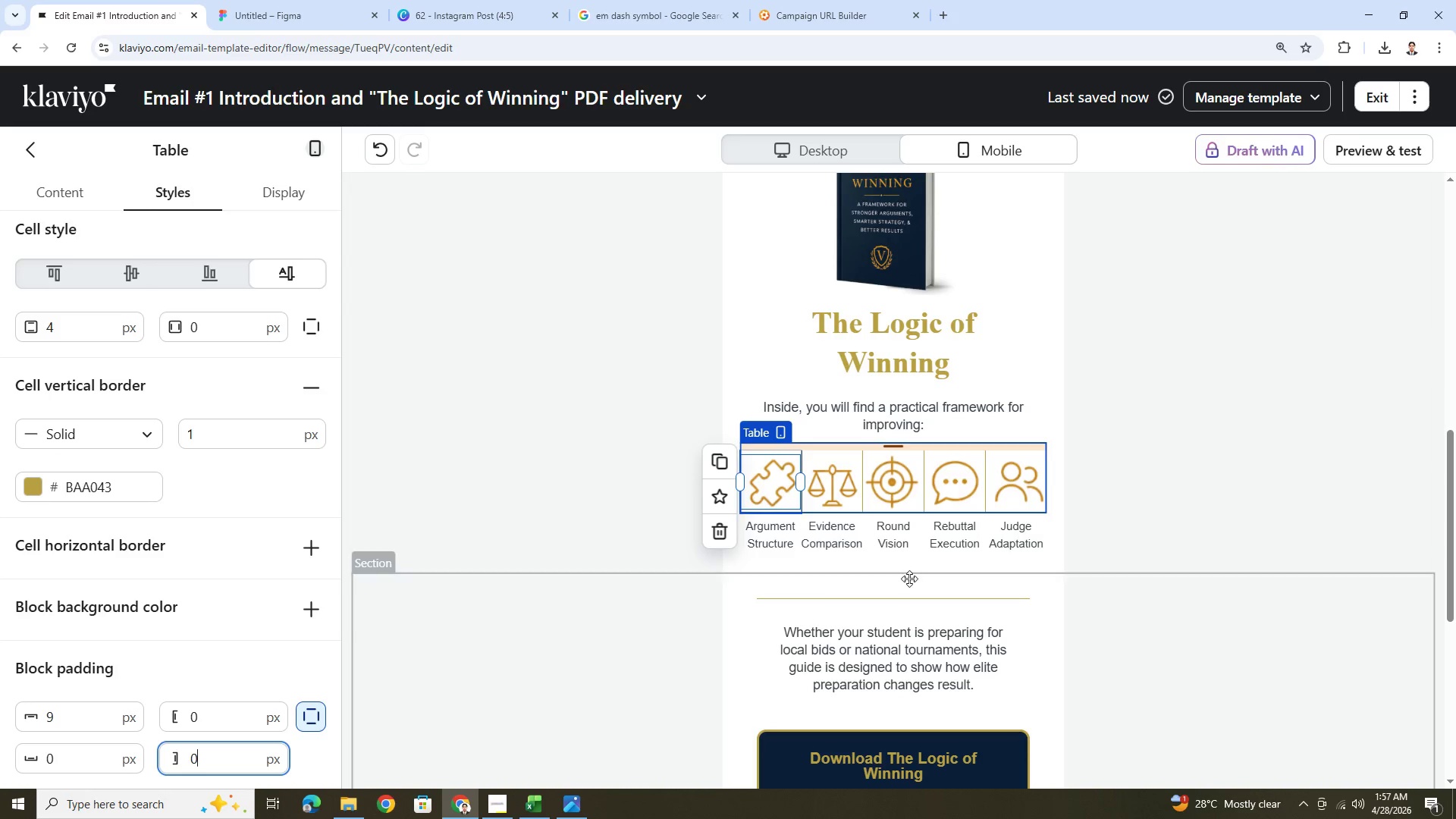 
left_click([1111, 638])
 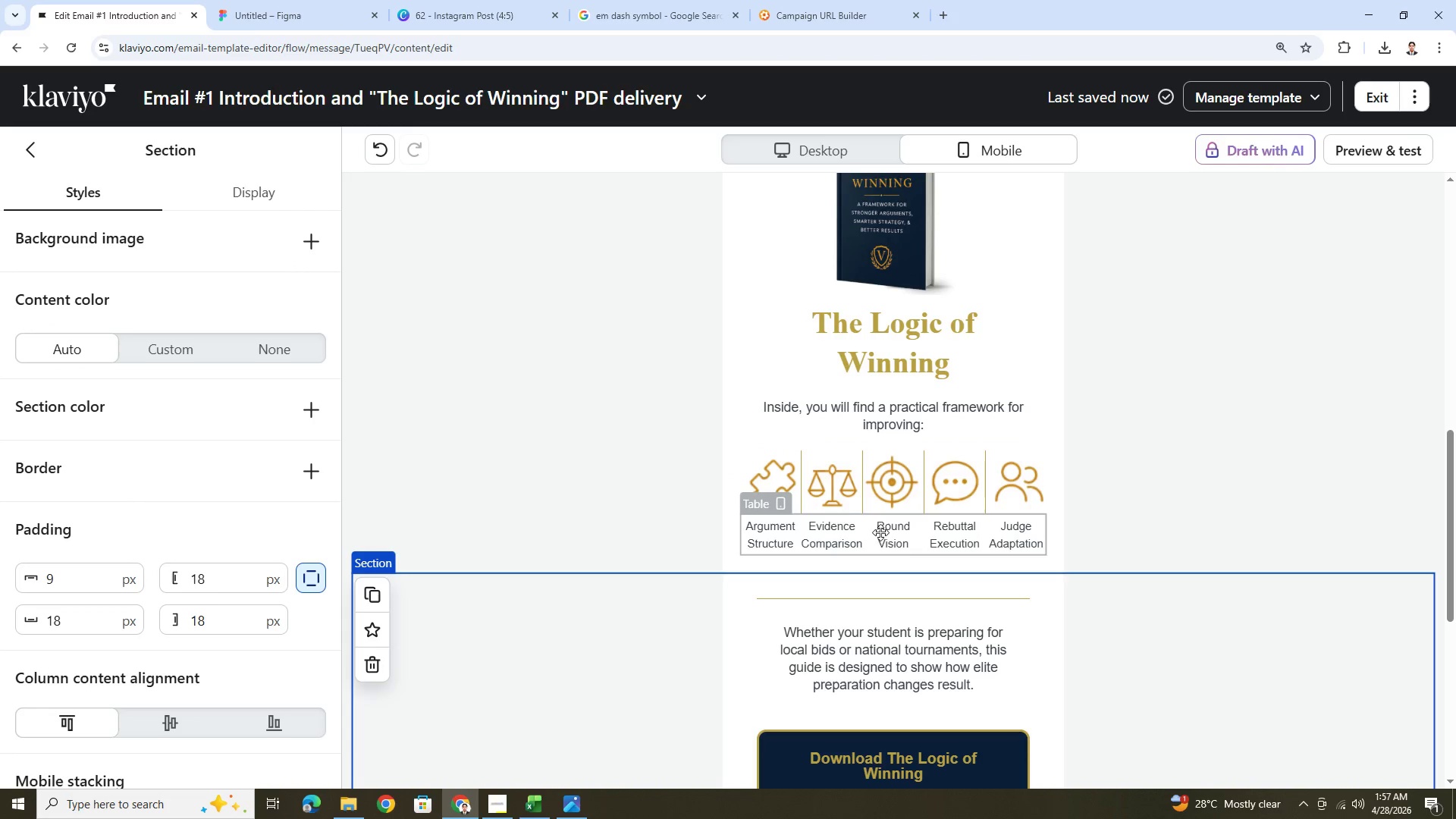 
left_click([770, 485])
 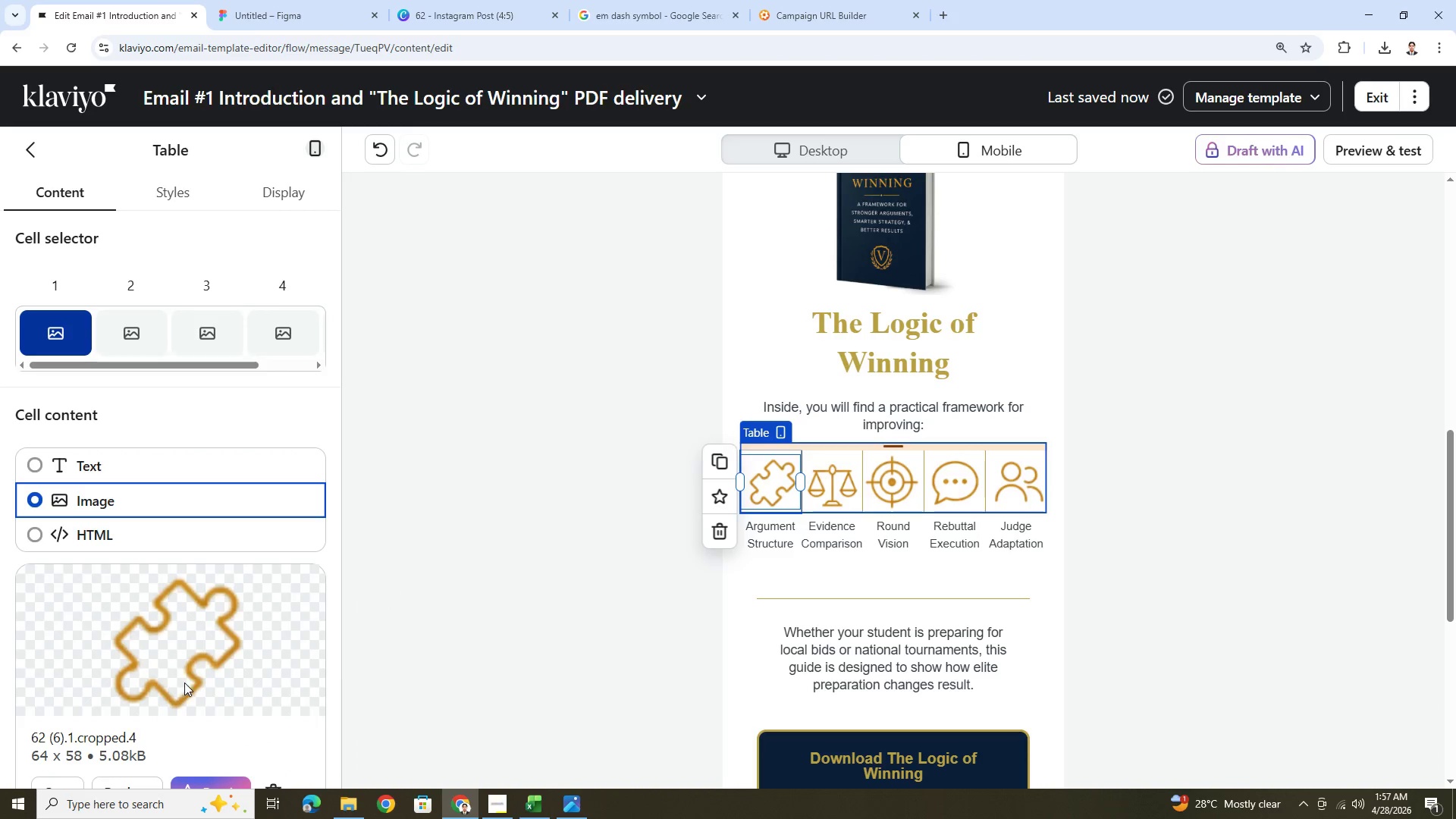 
scroll: coordinate [180, 681], scroll_direction: down, amount: 8.0
 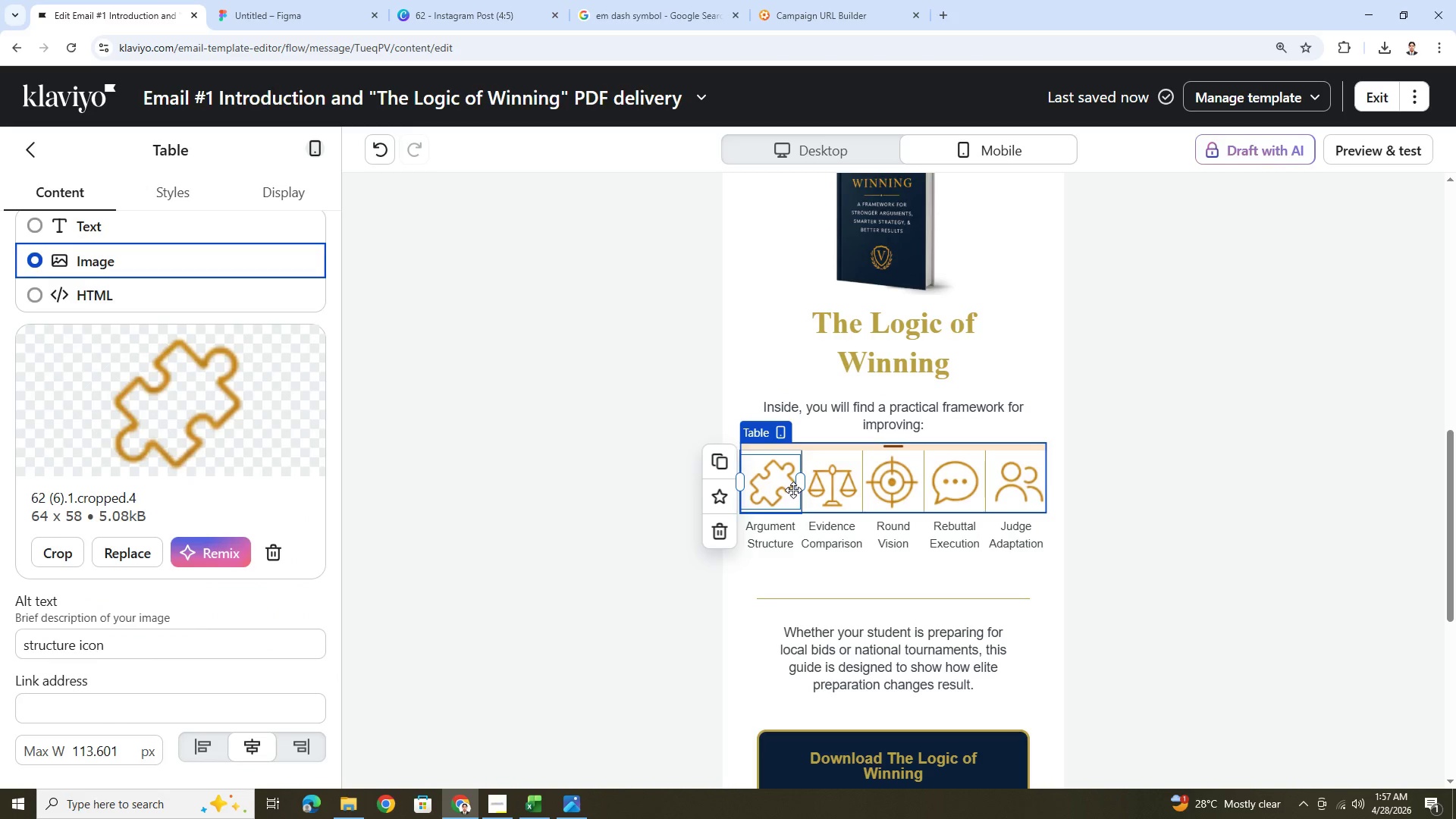 
left_click_drag(start_coordinate=[797, 485], to_coordinate=[787, 485])
 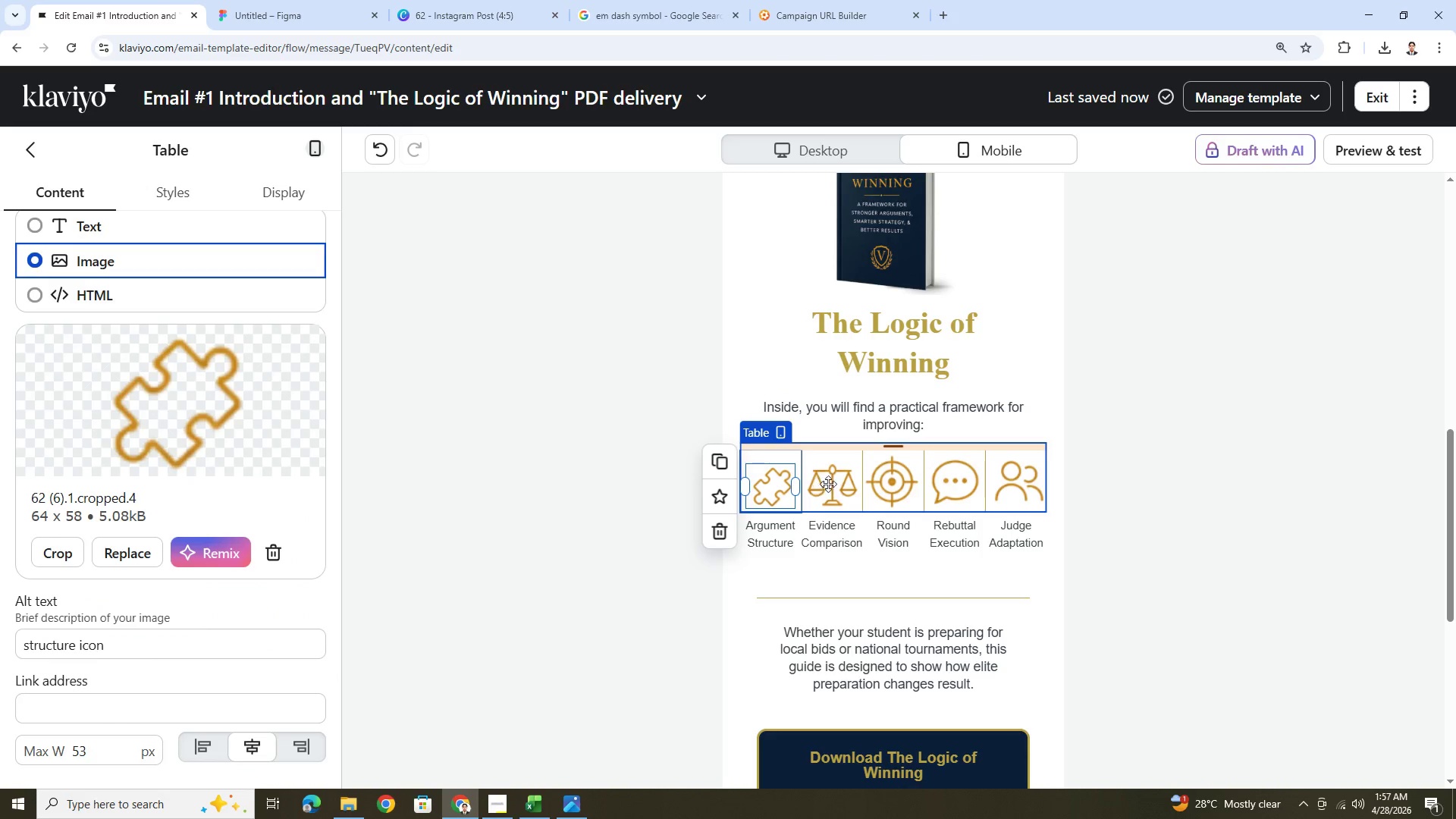 
left_click([832, 483])
 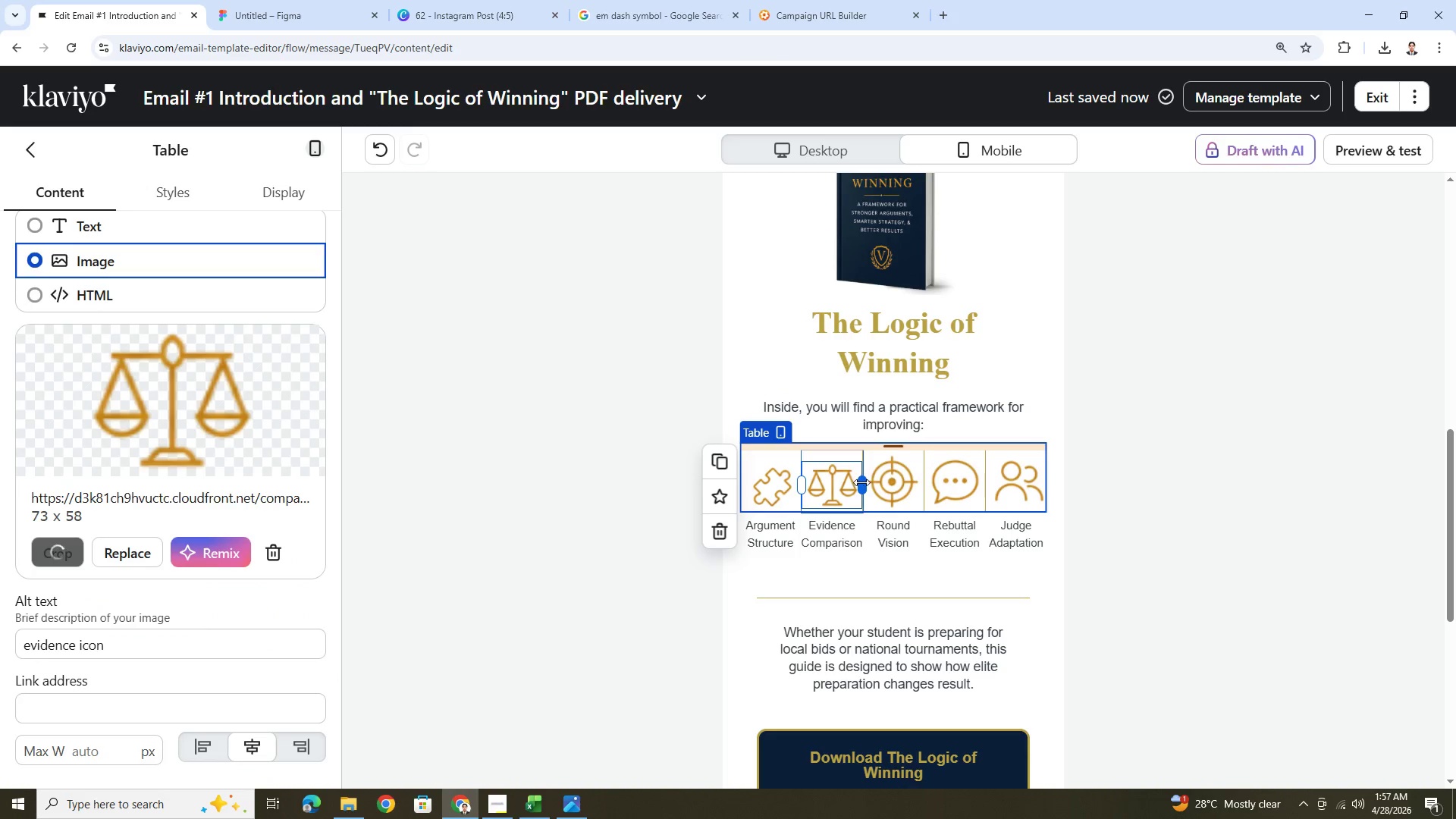 
left_click_drag(start_coordinate=[861, 482], to_coordinate=[851, 485])
 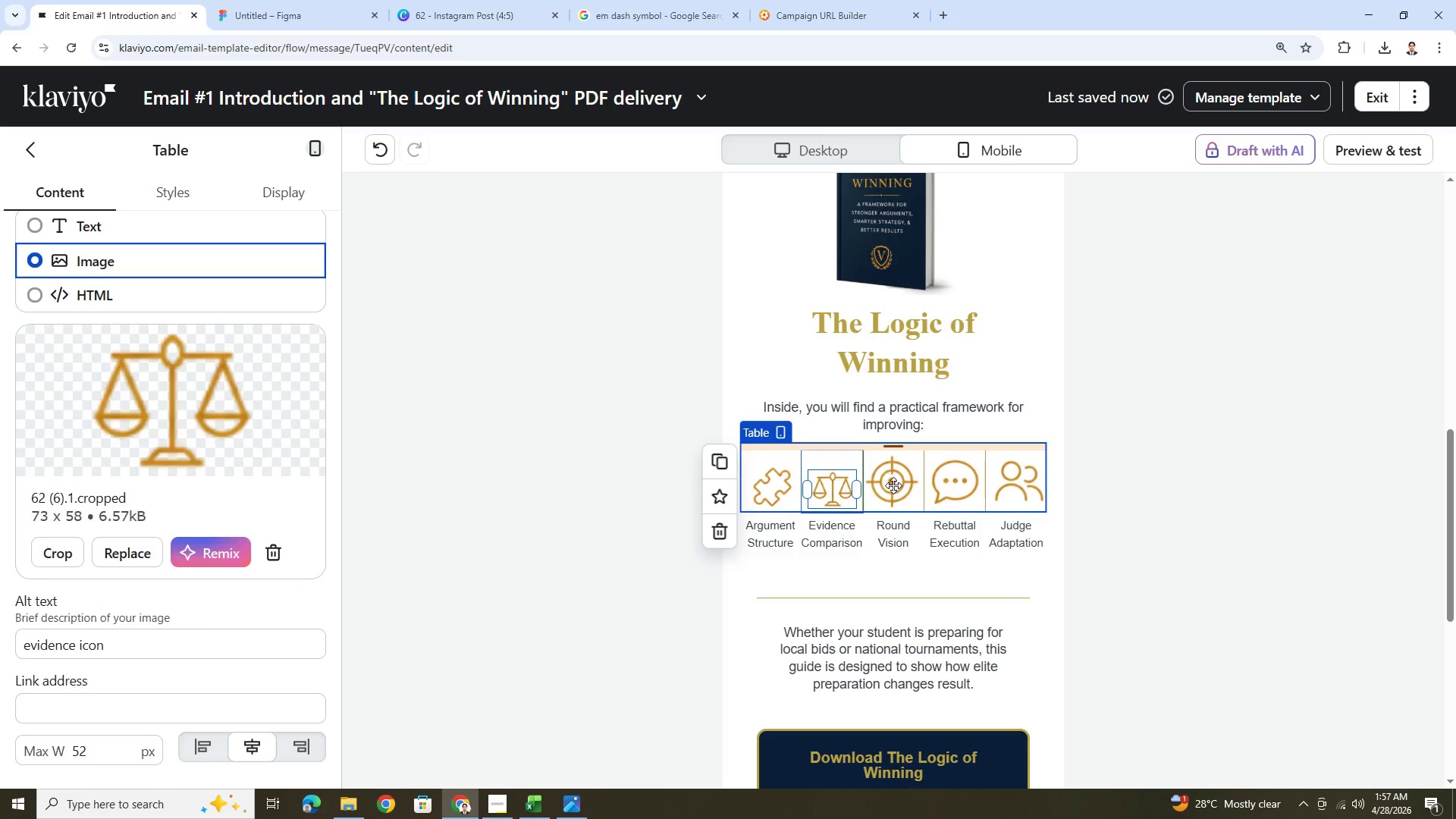 
left_click([893, 485])
 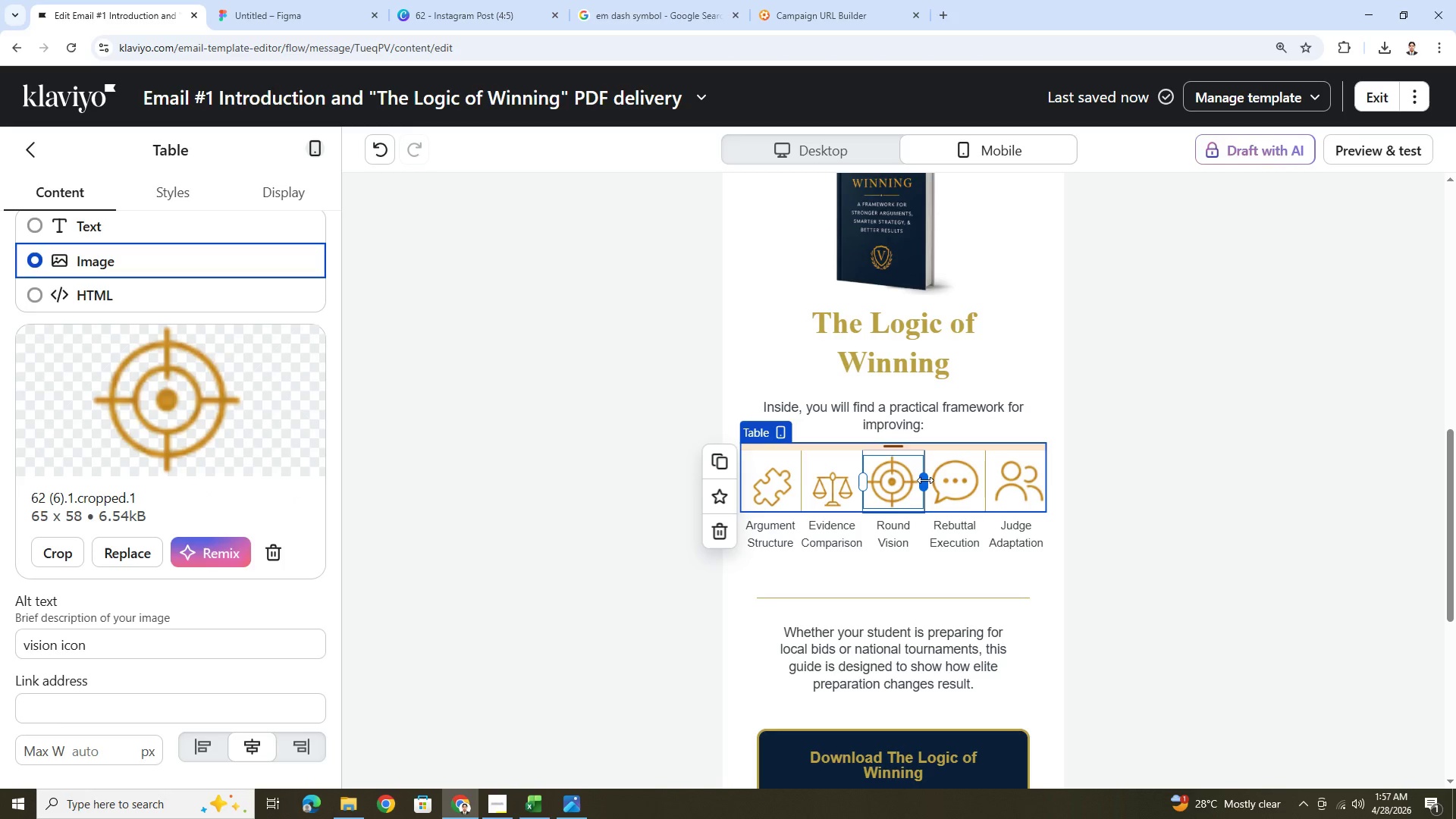 
left_click_drag(start_coordinate=[924, 480], to_coordinate=[911, 483])
 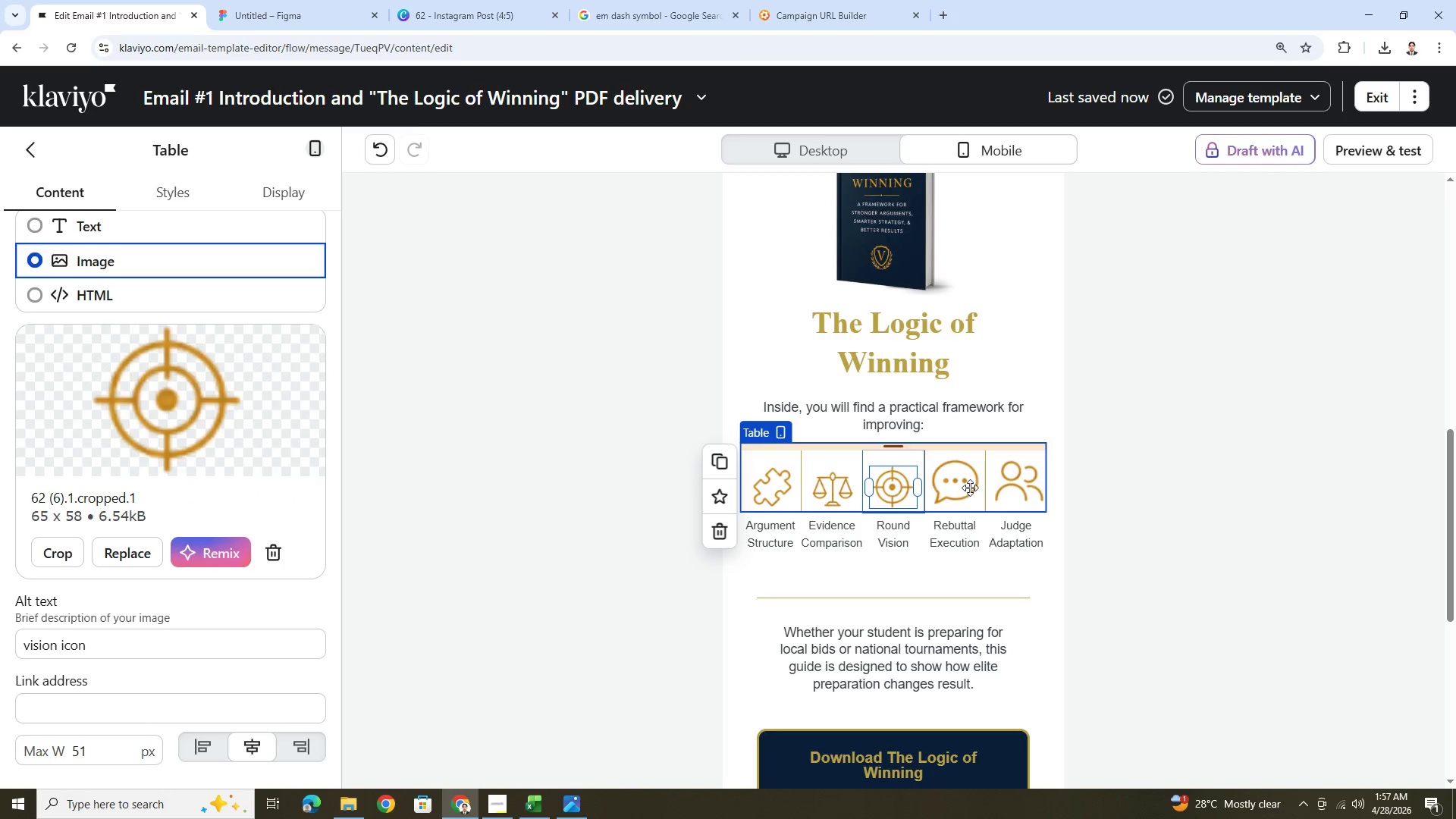 
left_click([962, 486])
 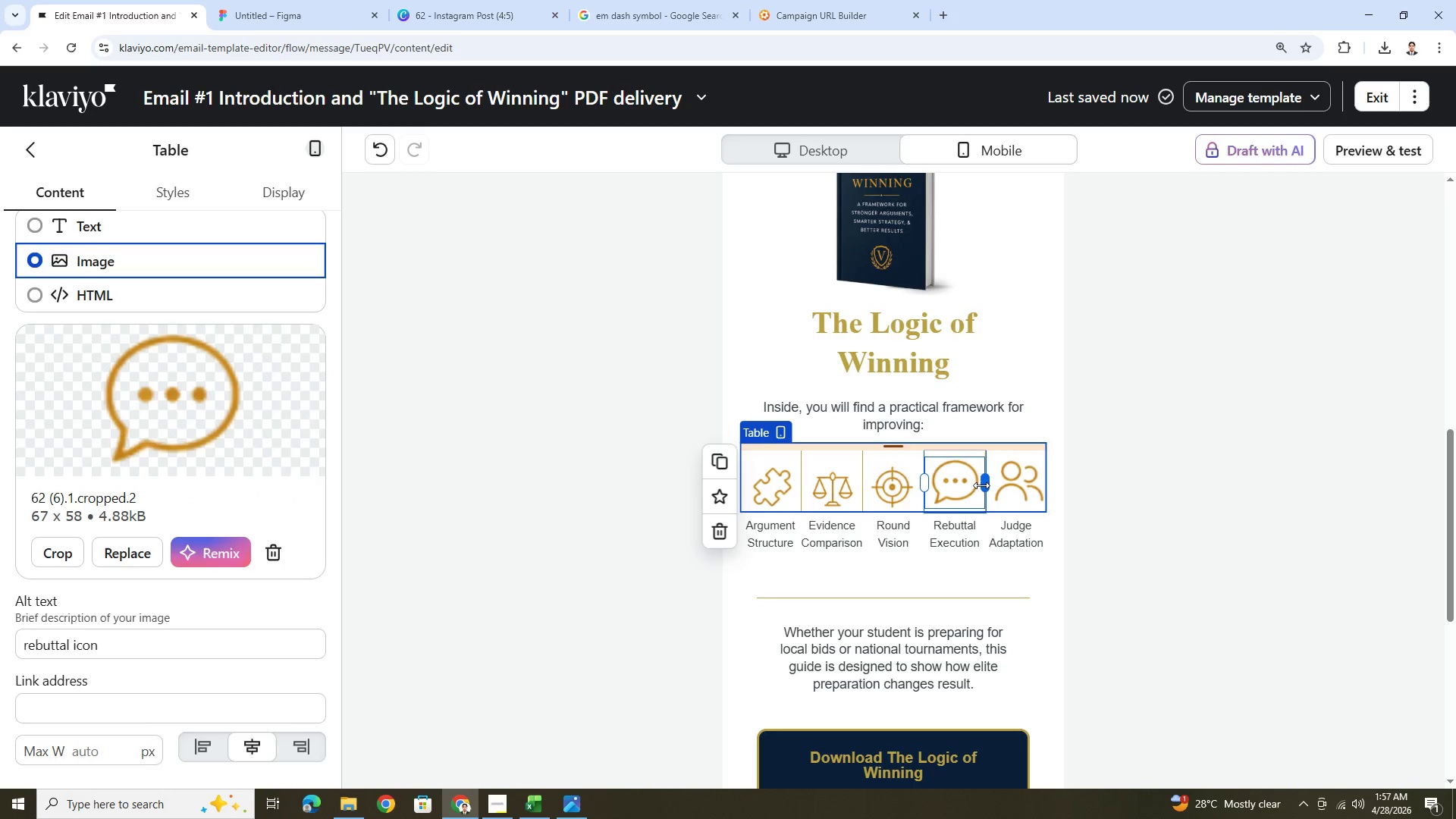 
left_click_drag(start_coordinate=[982, 485], to_coordinate=[970, 486])
 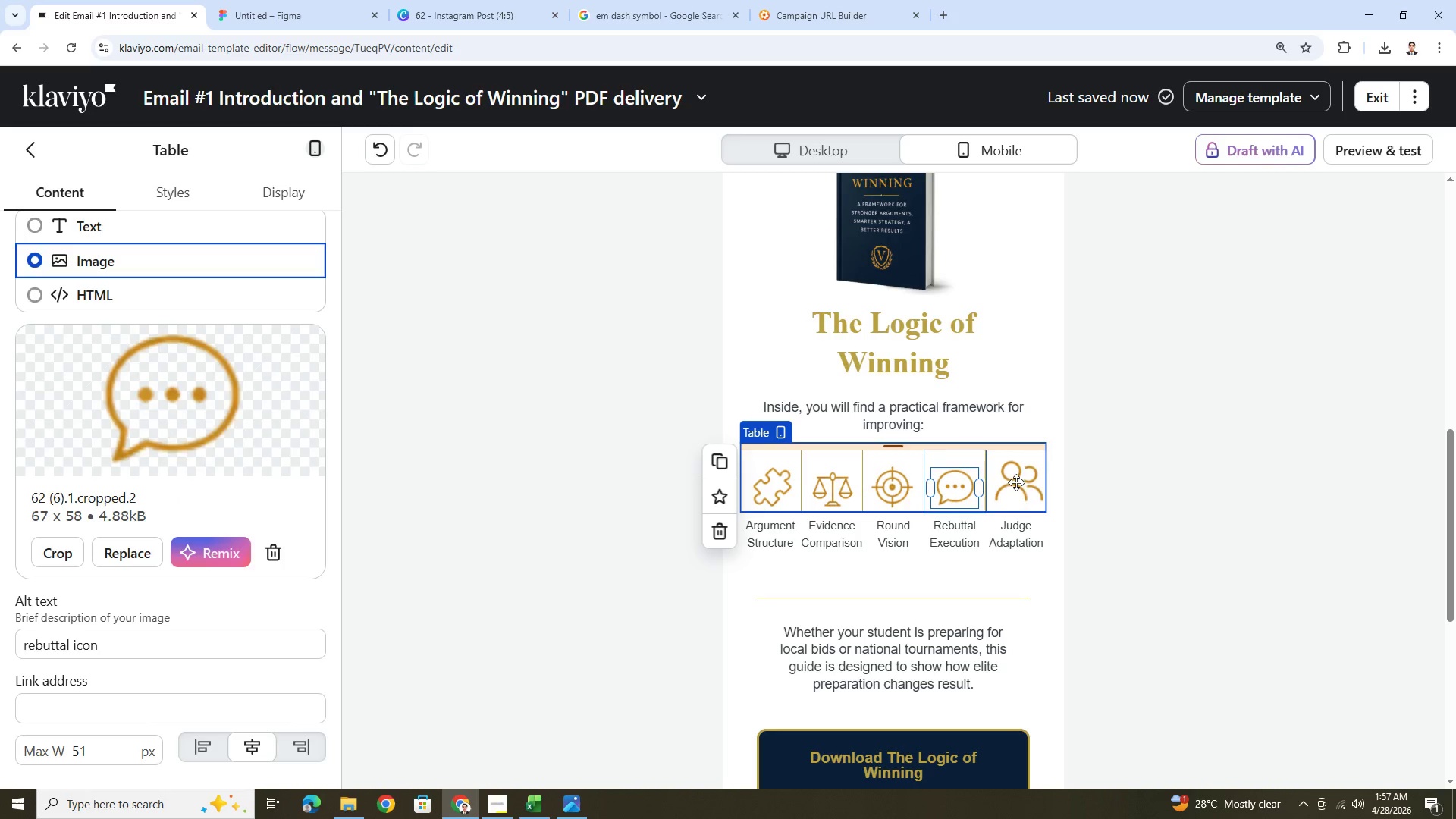 
left_click([1018, 482])
 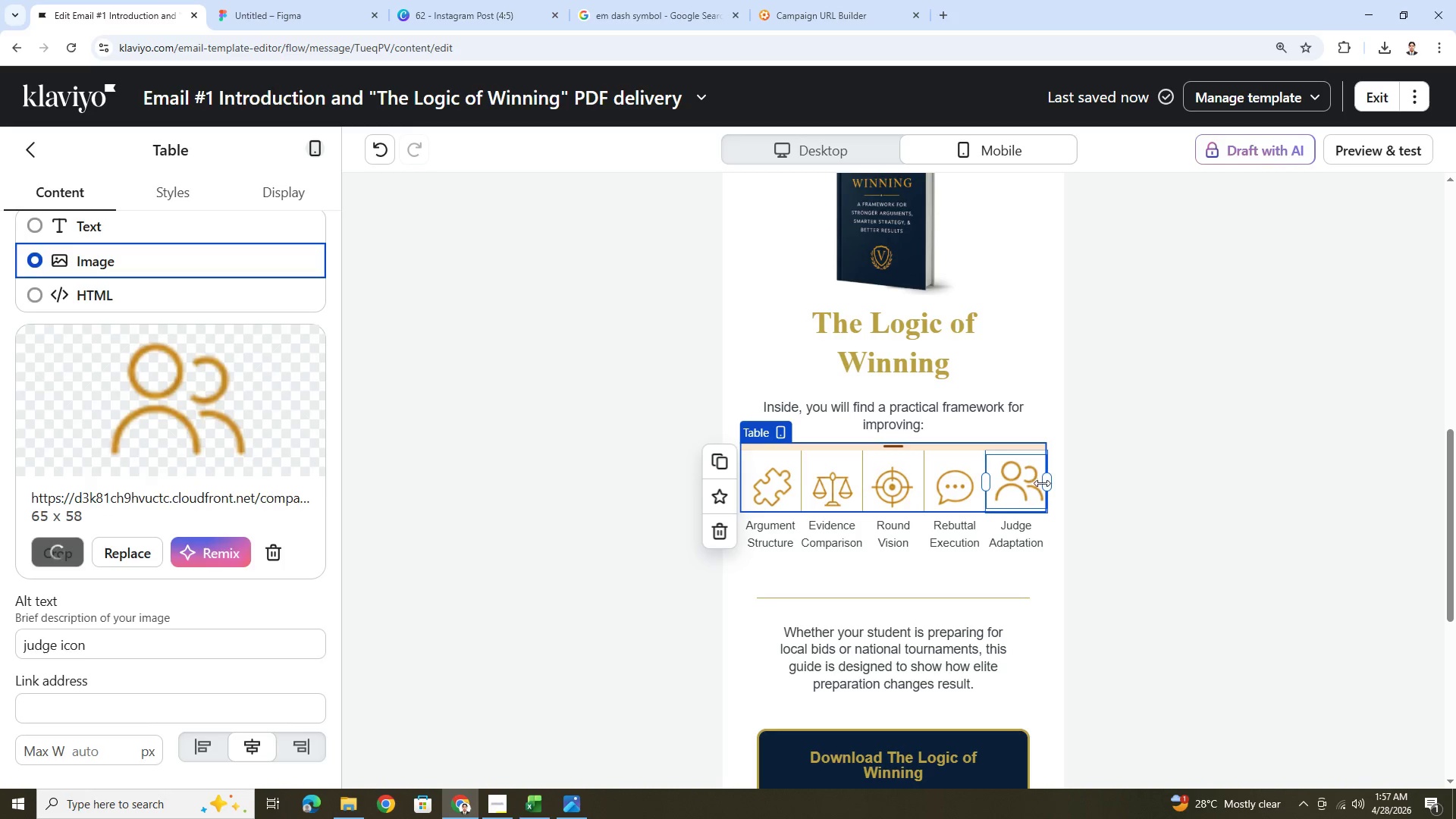 
left_click_drag(start_coordinate=[1043, 483], to_coordinate=[1031, 485])
 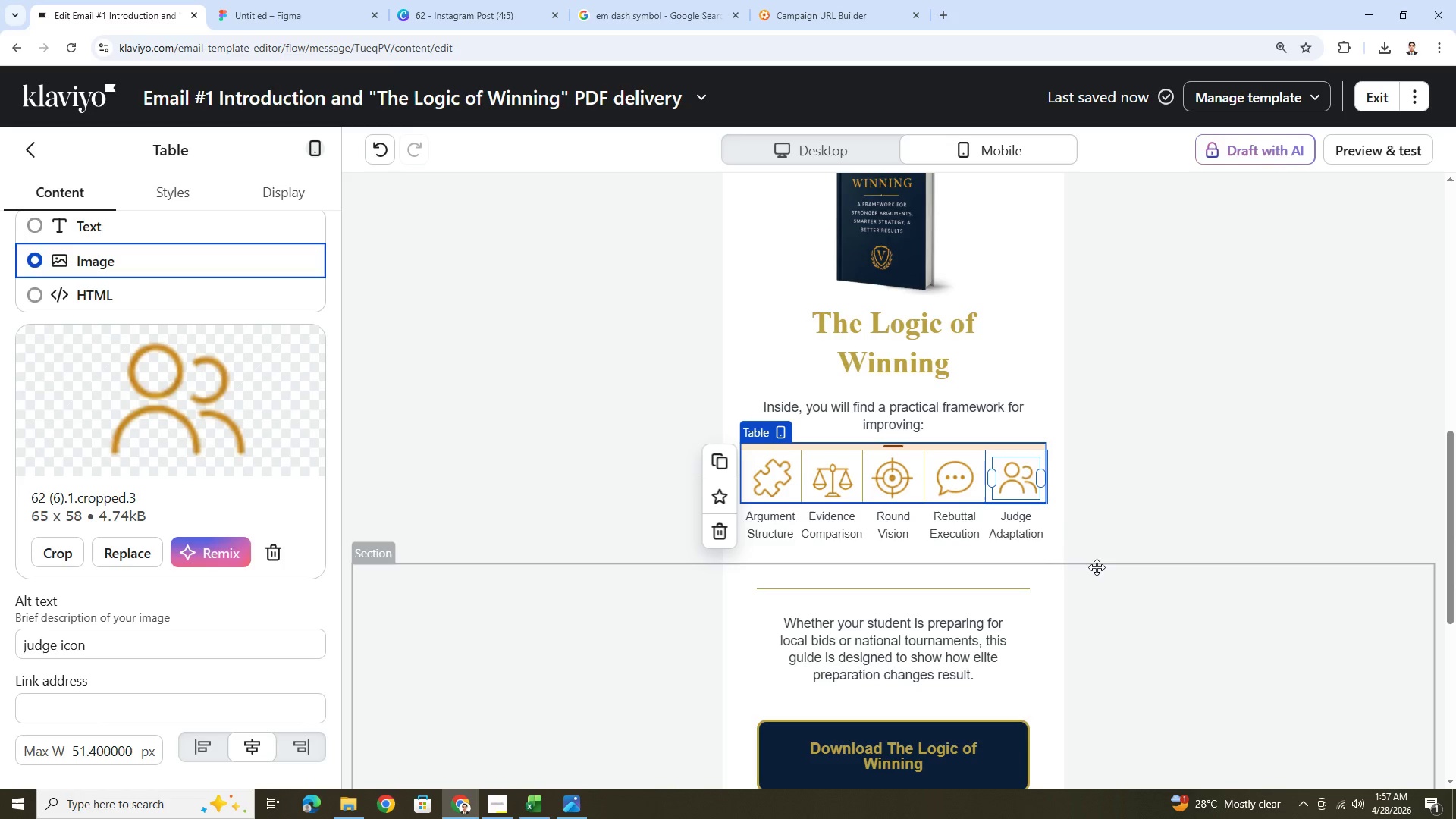 
left_click([1098, 567])
 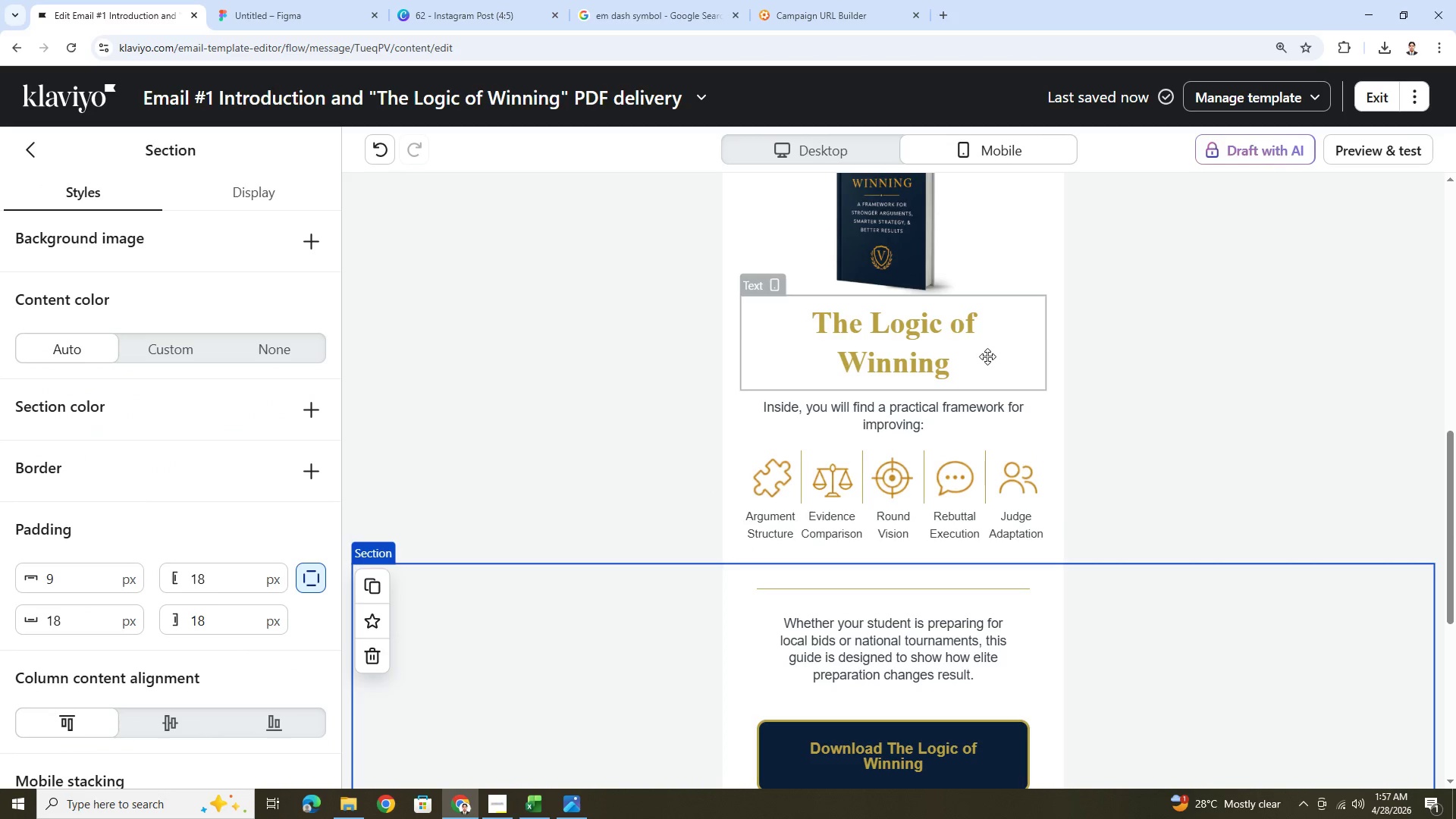 
wait(5.5)
 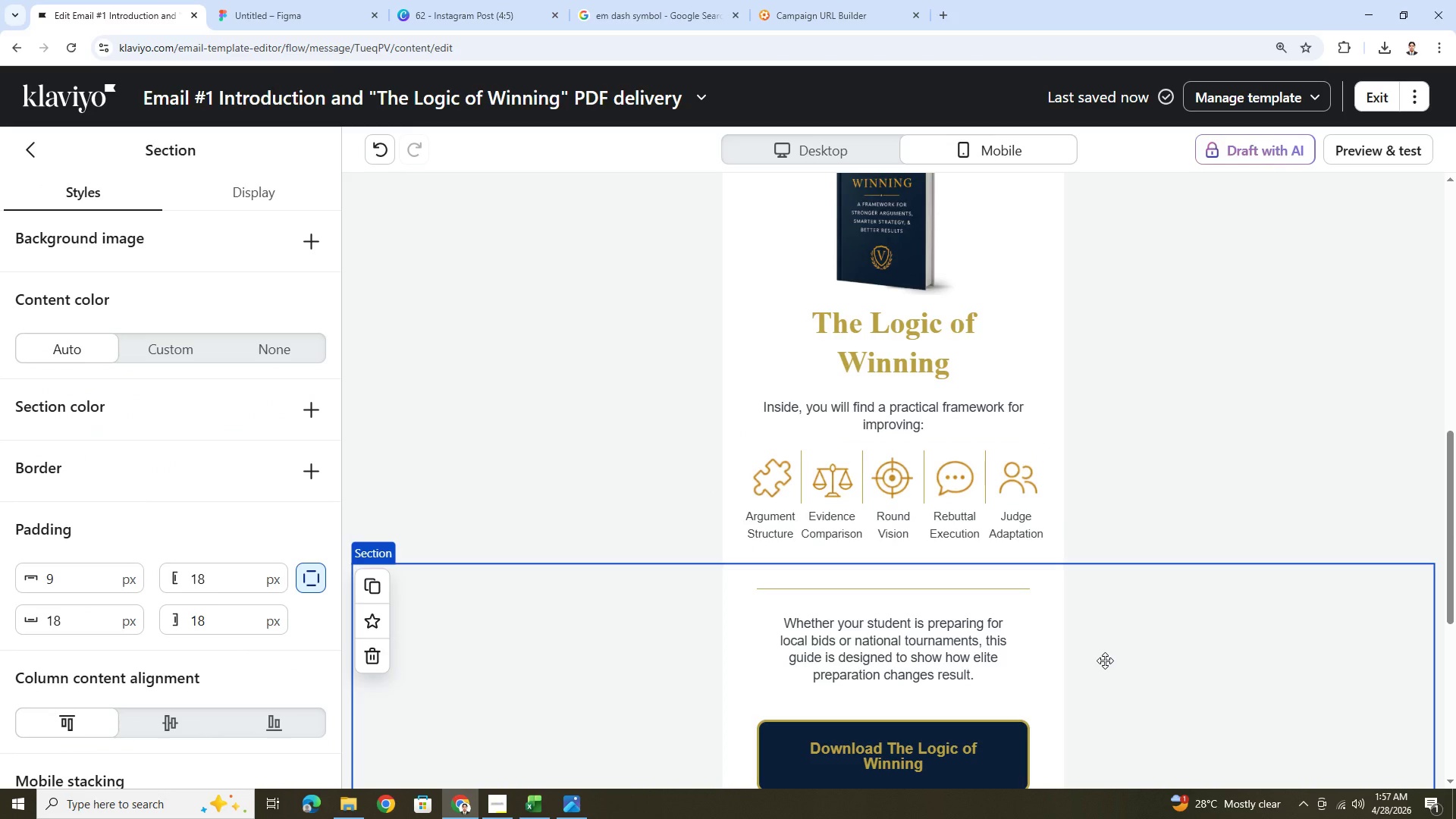 
hold_key(key=ControlLeft, duration=0.48)
scroll: coordinate [1075, 520], scroll_direction: down, amount: 4.0
 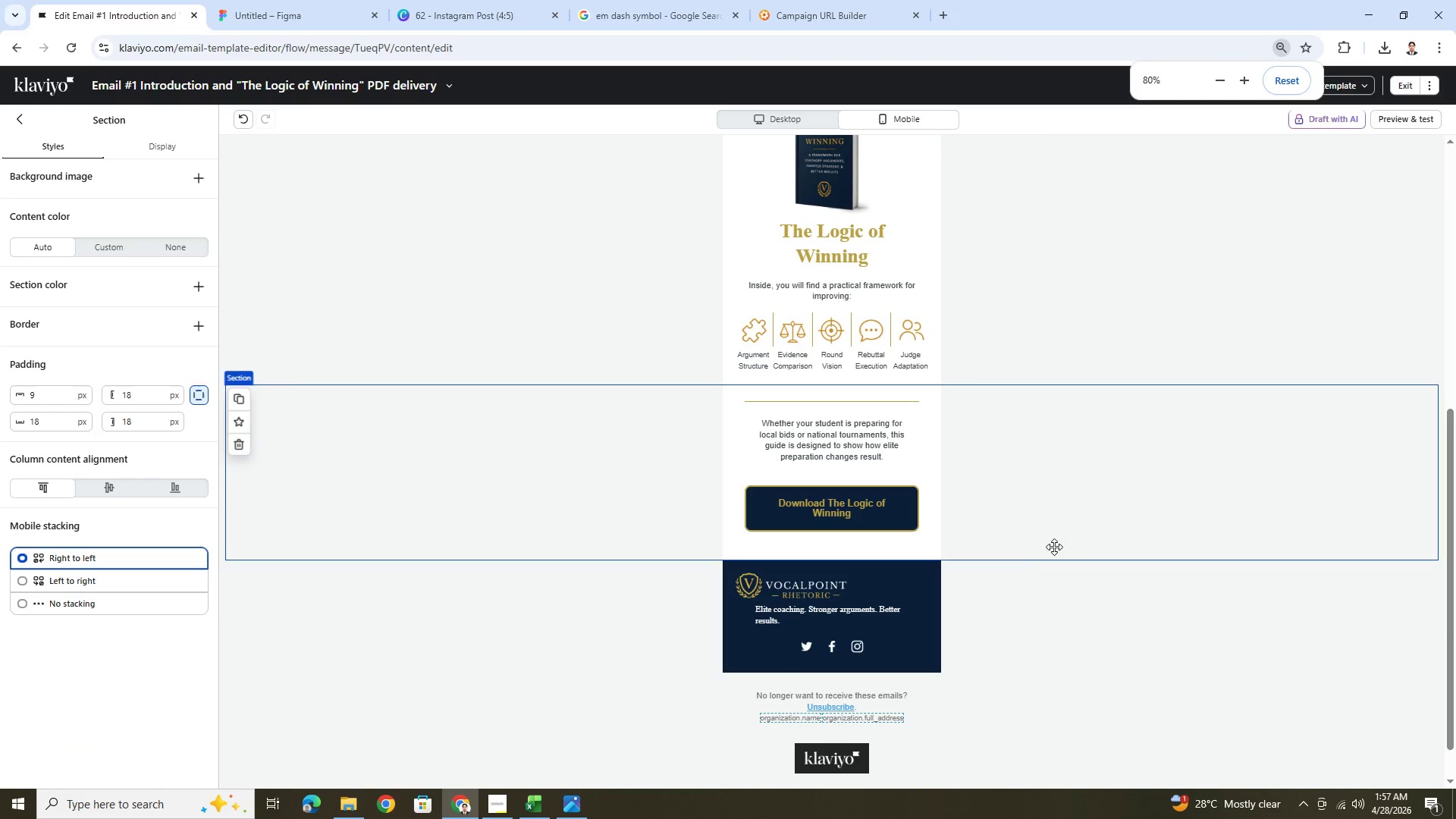 
hold_key(key=ControlLeft, duration=0.33)
scroll: coordinate [1100, 549], scroll_direction: up, amount: 3.0
 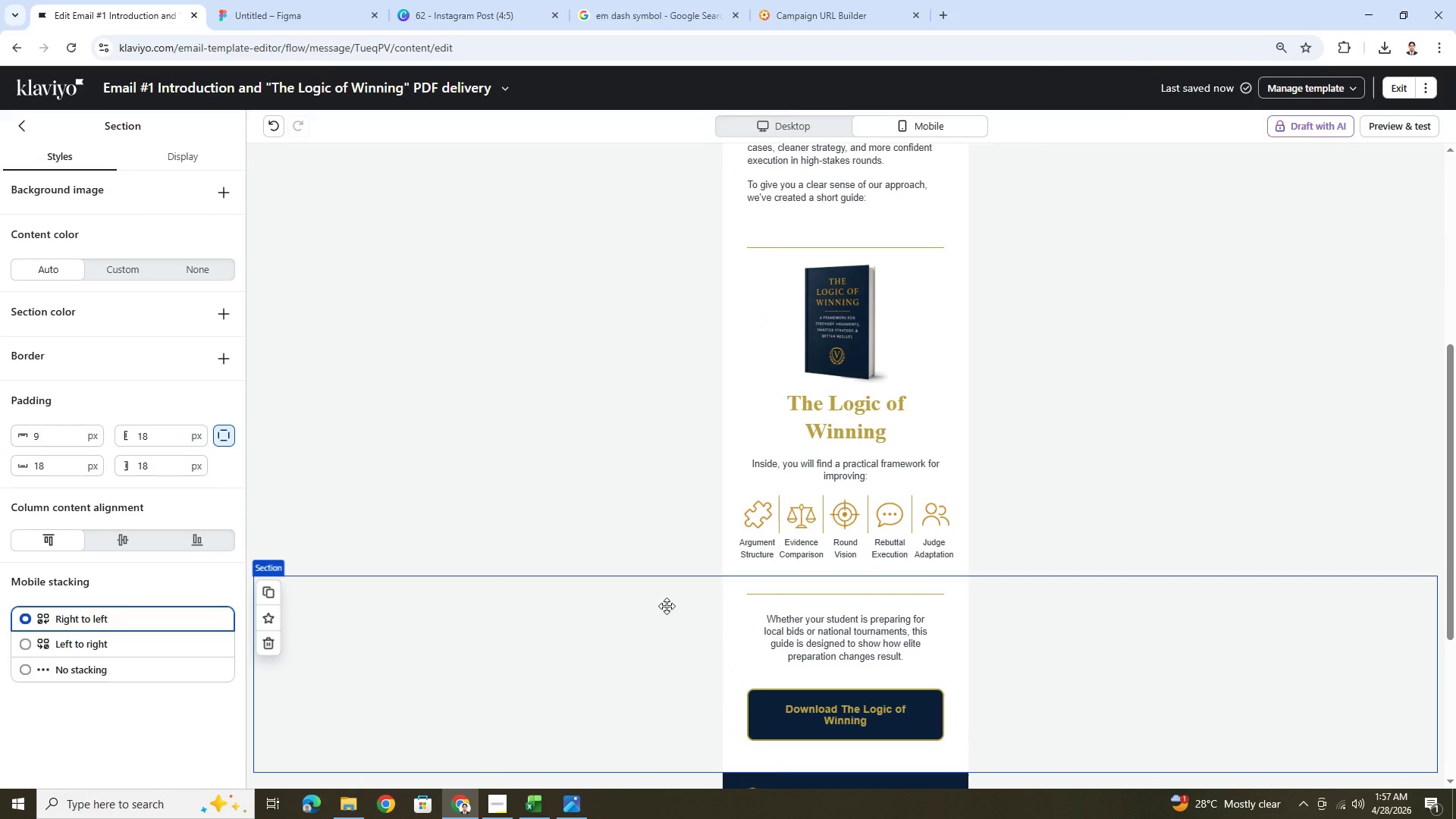 
left_click([814, 127])
 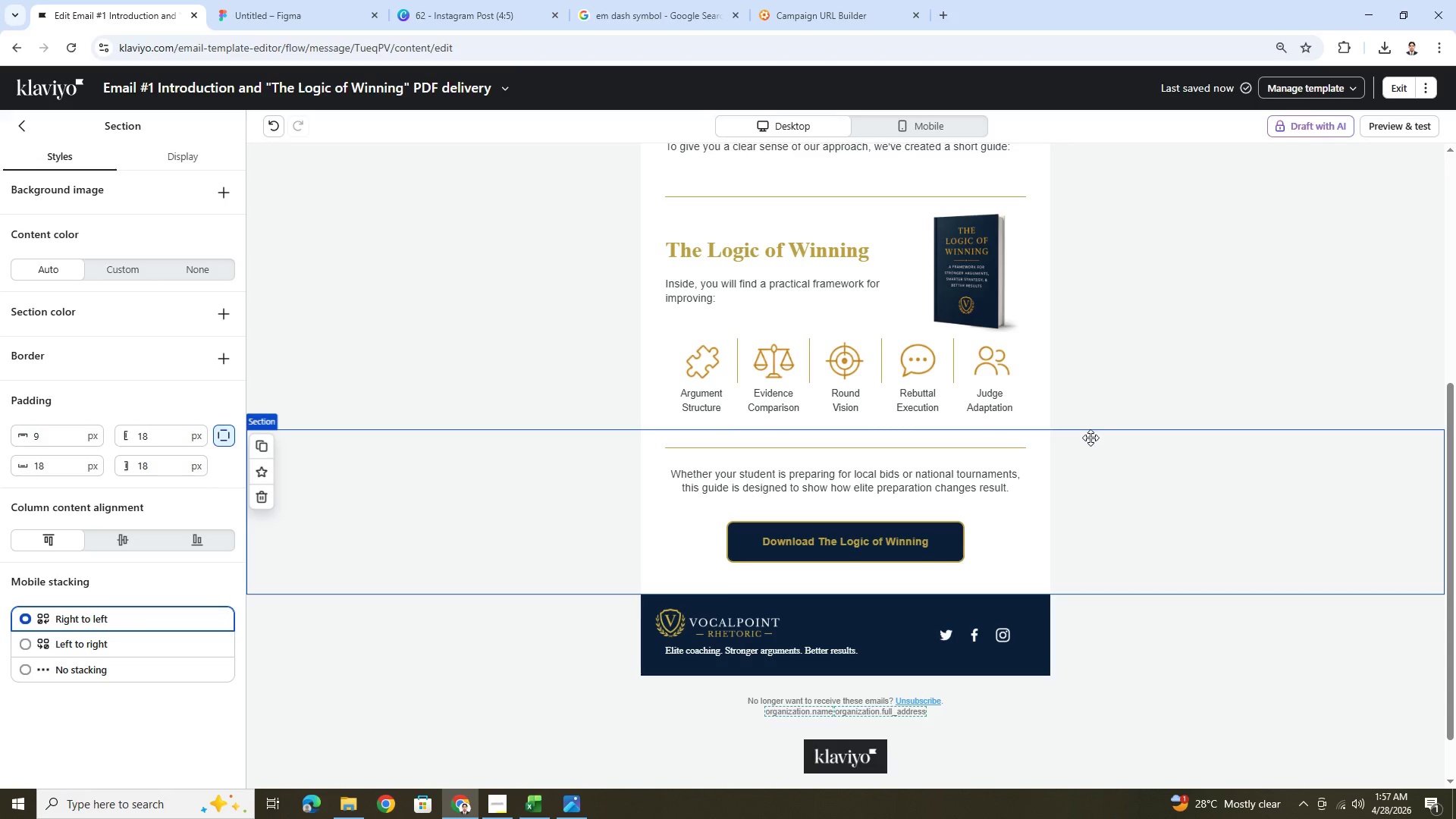 
left_click([695, 344])
 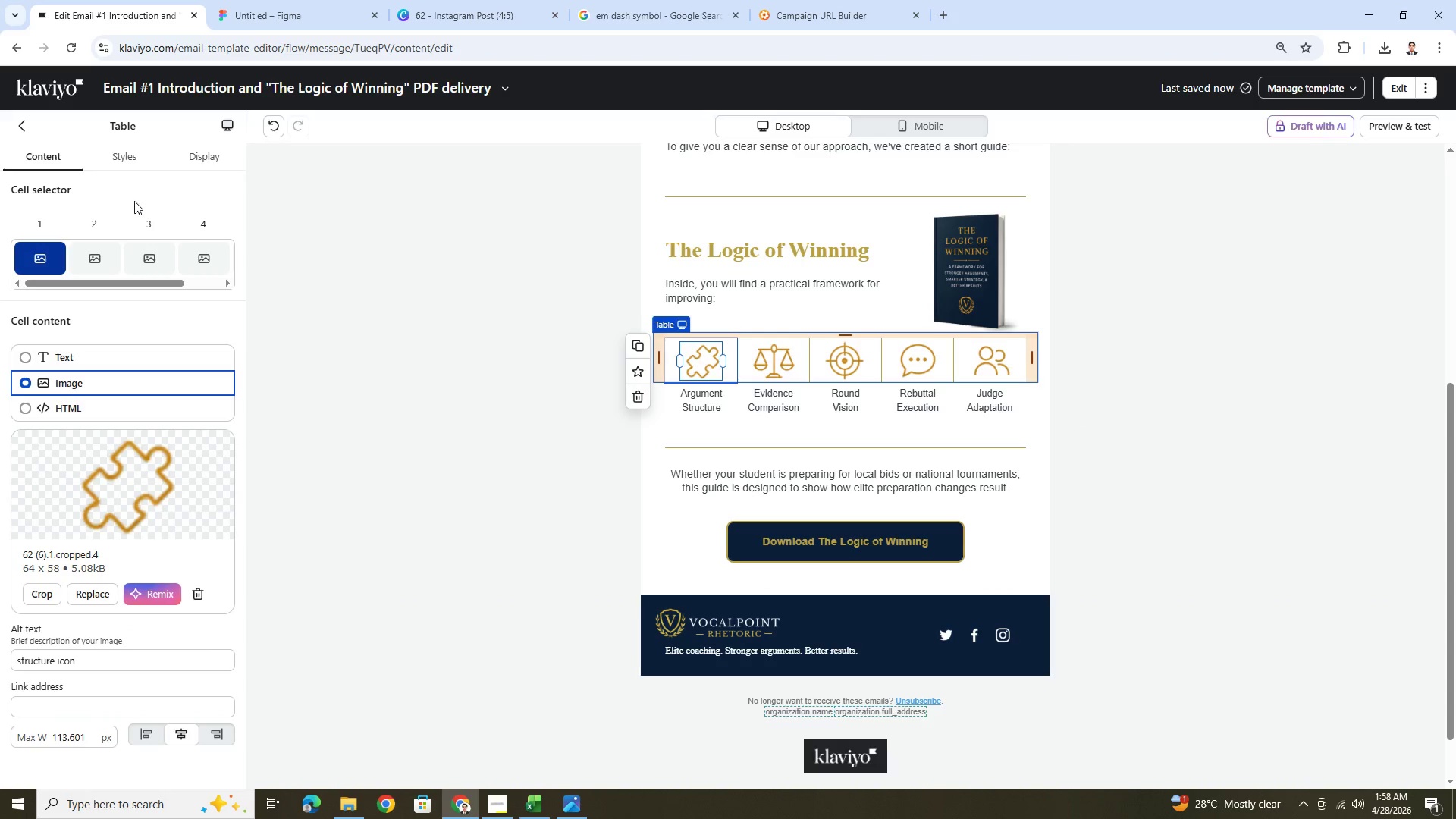 
left_click([127, 163])
 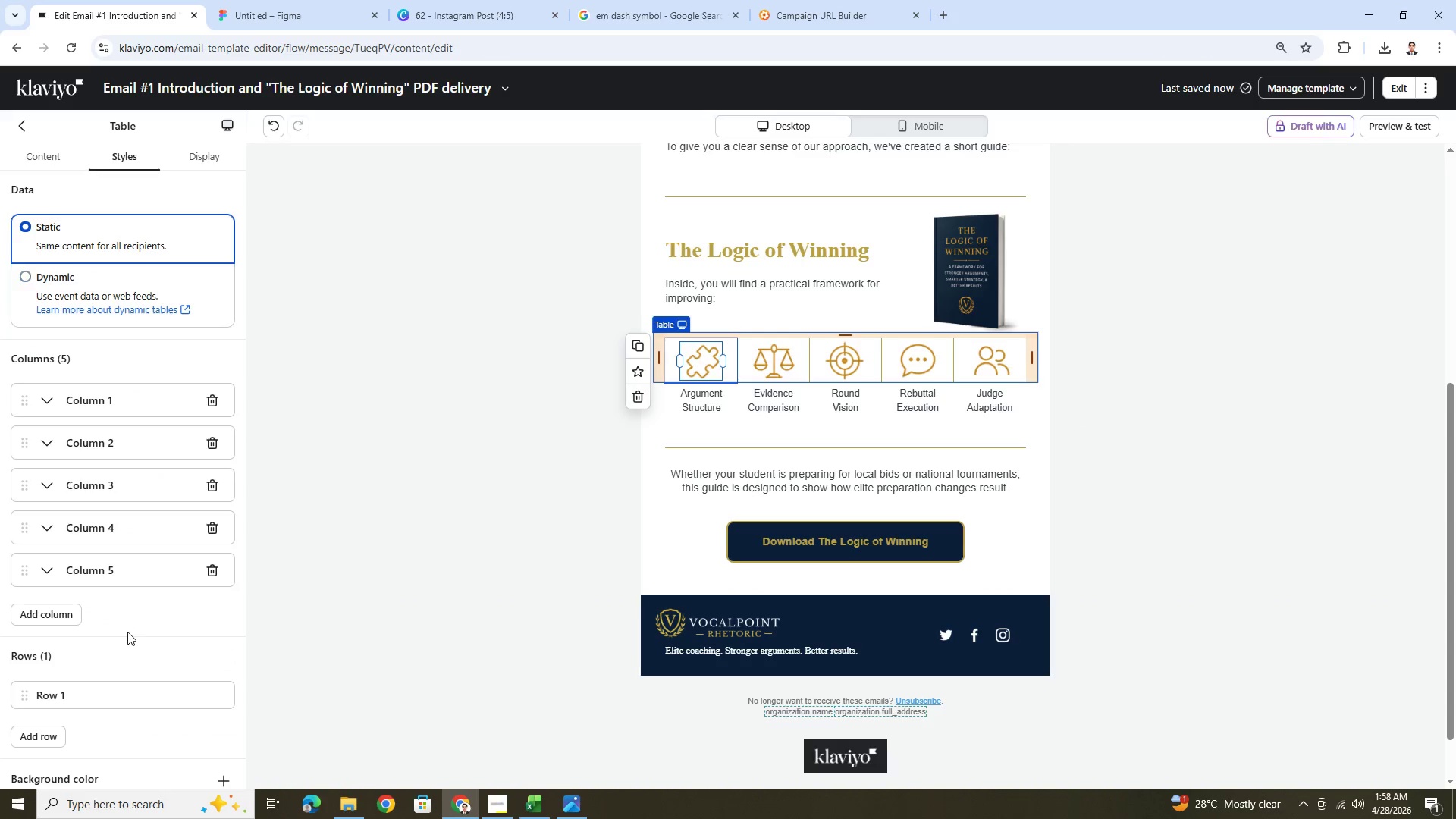 
scroll: coordinate [190, 657], scroll_direction: down, amount: 13.0
 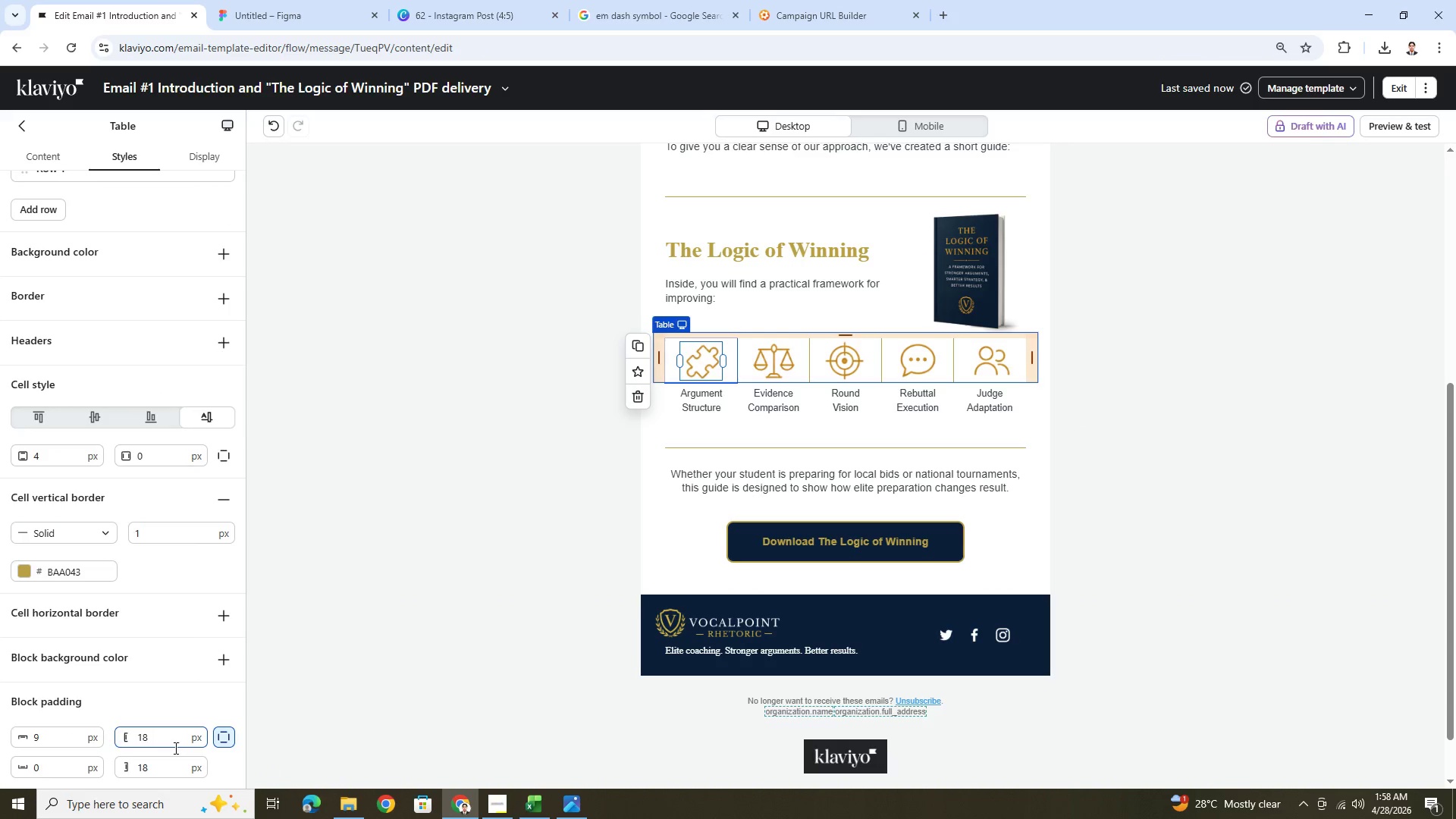 
double_click([171, 745])
 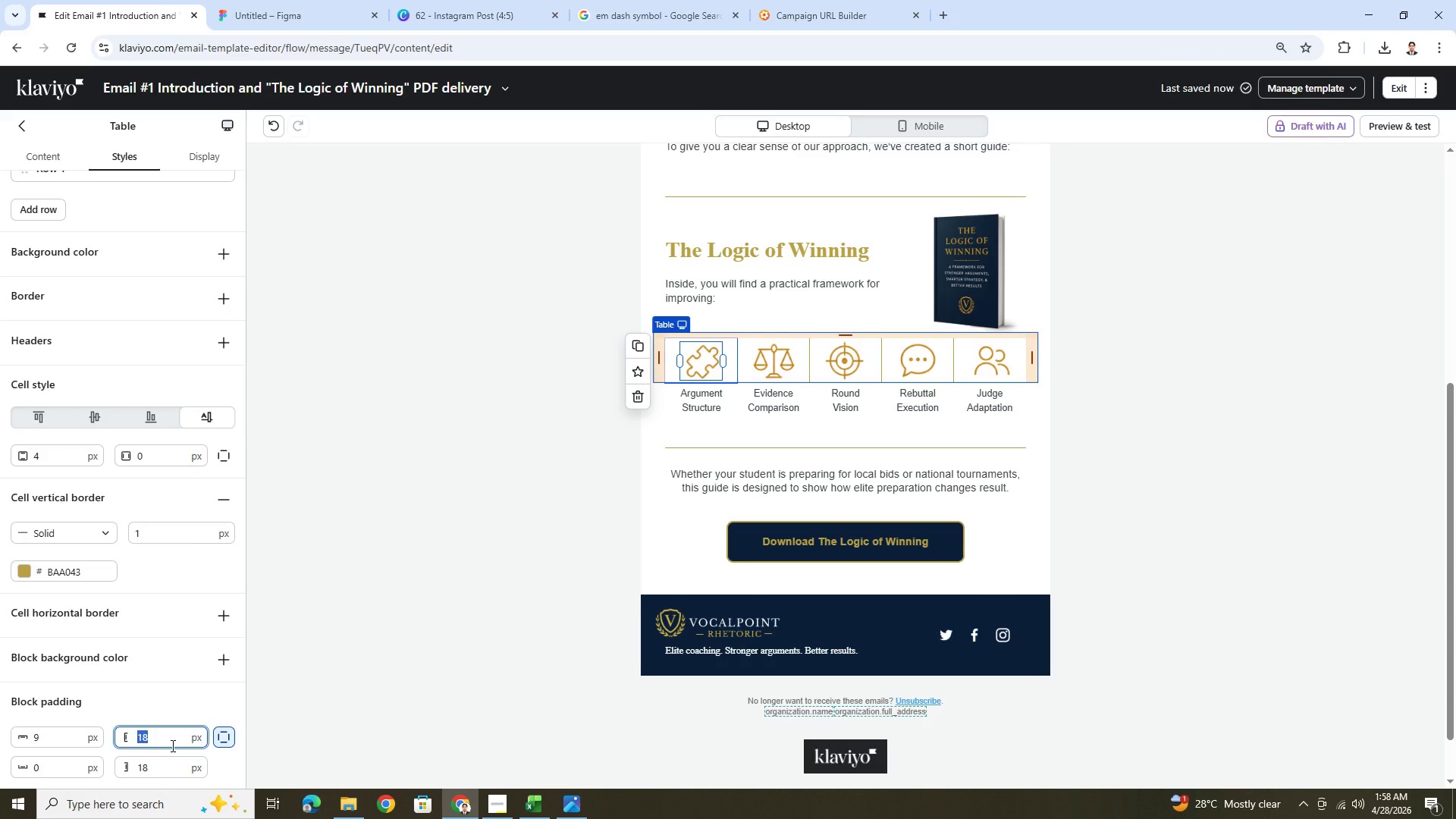 
key(Numpad0)
 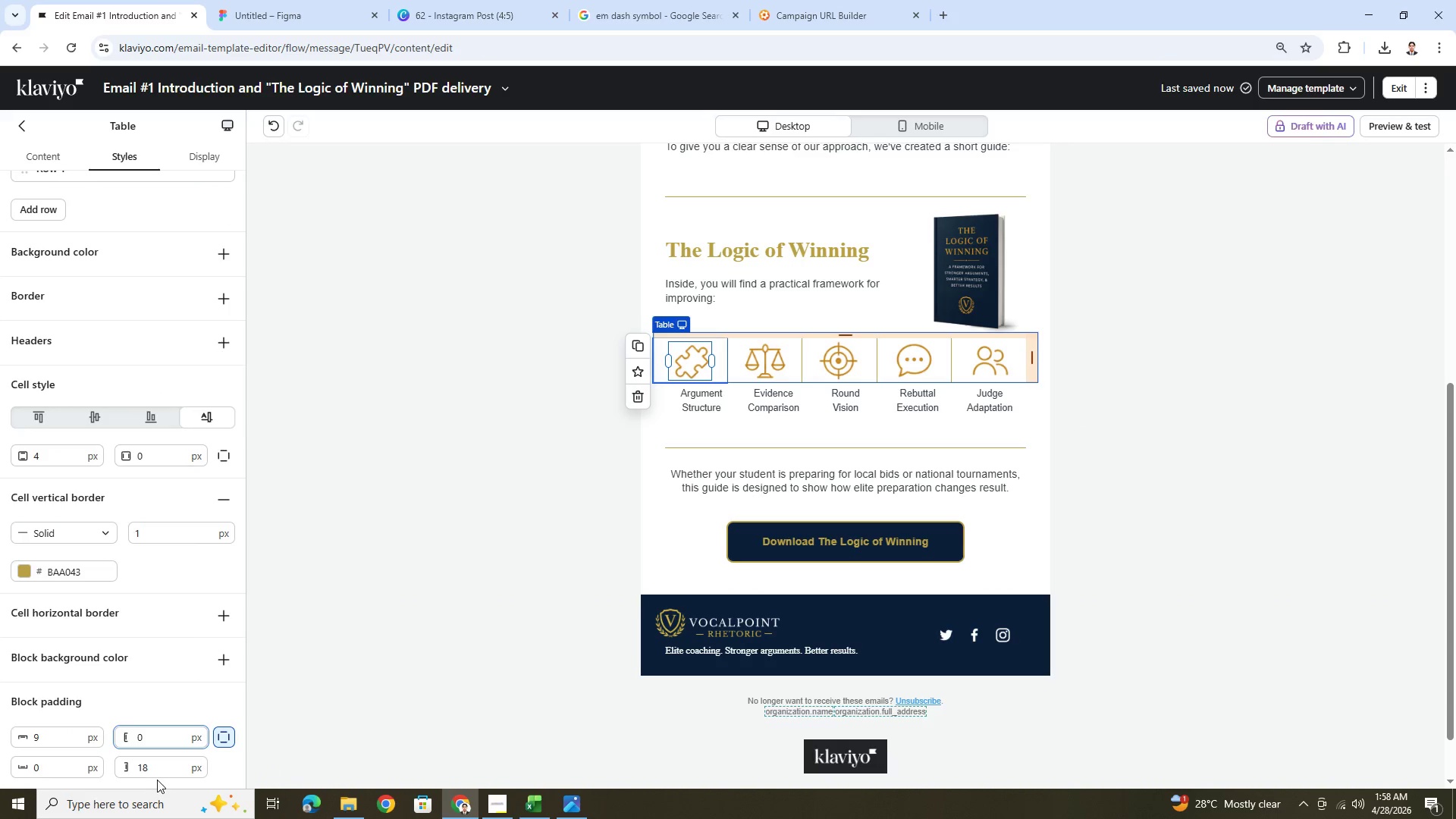 
double_click([153, 770])
 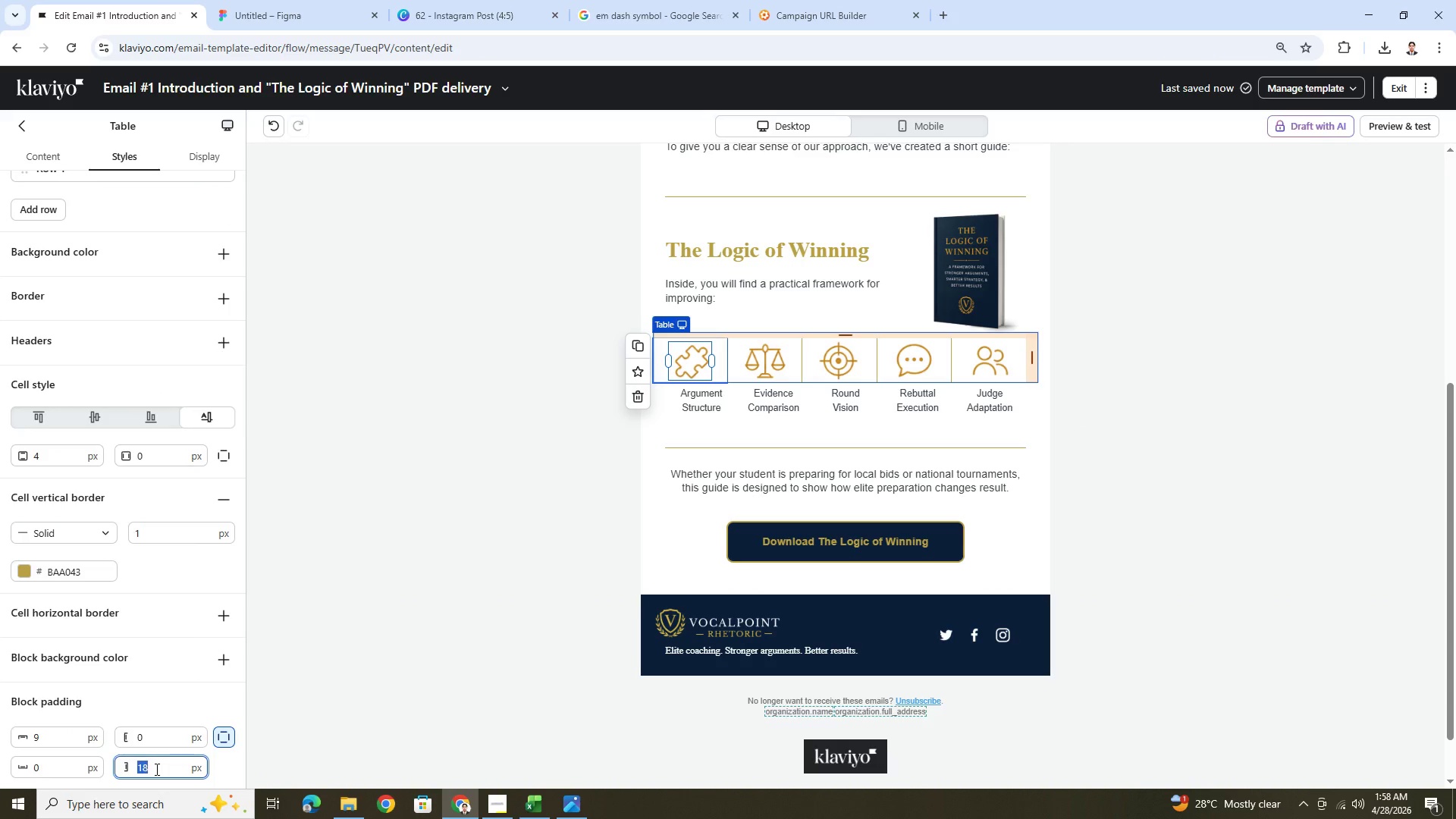 
key(Numpad0)
 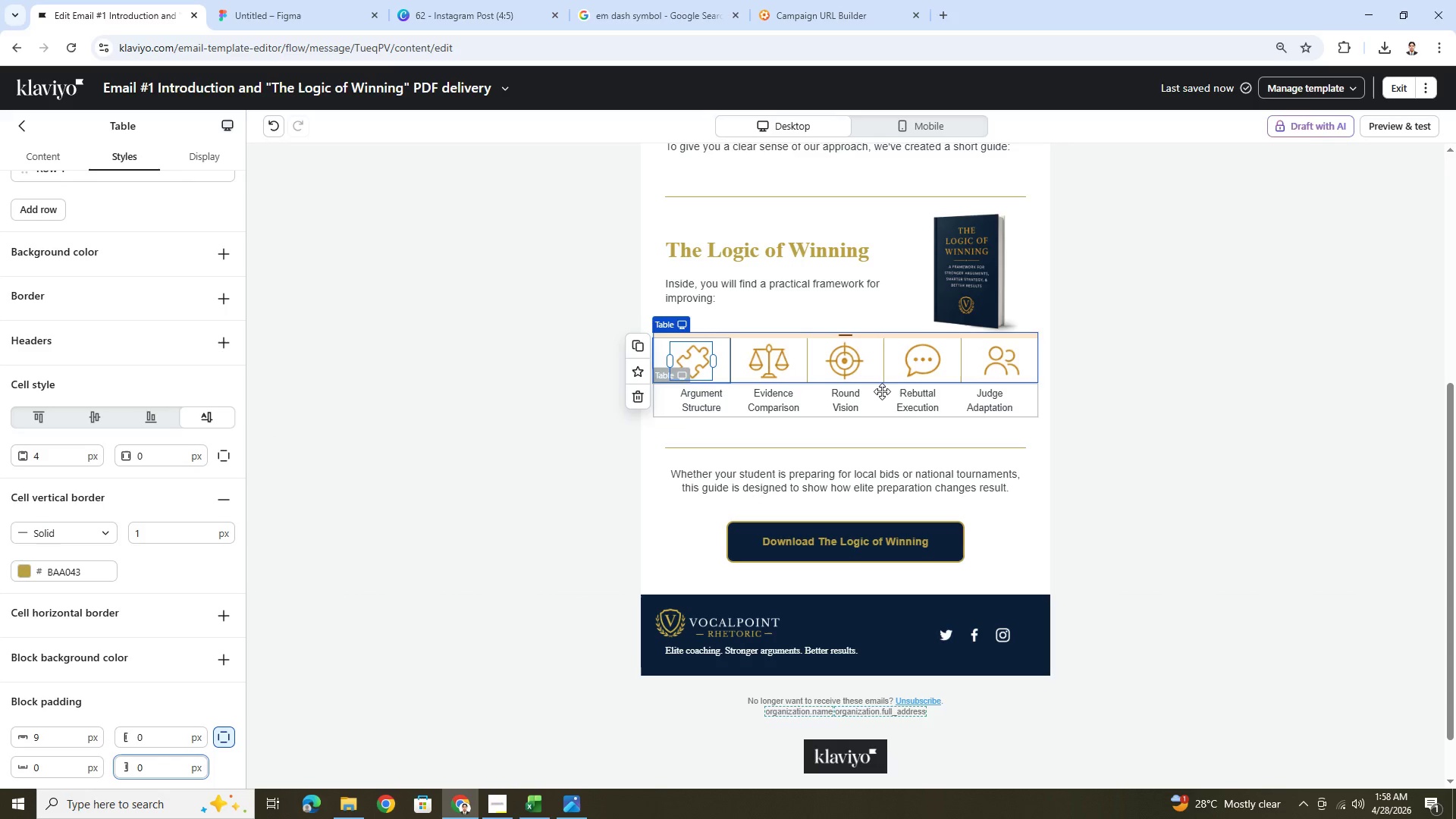 
left_click([894, 389])
 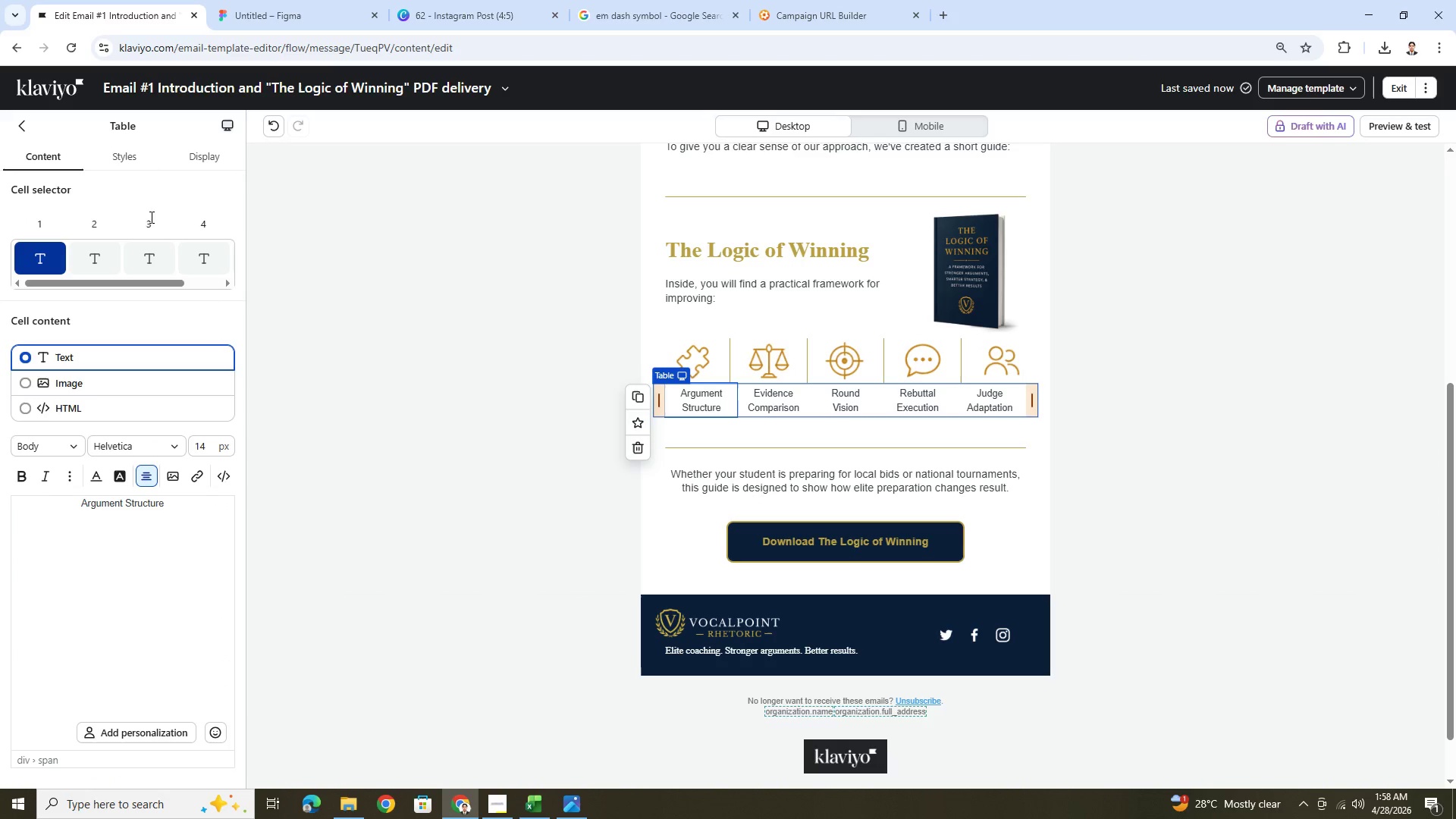 
left_click([130, 152])
 